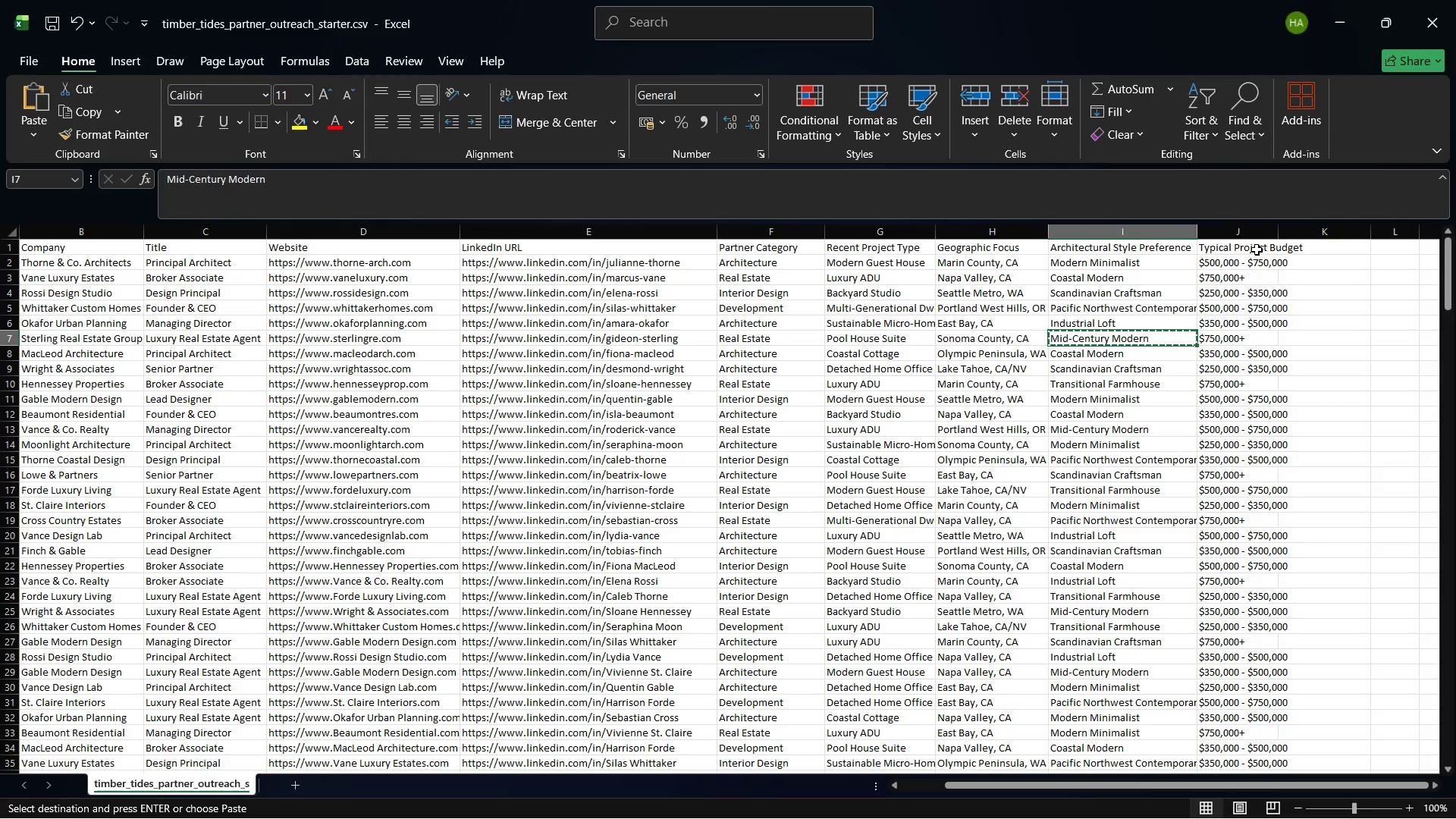 
left_click([1257, 243])
 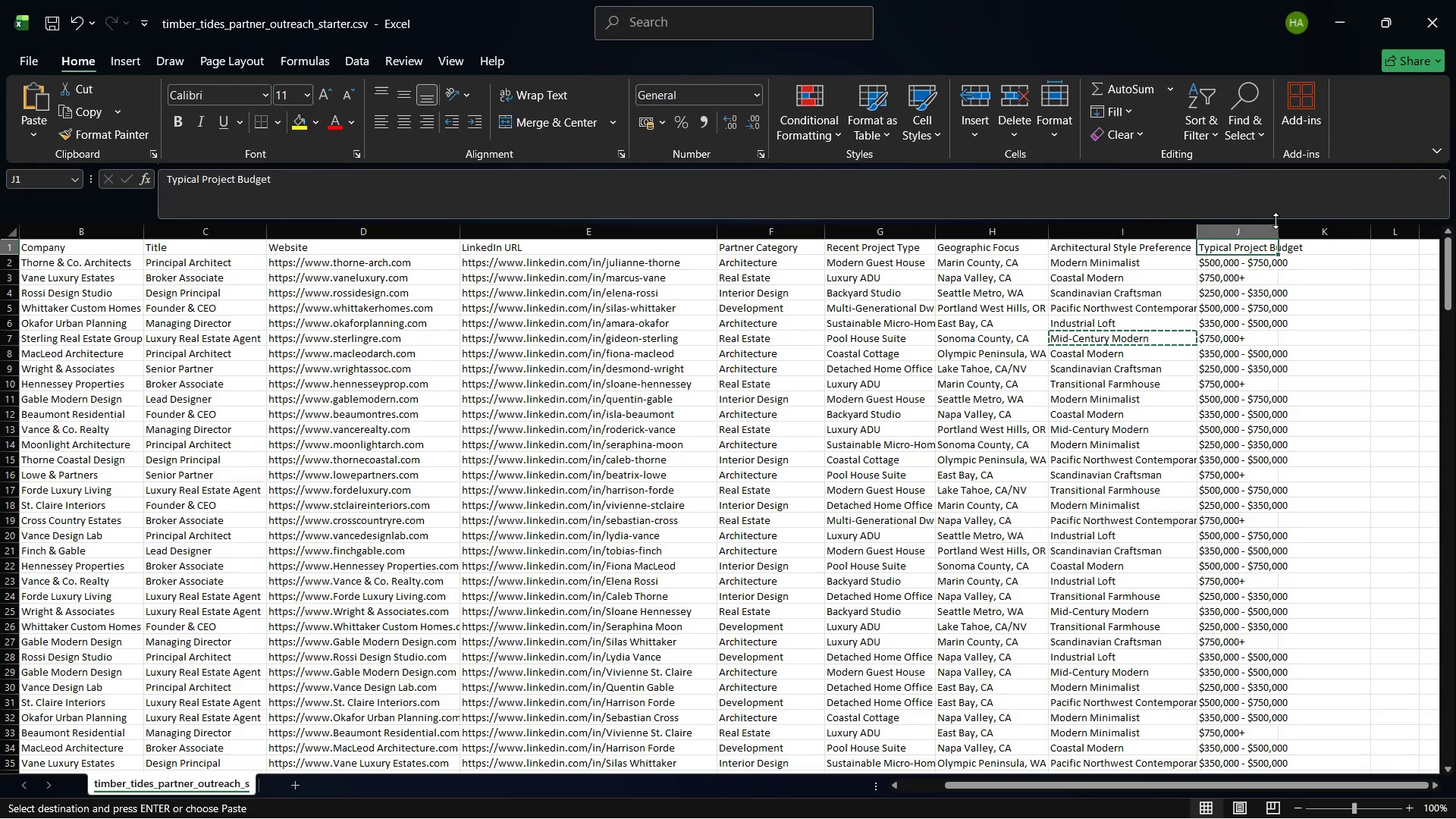 
left_click_drag(start_coordinate=[1277, 230], to_coordinate=[1327, 230])
 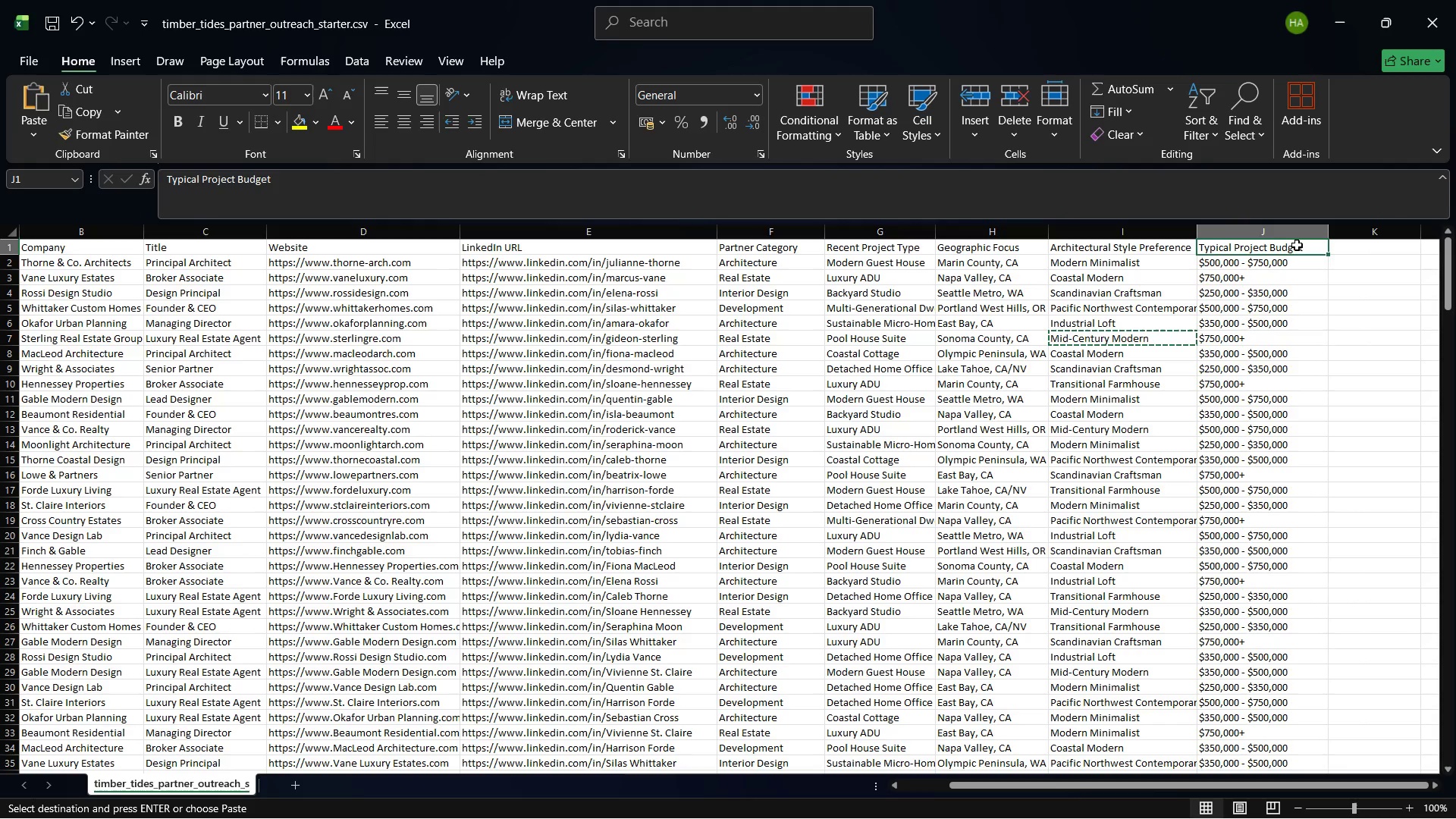 
left_click([1297, 245])
 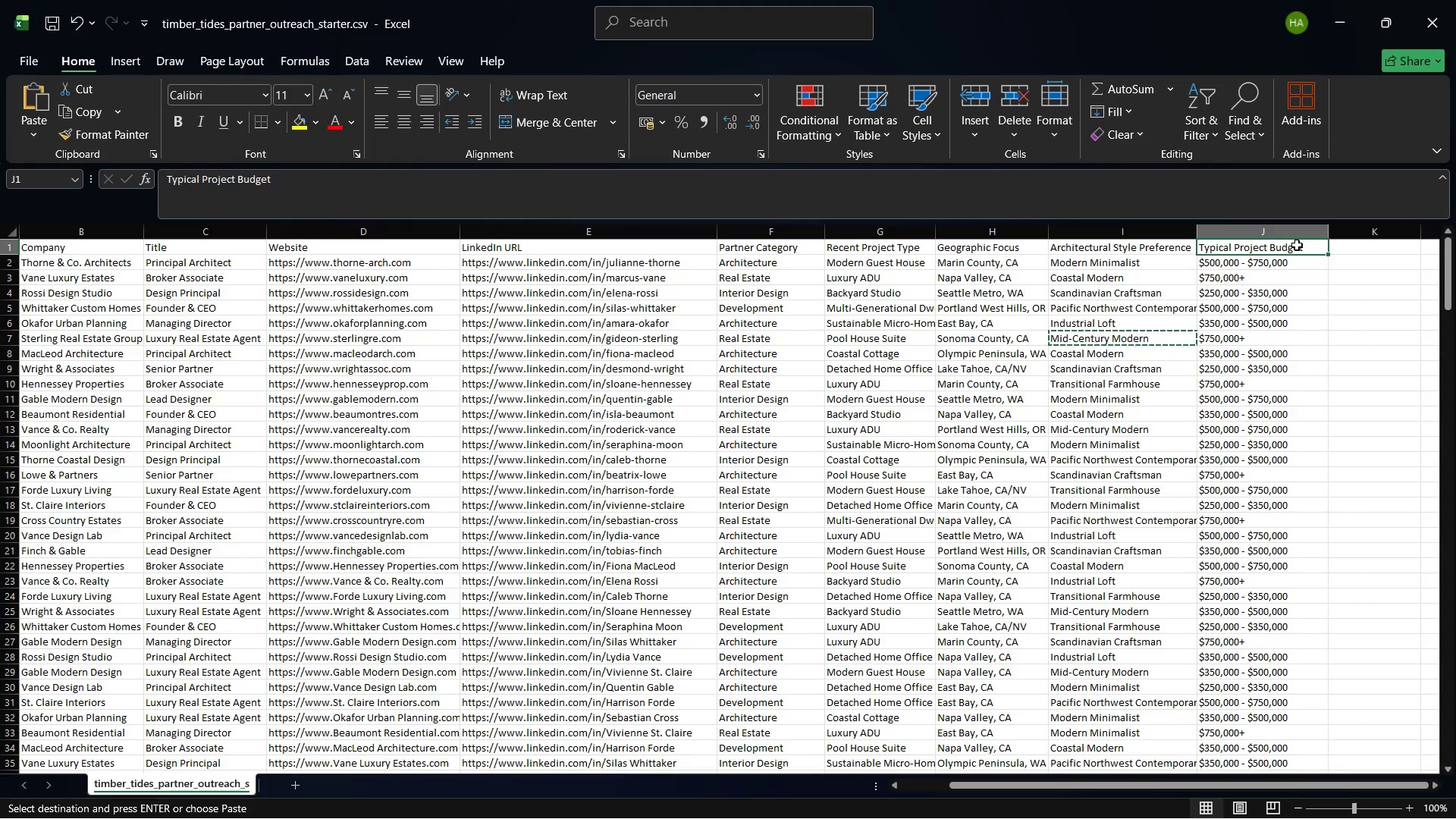 
right_click([1297, 245])
 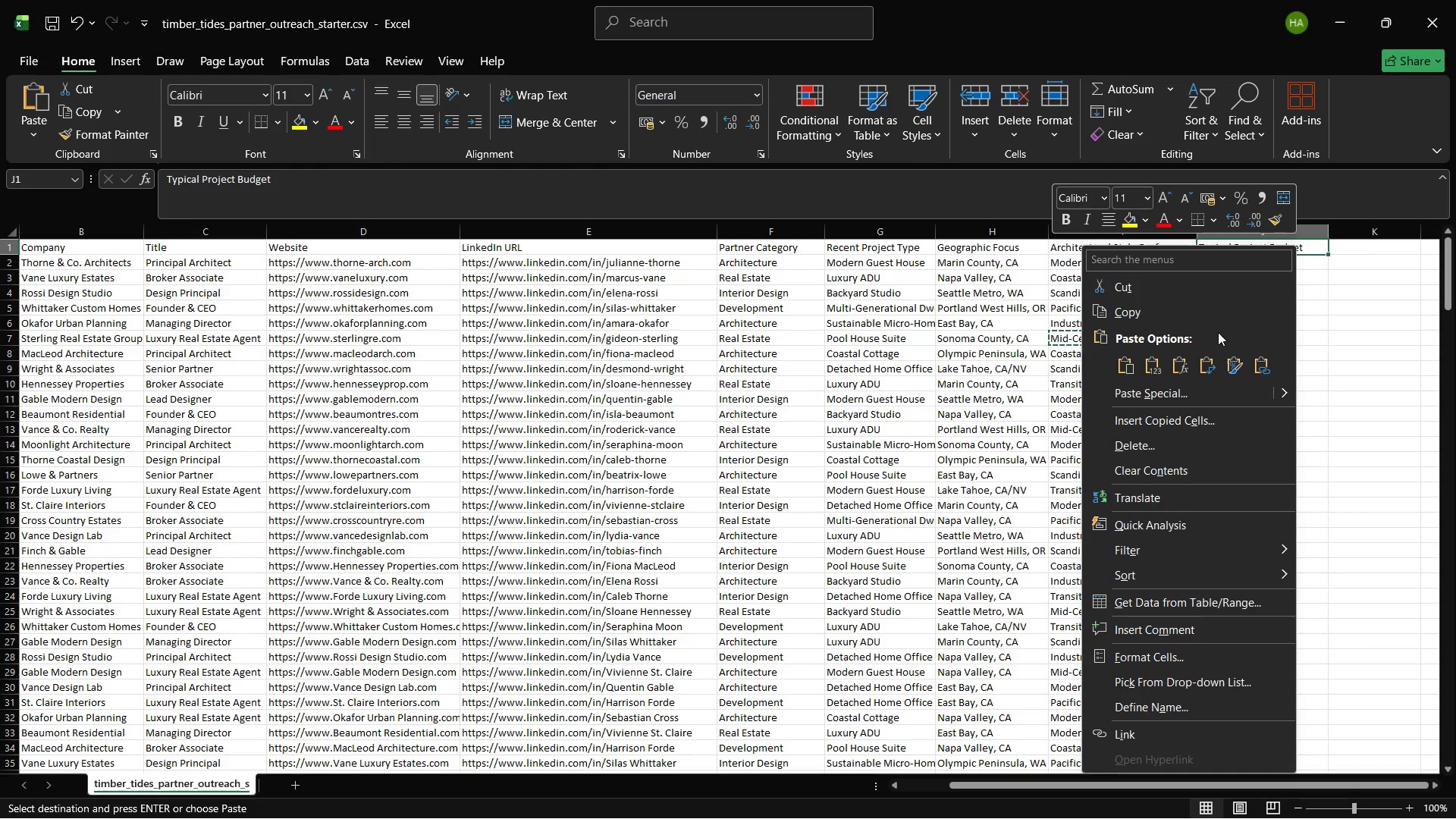 
left_click([1201, 316])
 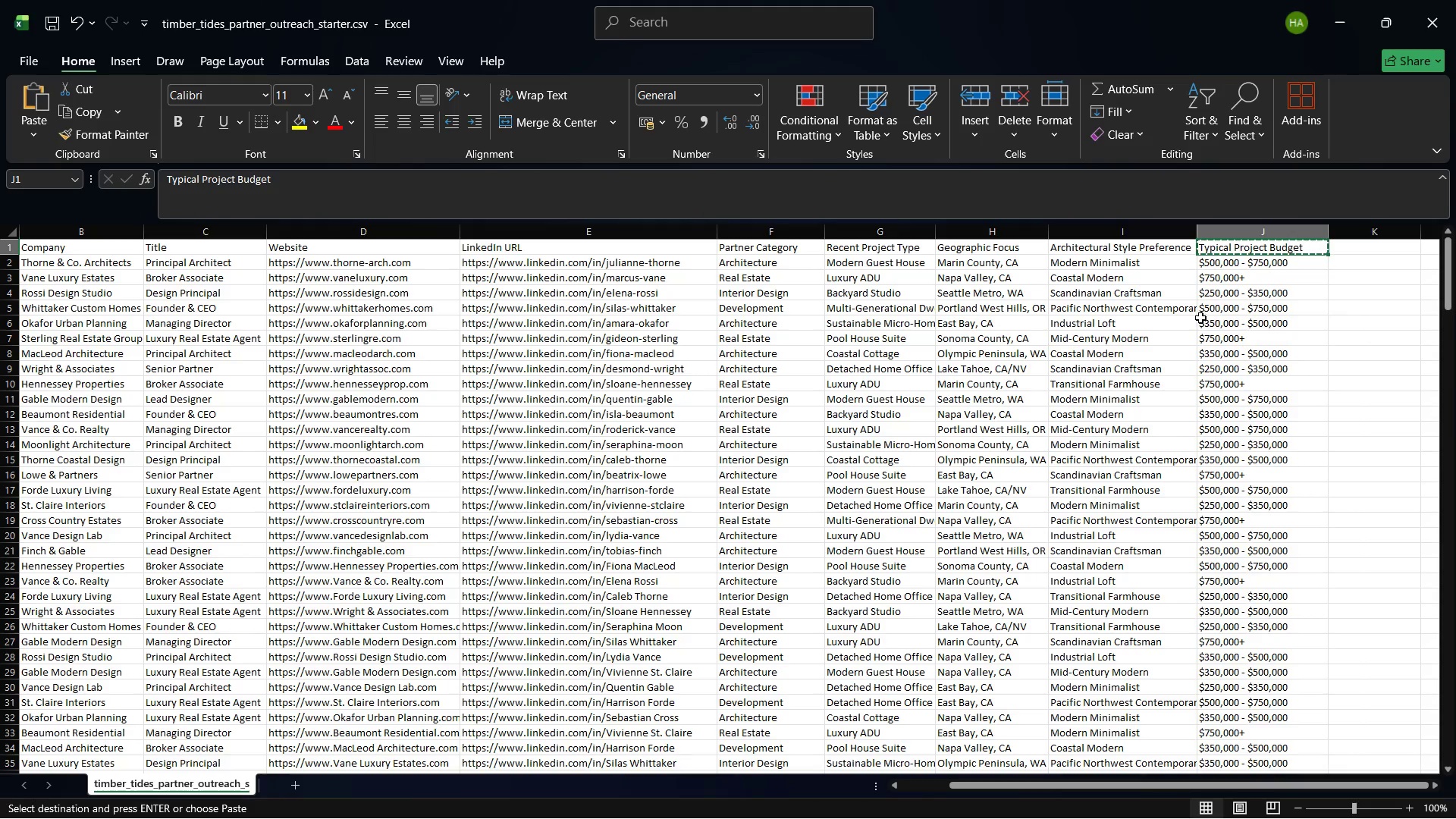 
mouse_move([1197, 819])
 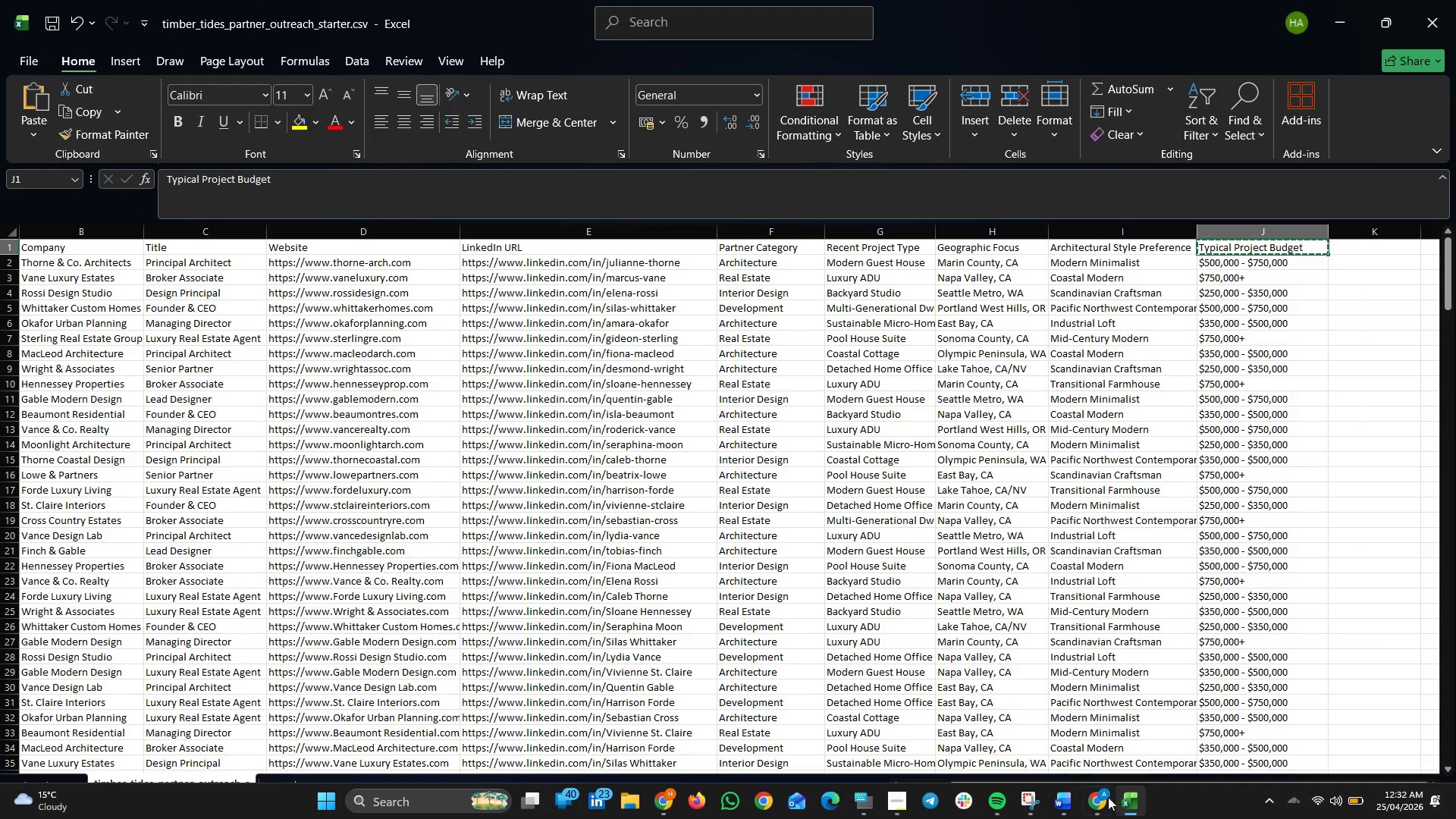 
left_click([1102, 795])
 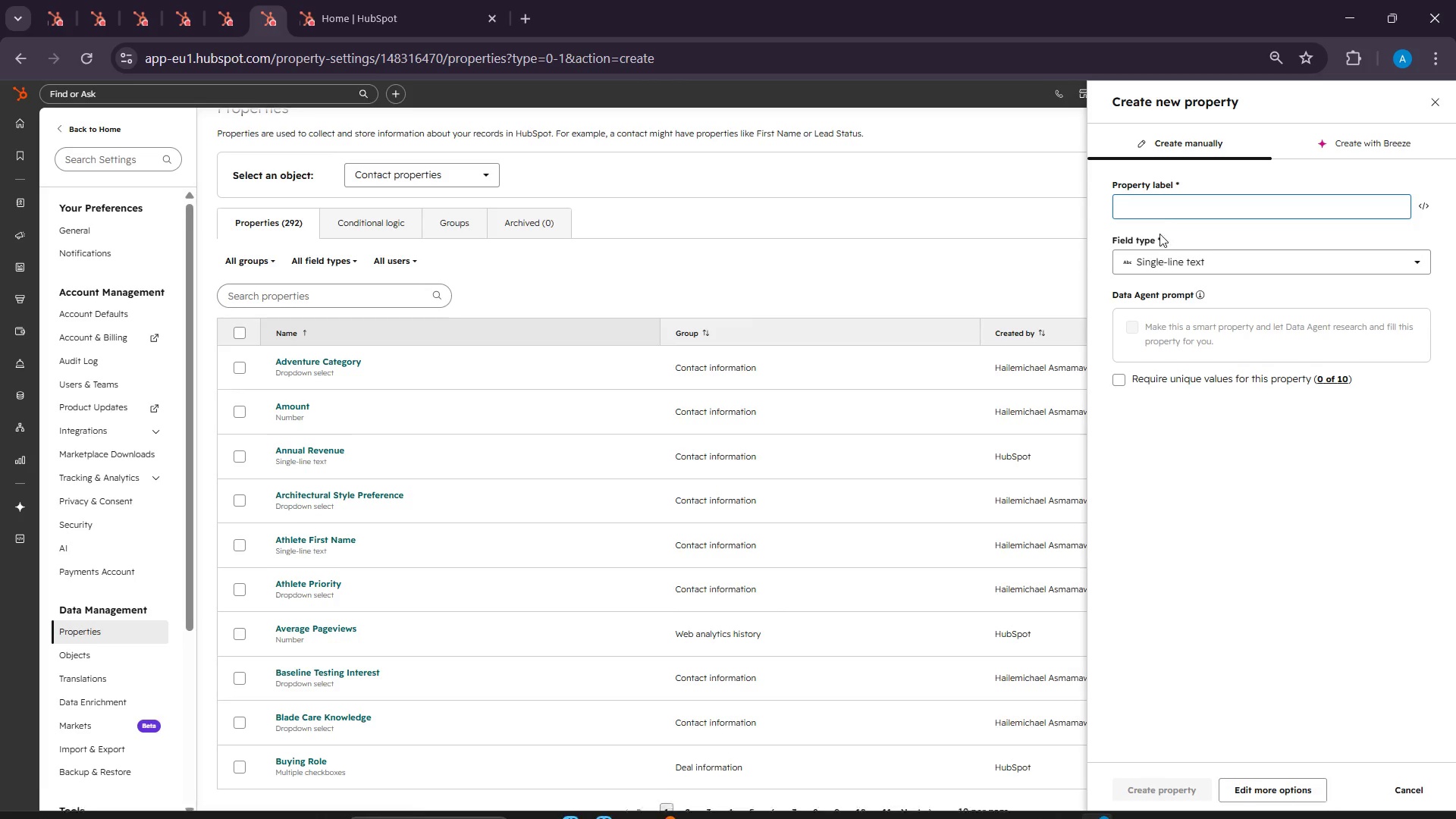 
right_click([1156, 197])
 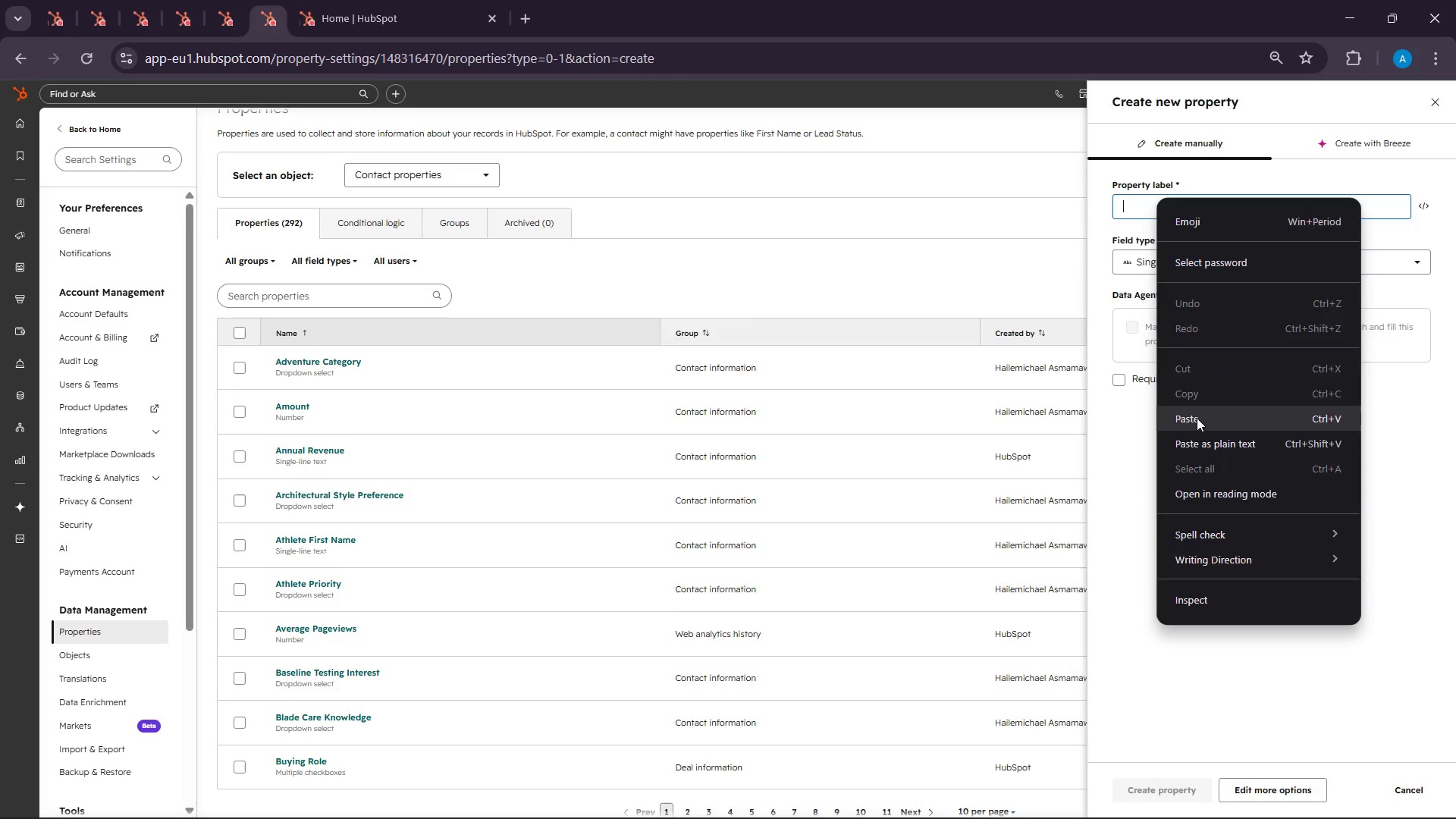 
left_click([1197, 418])
 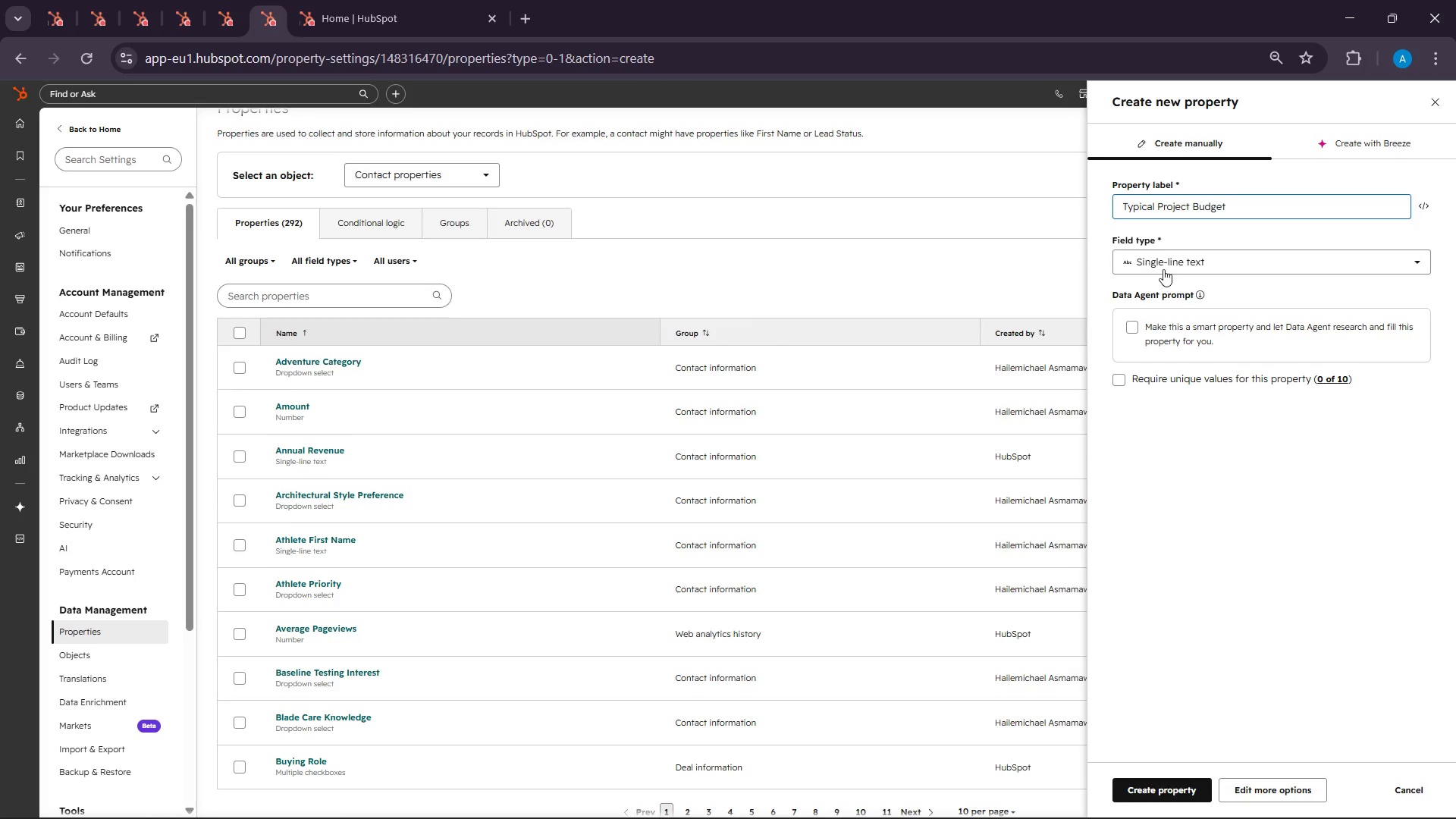 
left_click([1163, 265])
 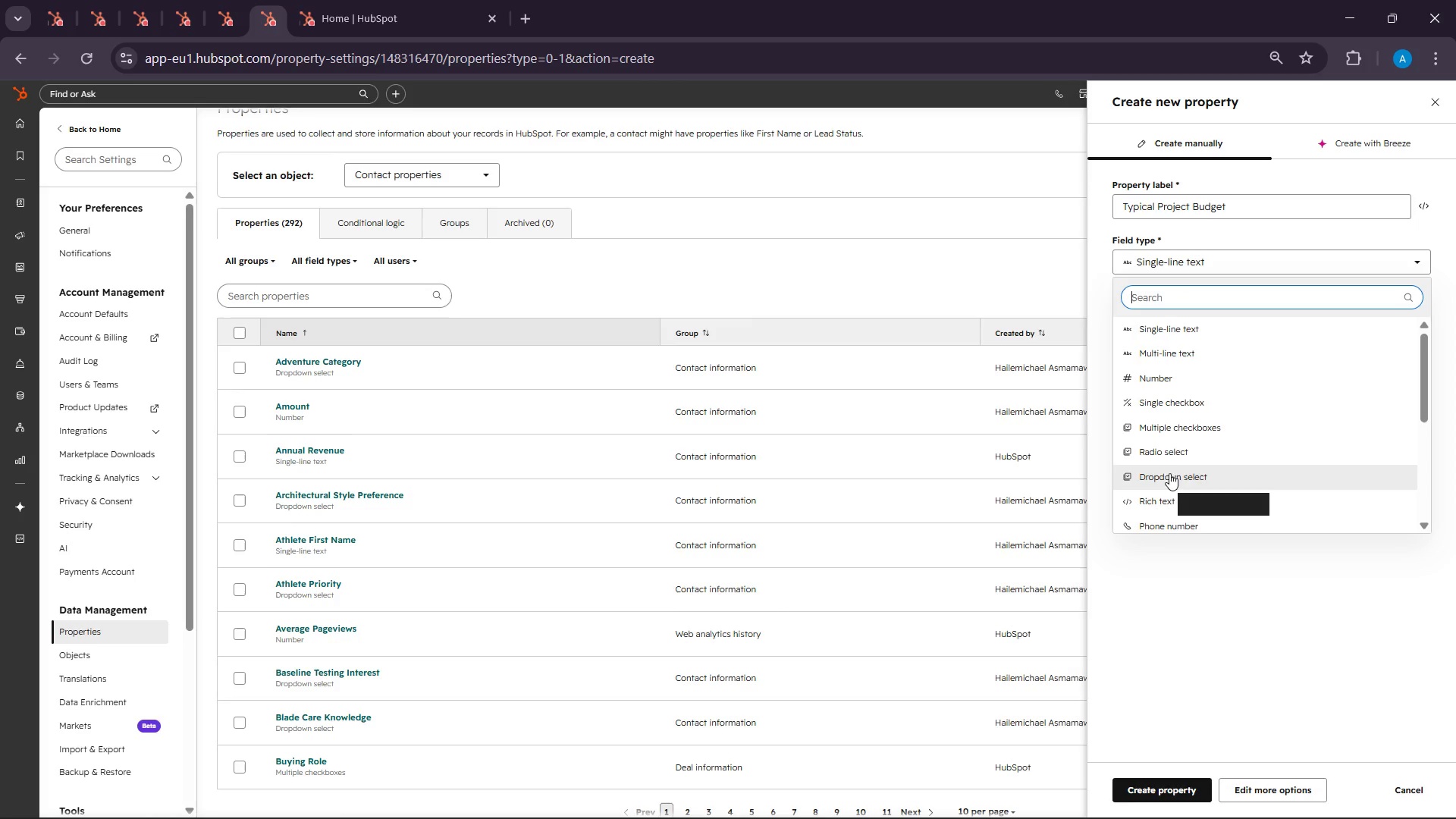 
left_click([1169, 482])
 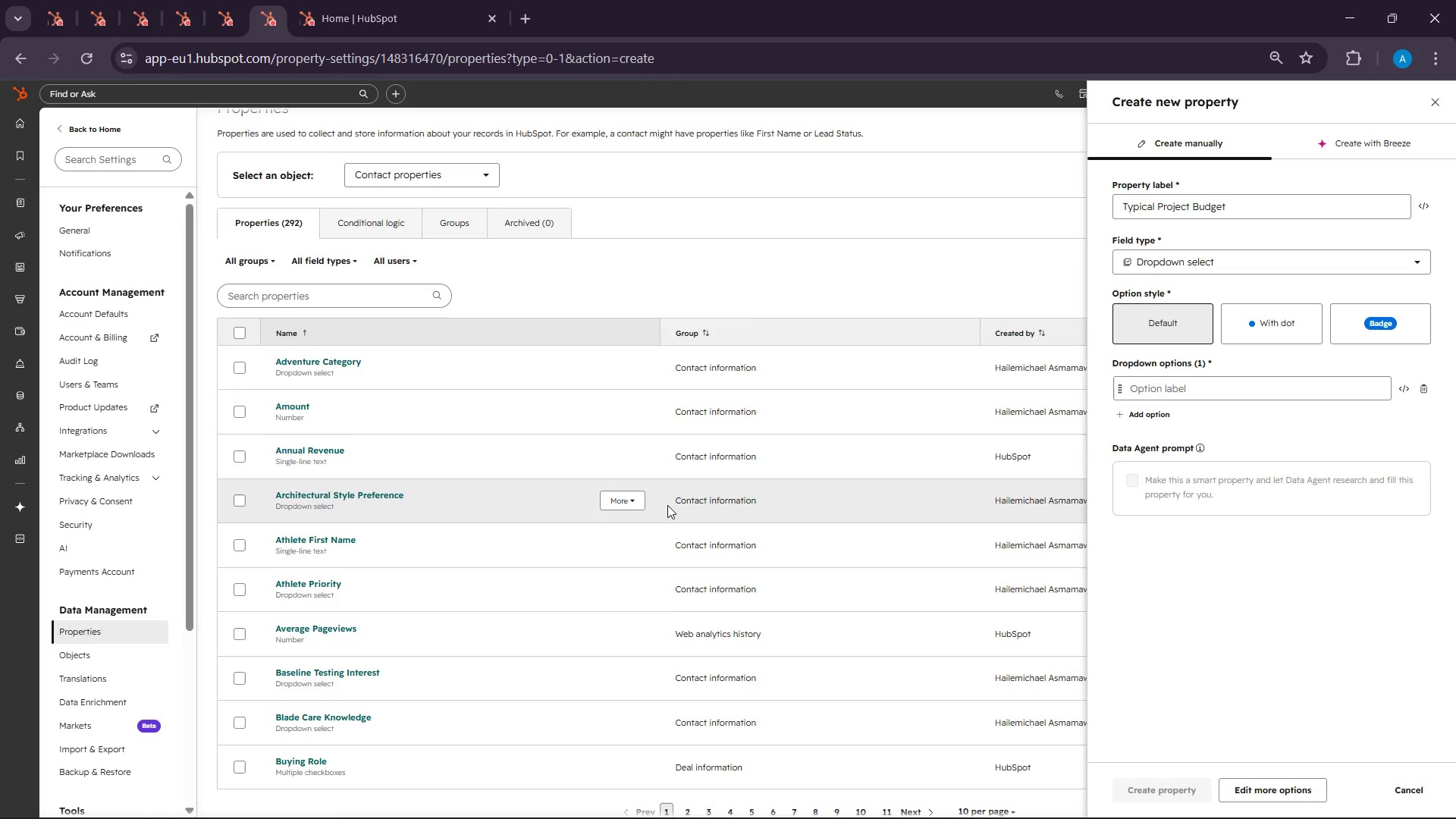 
wait(30.8)
 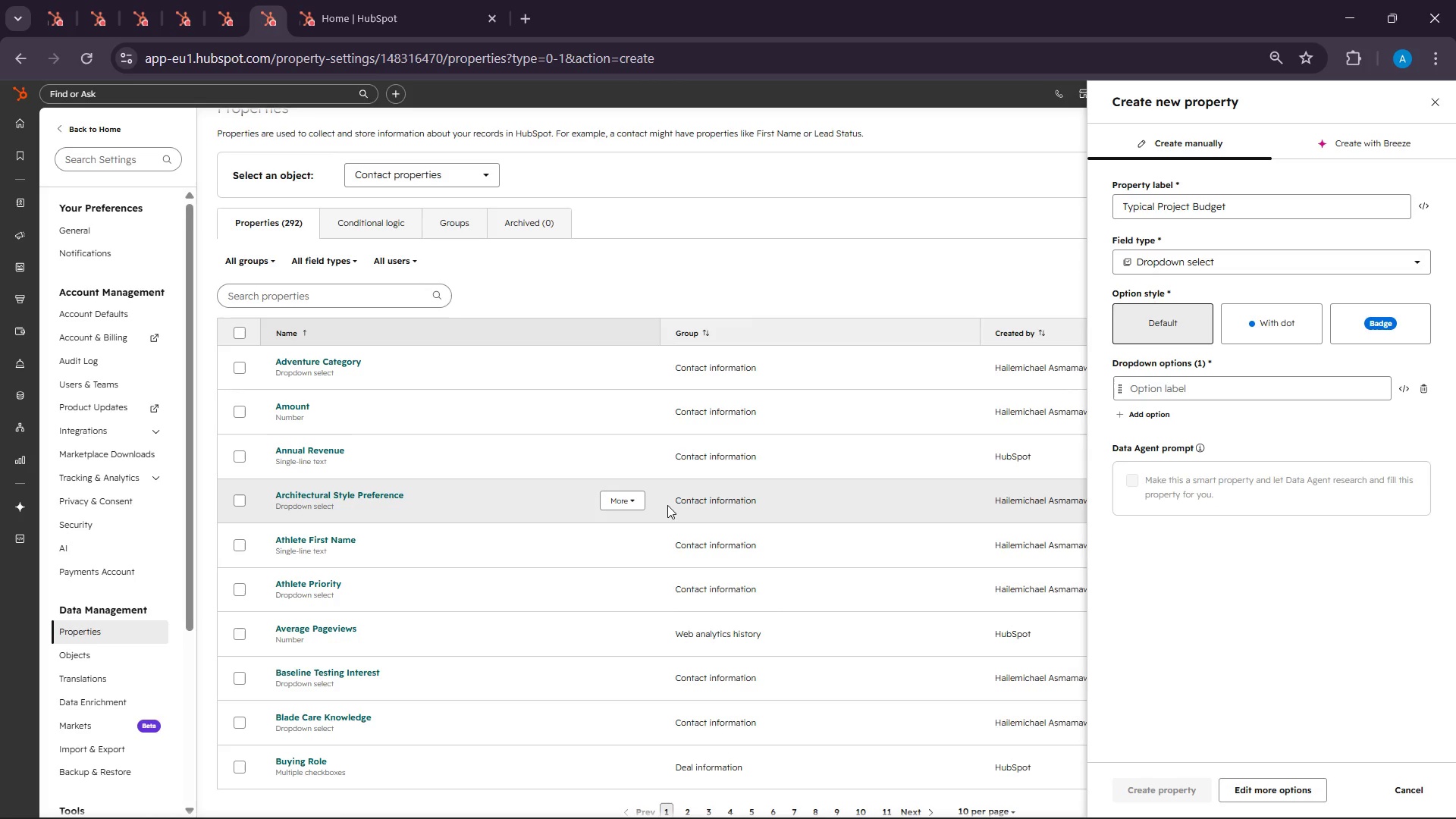 
left_click([1127, 797])
 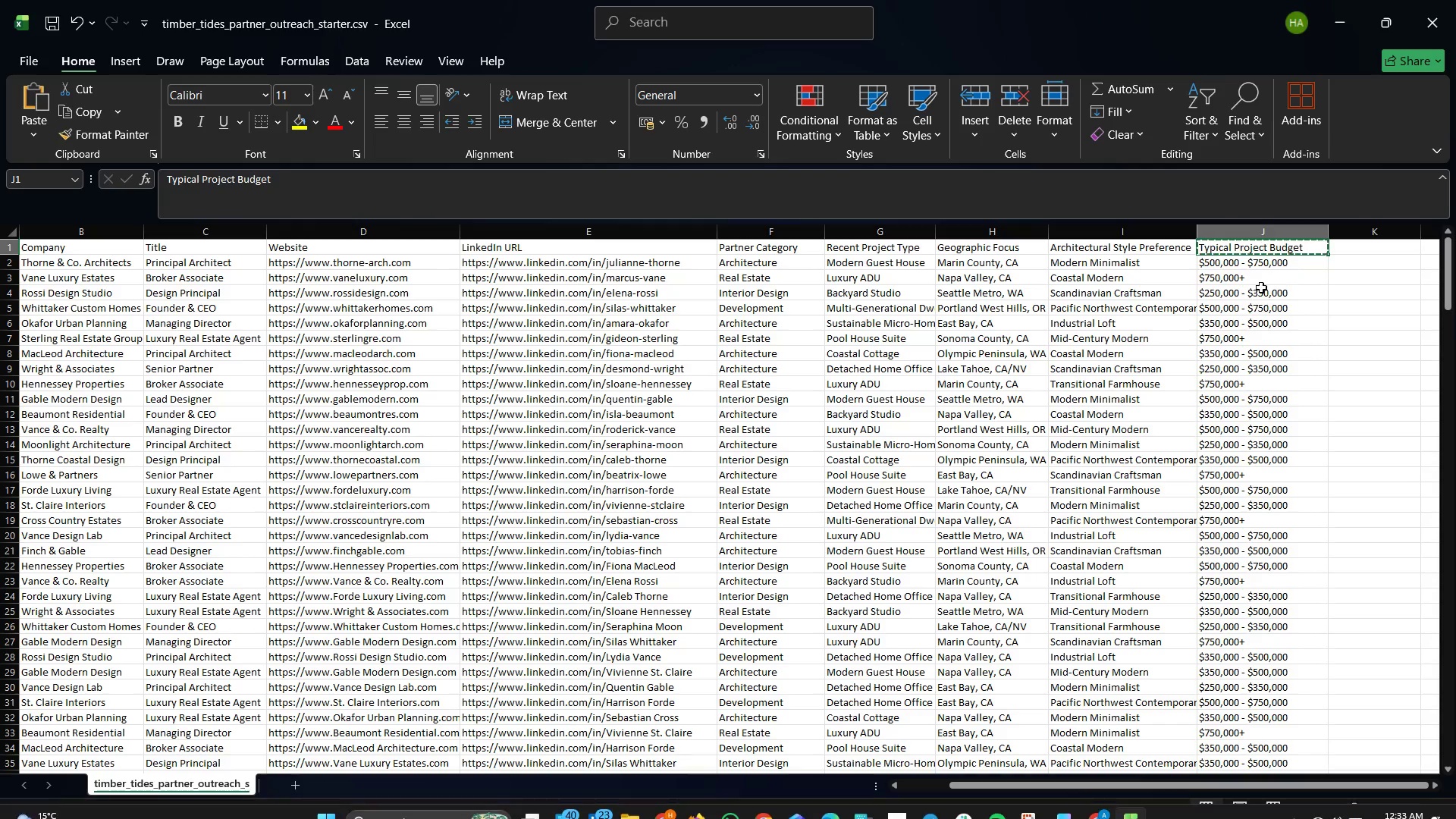 
left_click([1261, 255])
 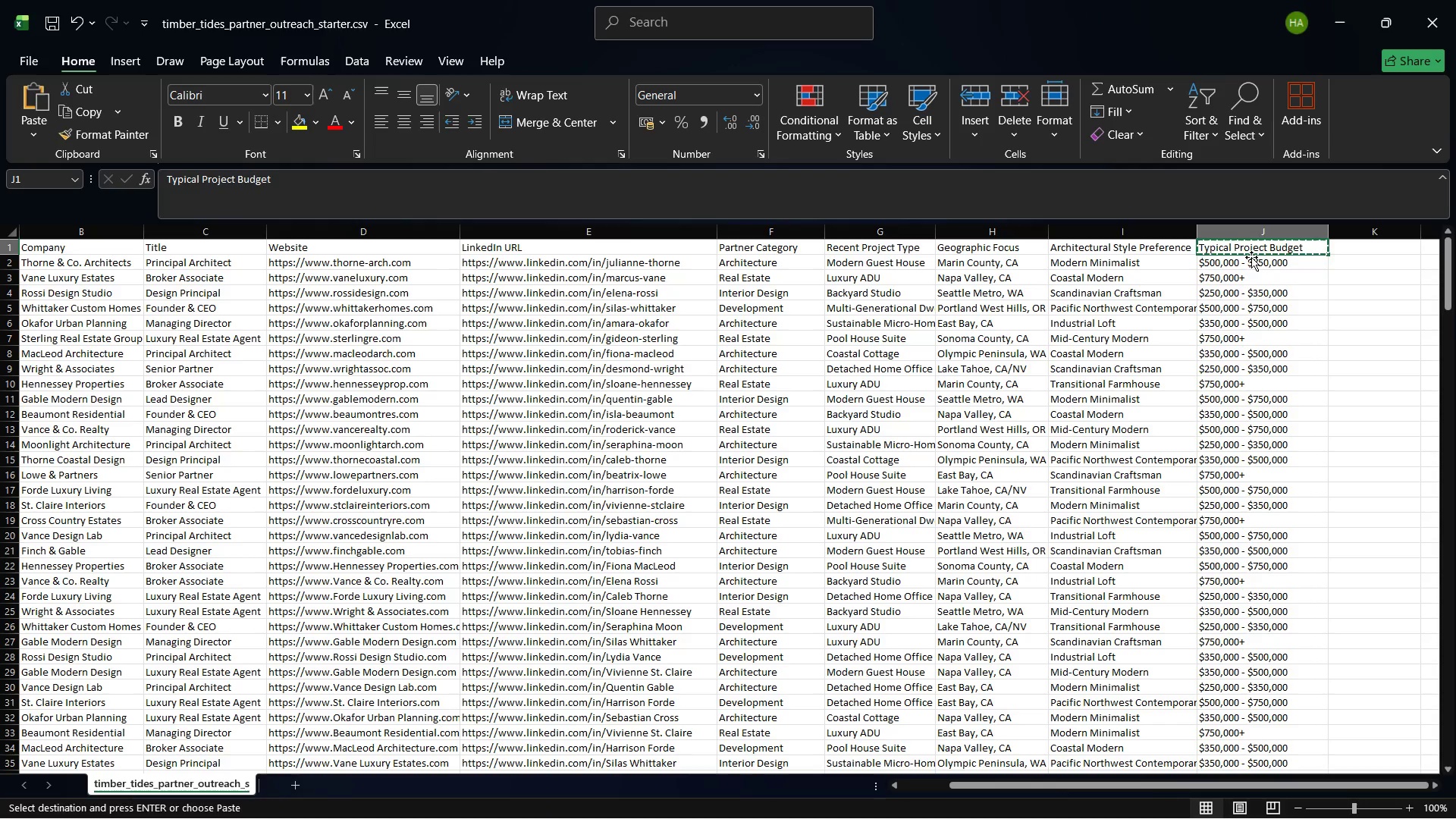 
left_click([1250, 258])
 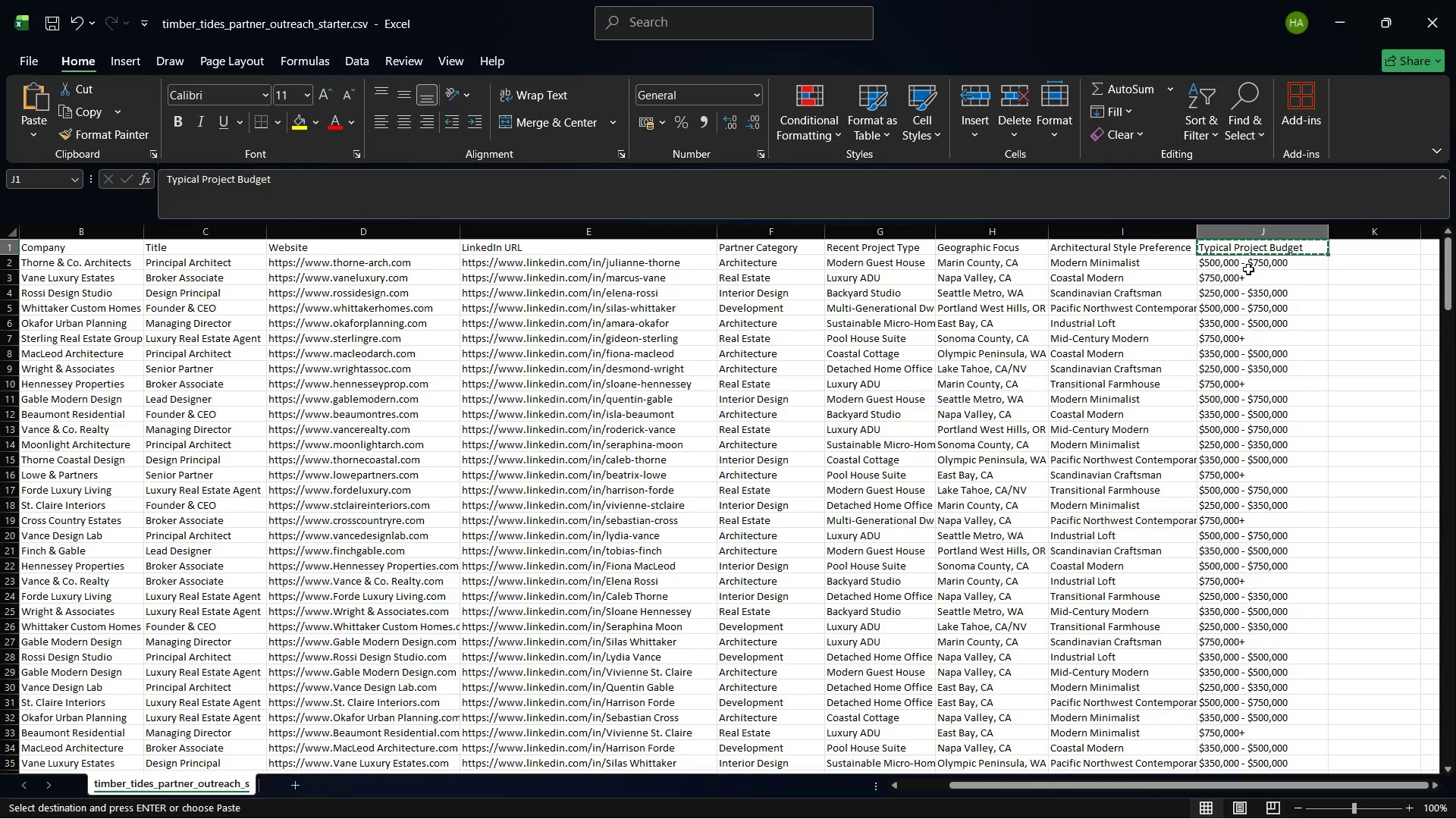 
left_click([1248, 269])
 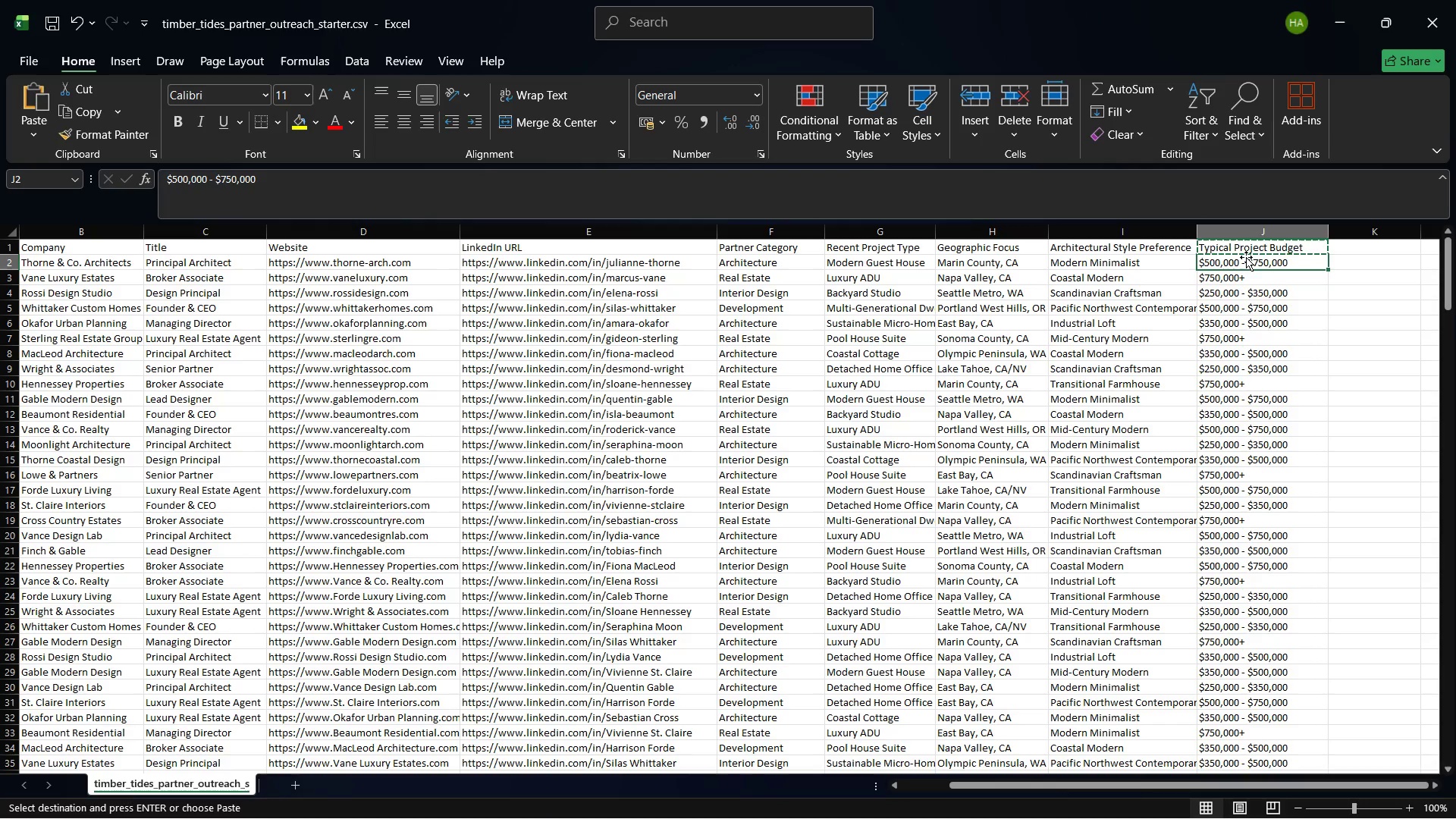 
right_click([1246, 259])
 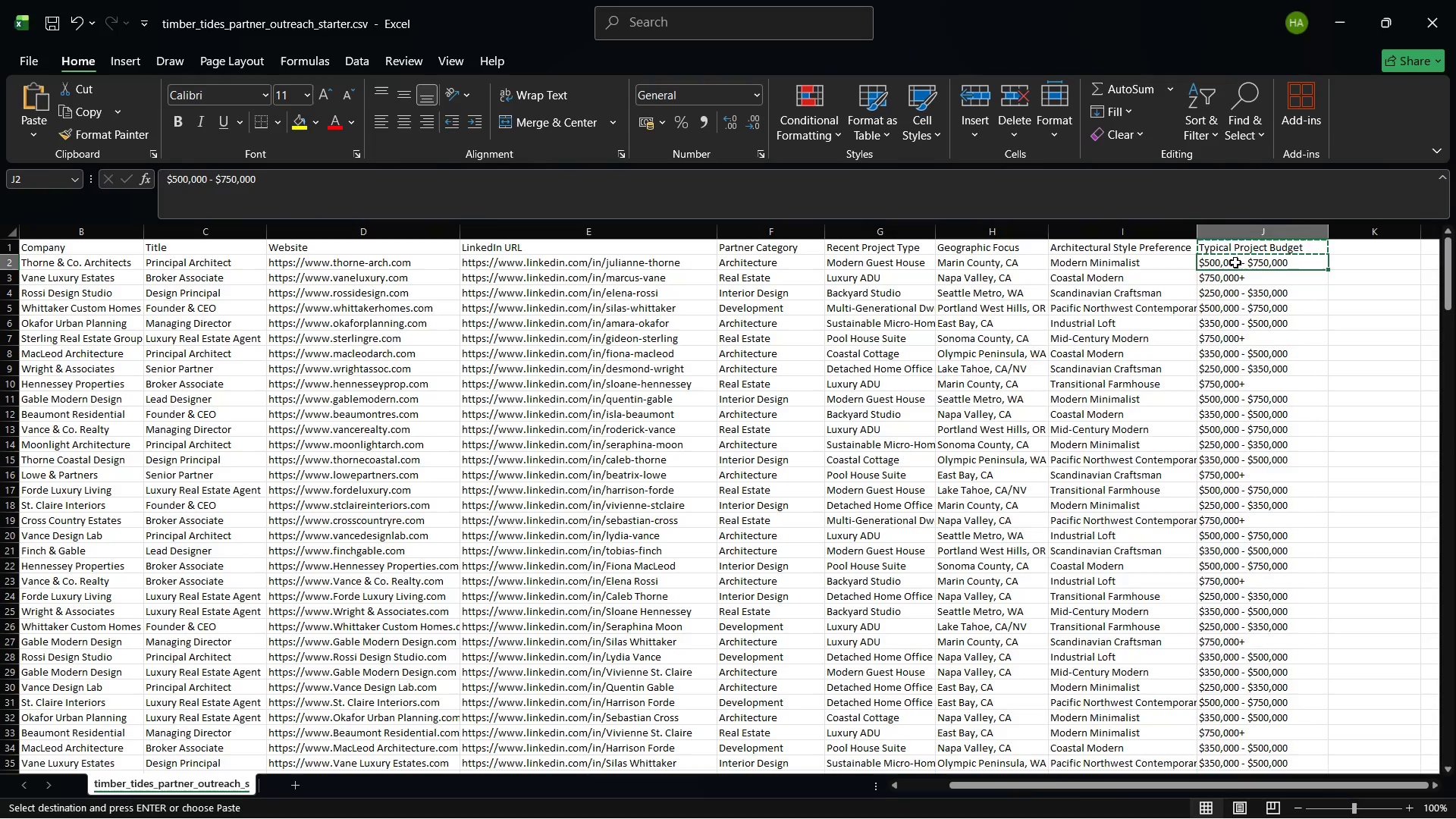 
right_click([1235, 263])
 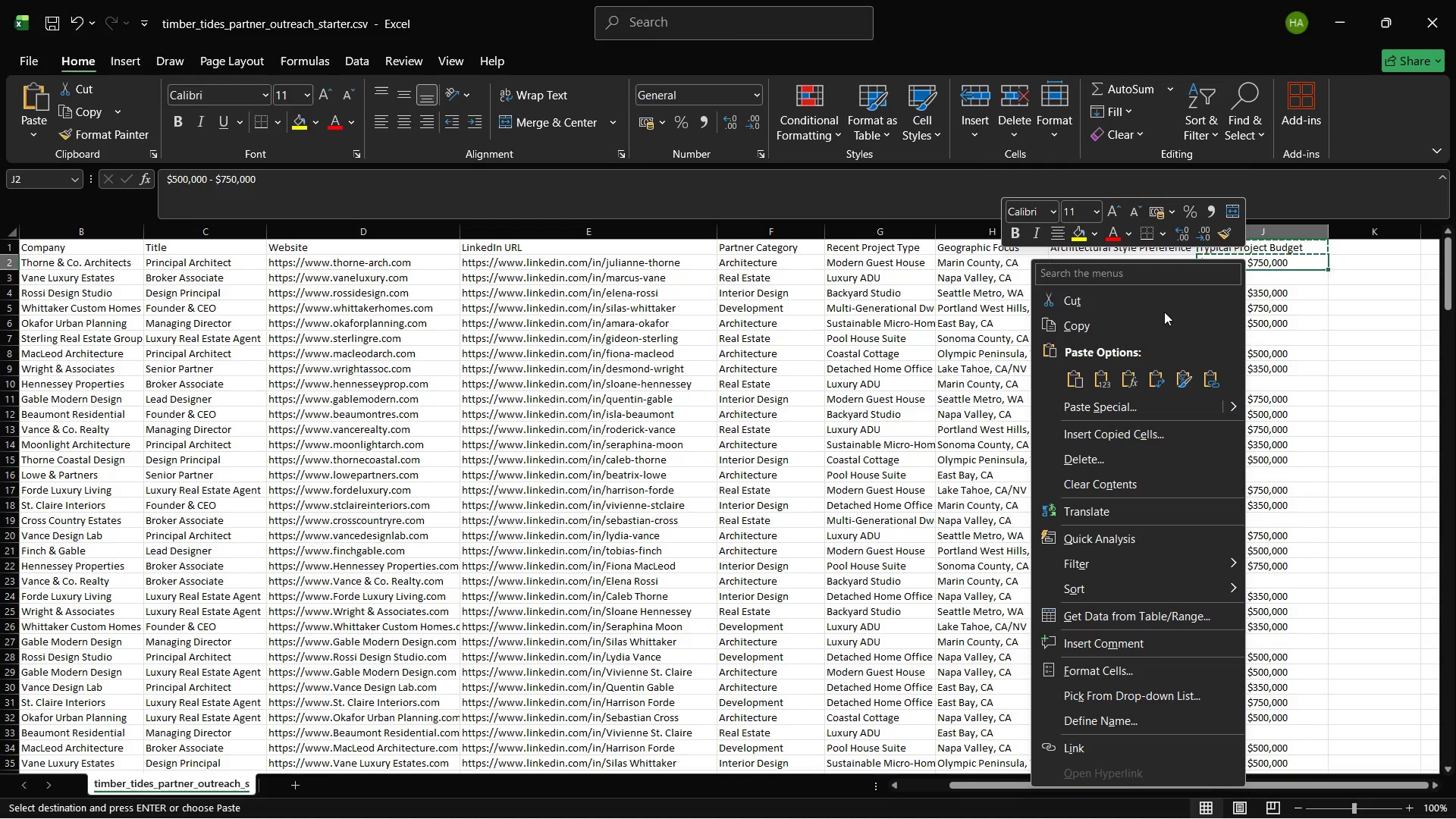 
left_click([1141, 320])
 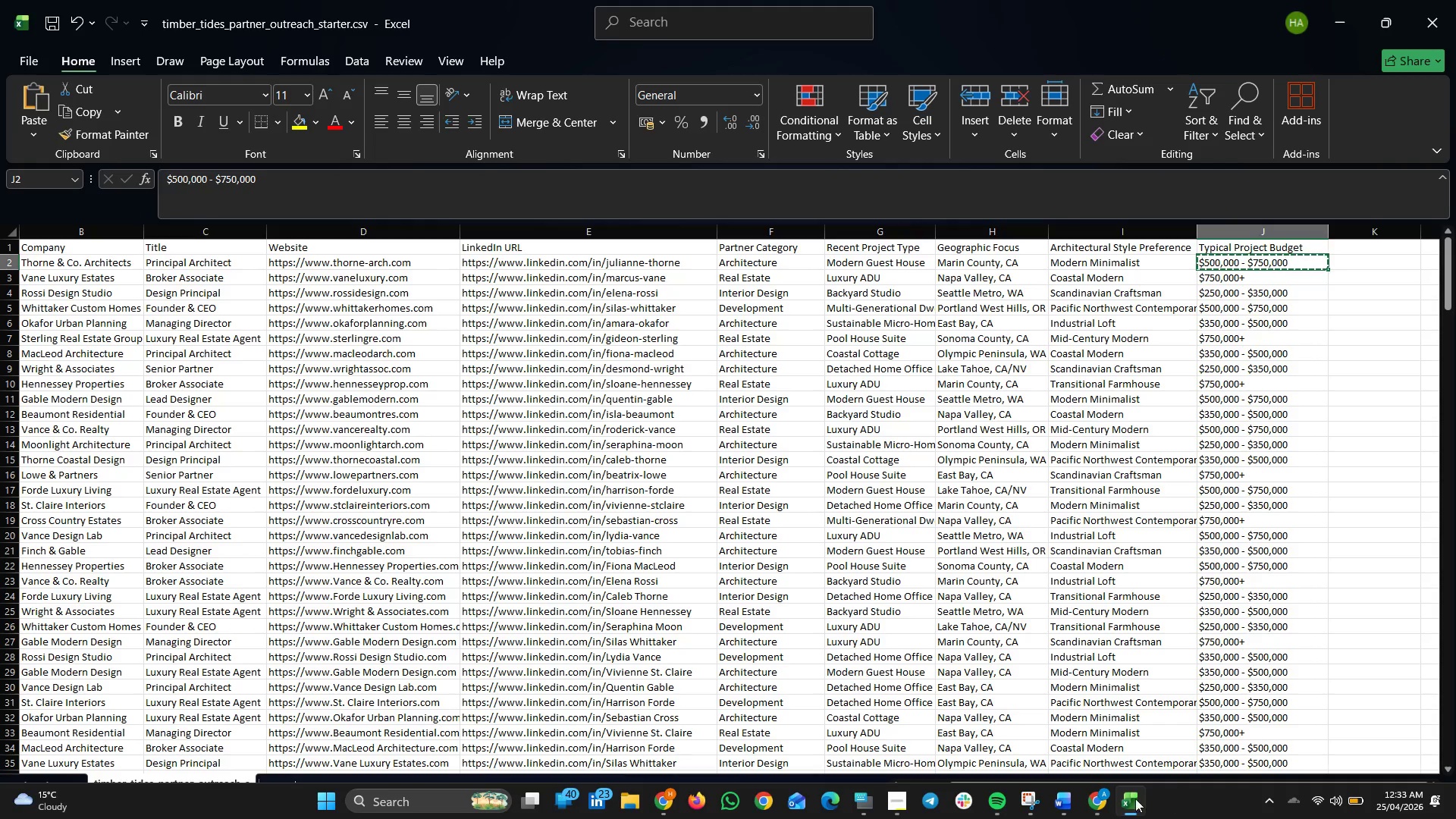 
left_click([1090, 811])
 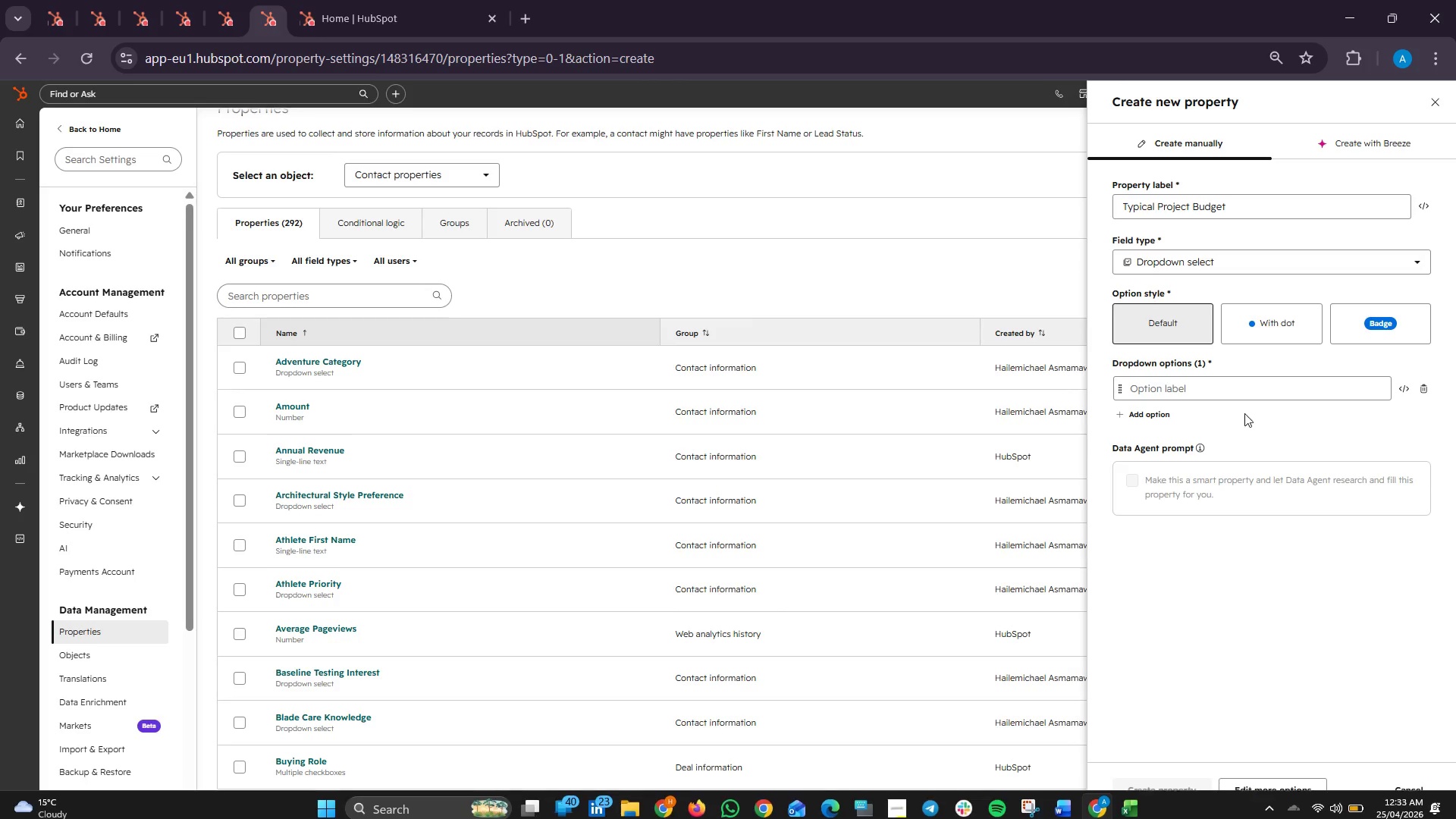 
right_click([1204, 392])
 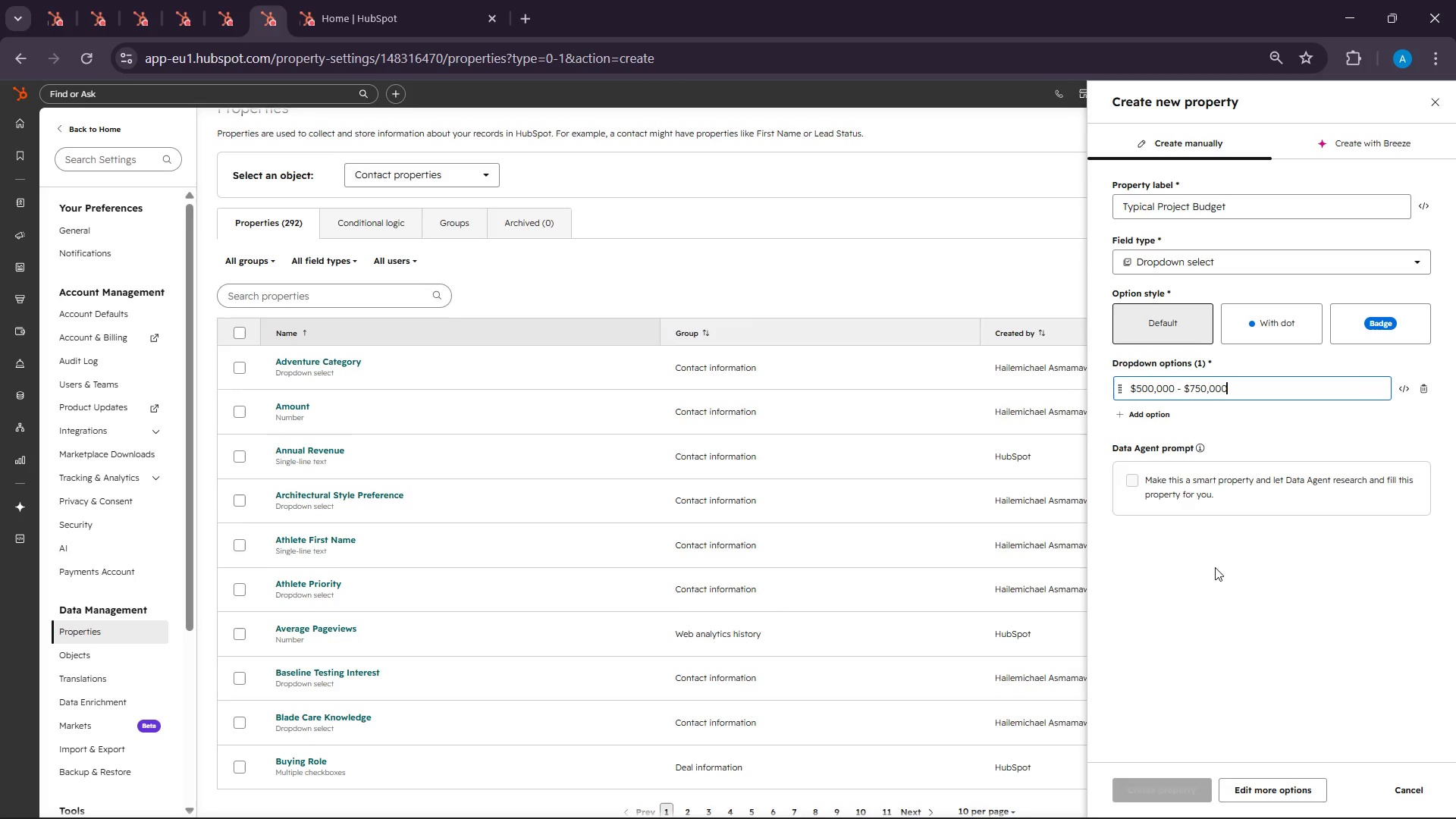 
left_click([1145, 417])
 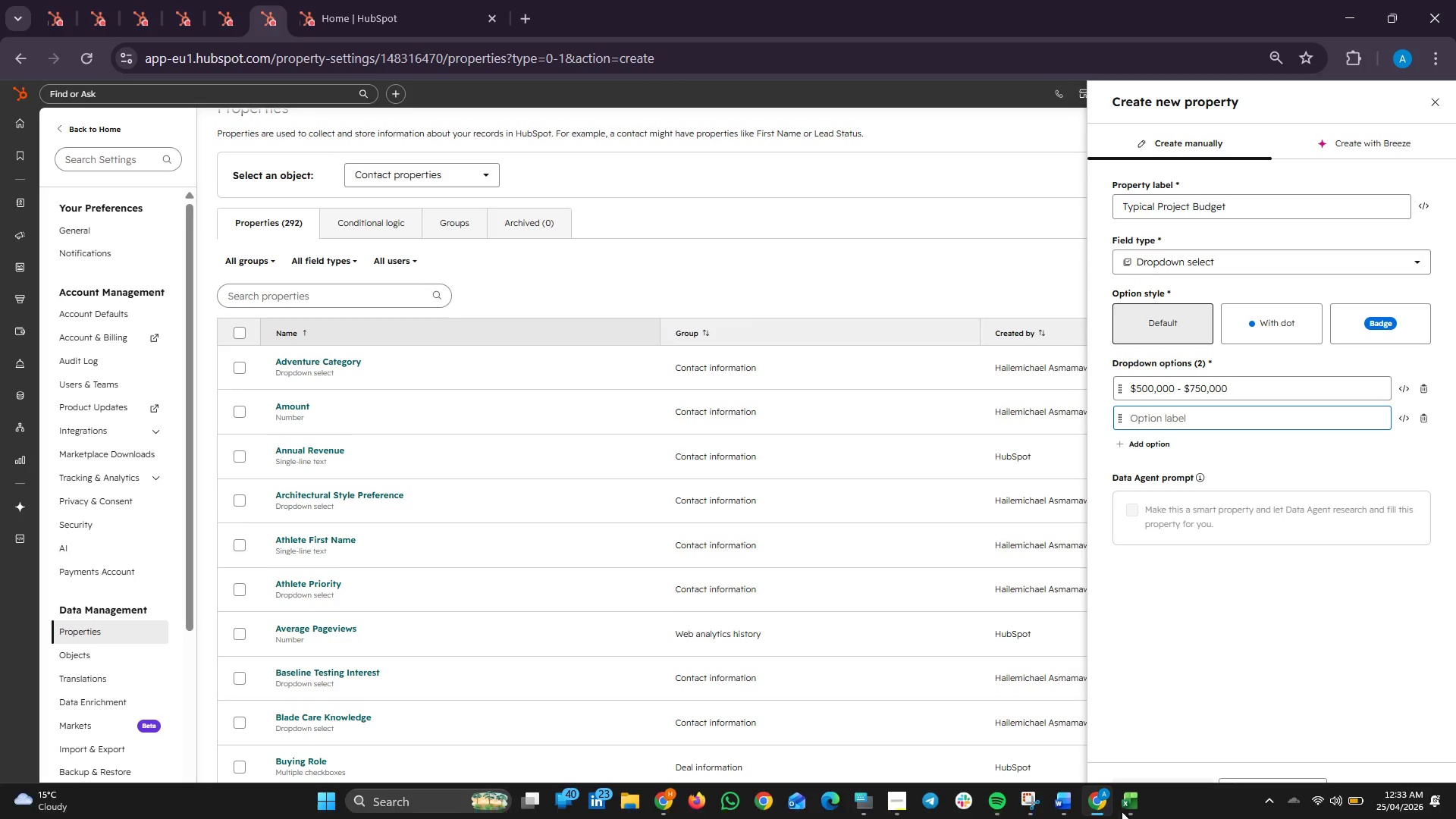 
left_click([1143, 794])
 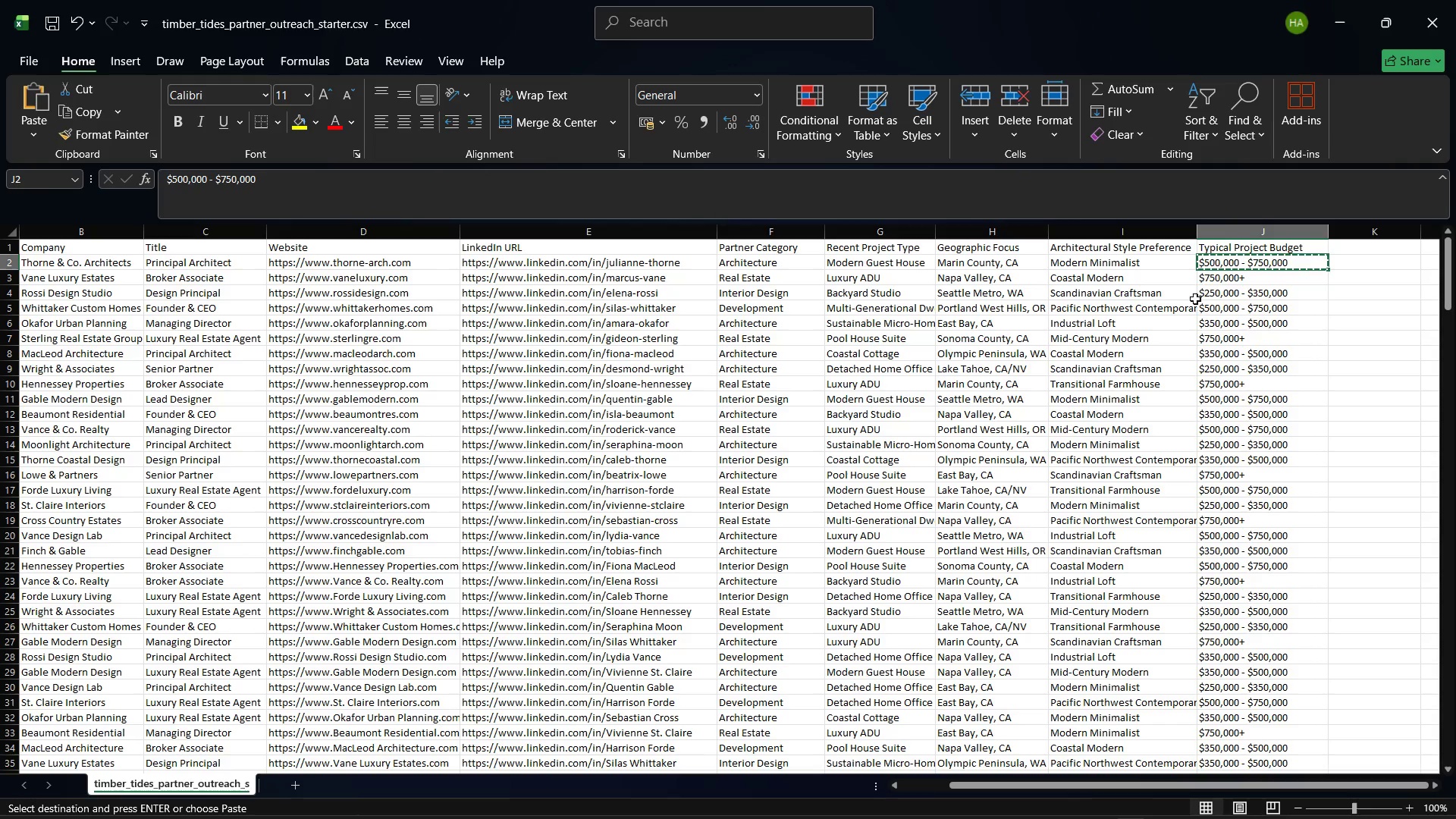 
left_click([1218, 277])
 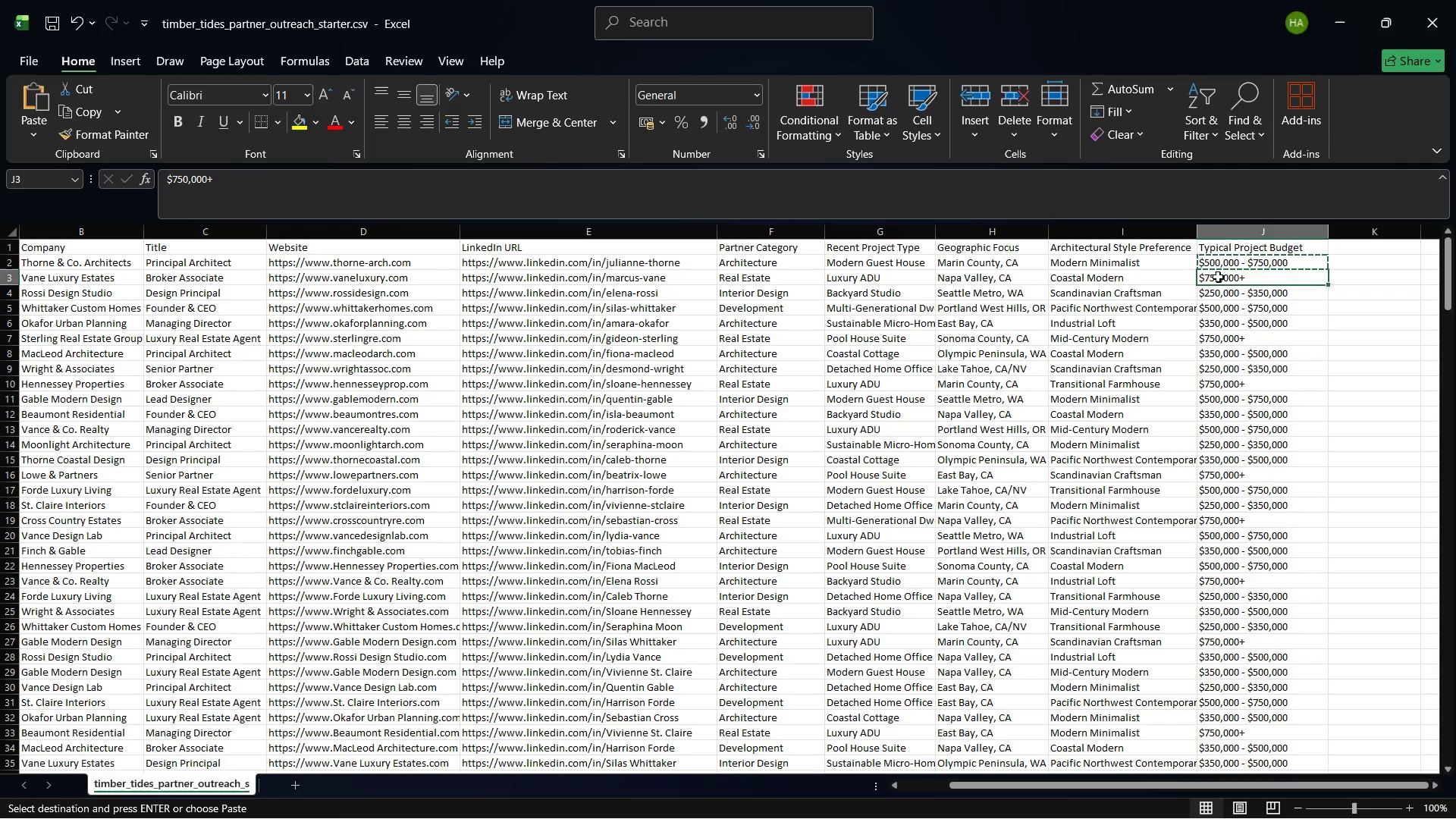 
right_click([1218, 277])
 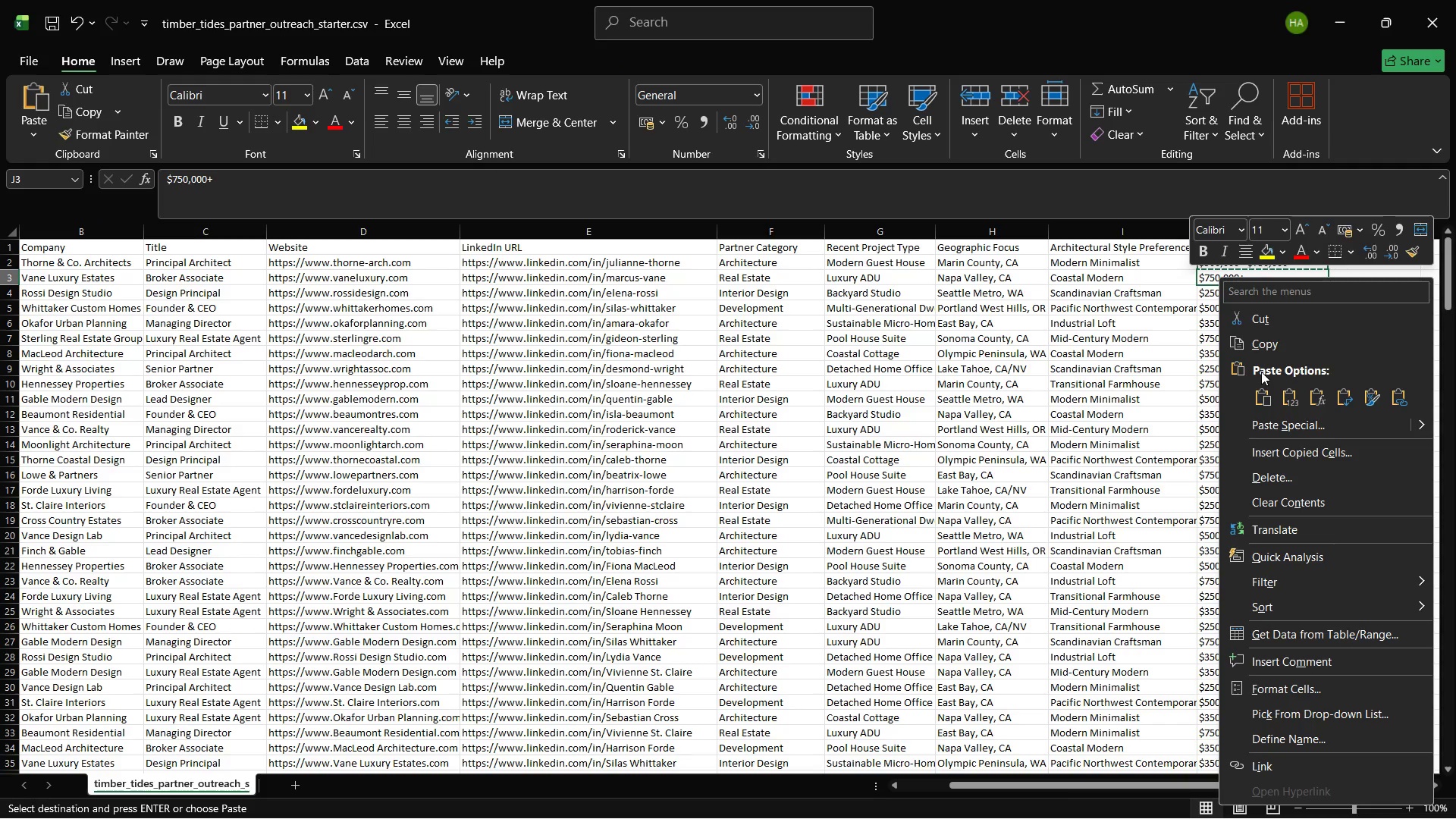 
left_click([1257, 343])
 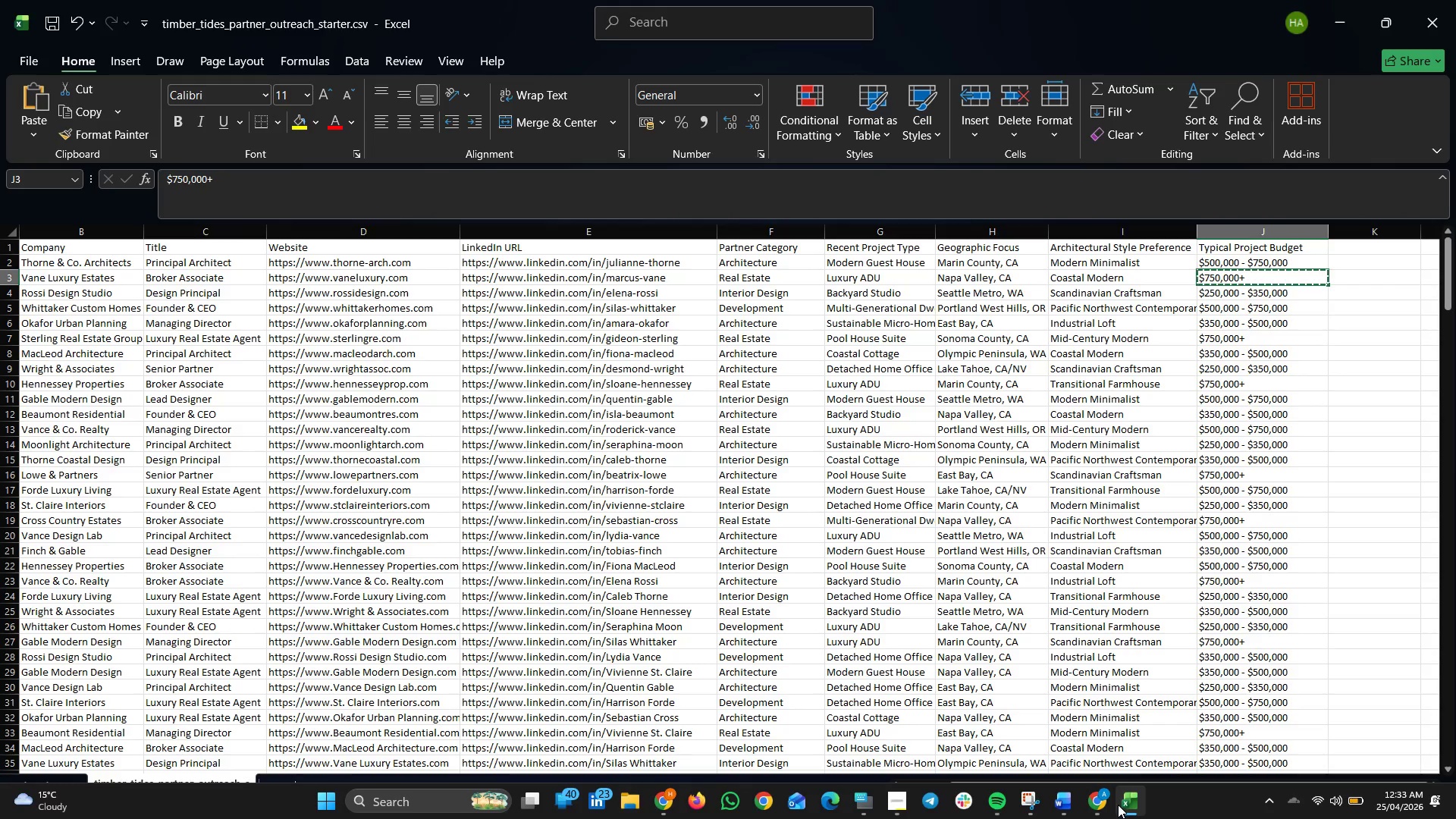 
left_click([1091, 804])
 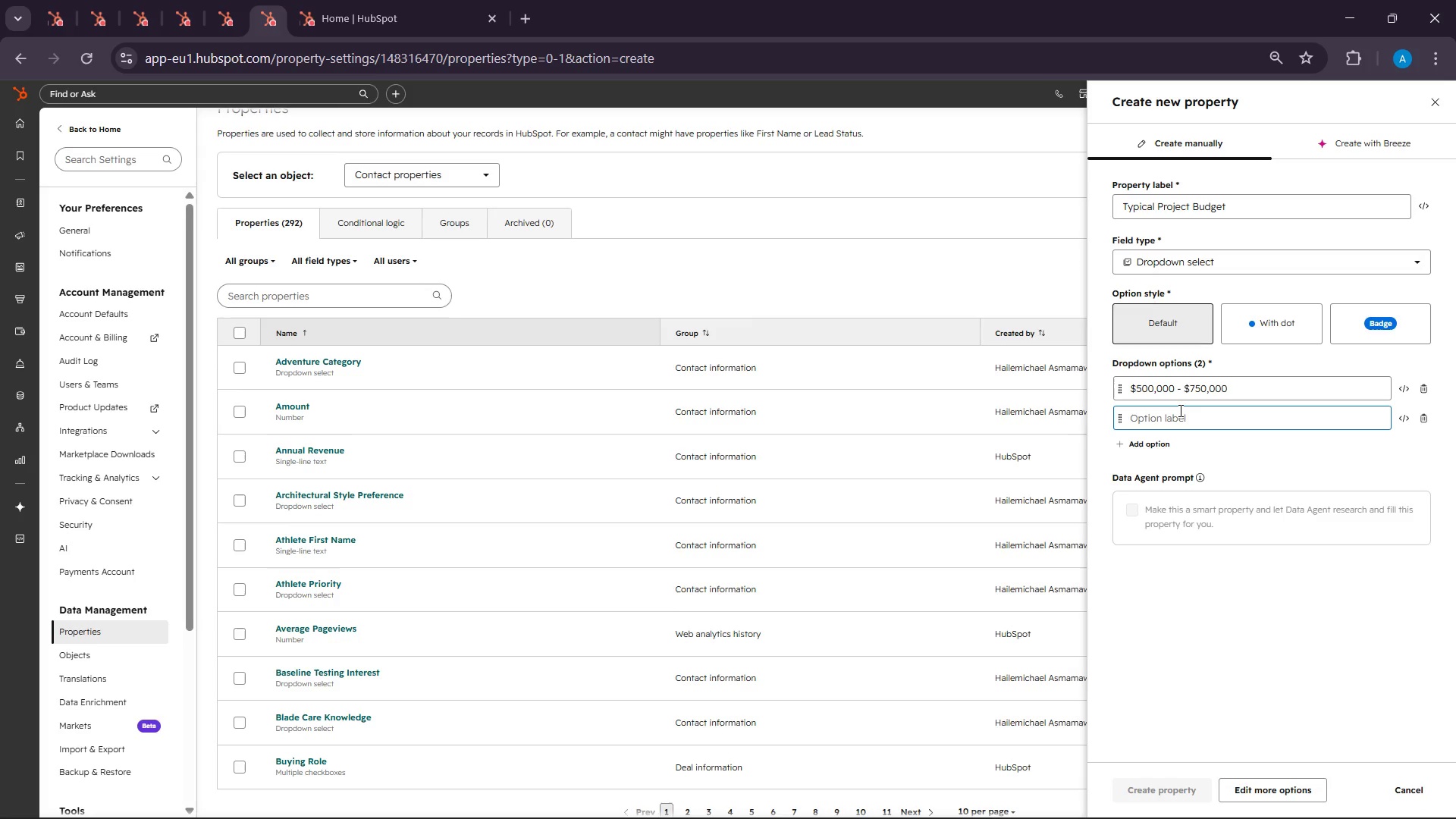 
right_click([1176, 416])
 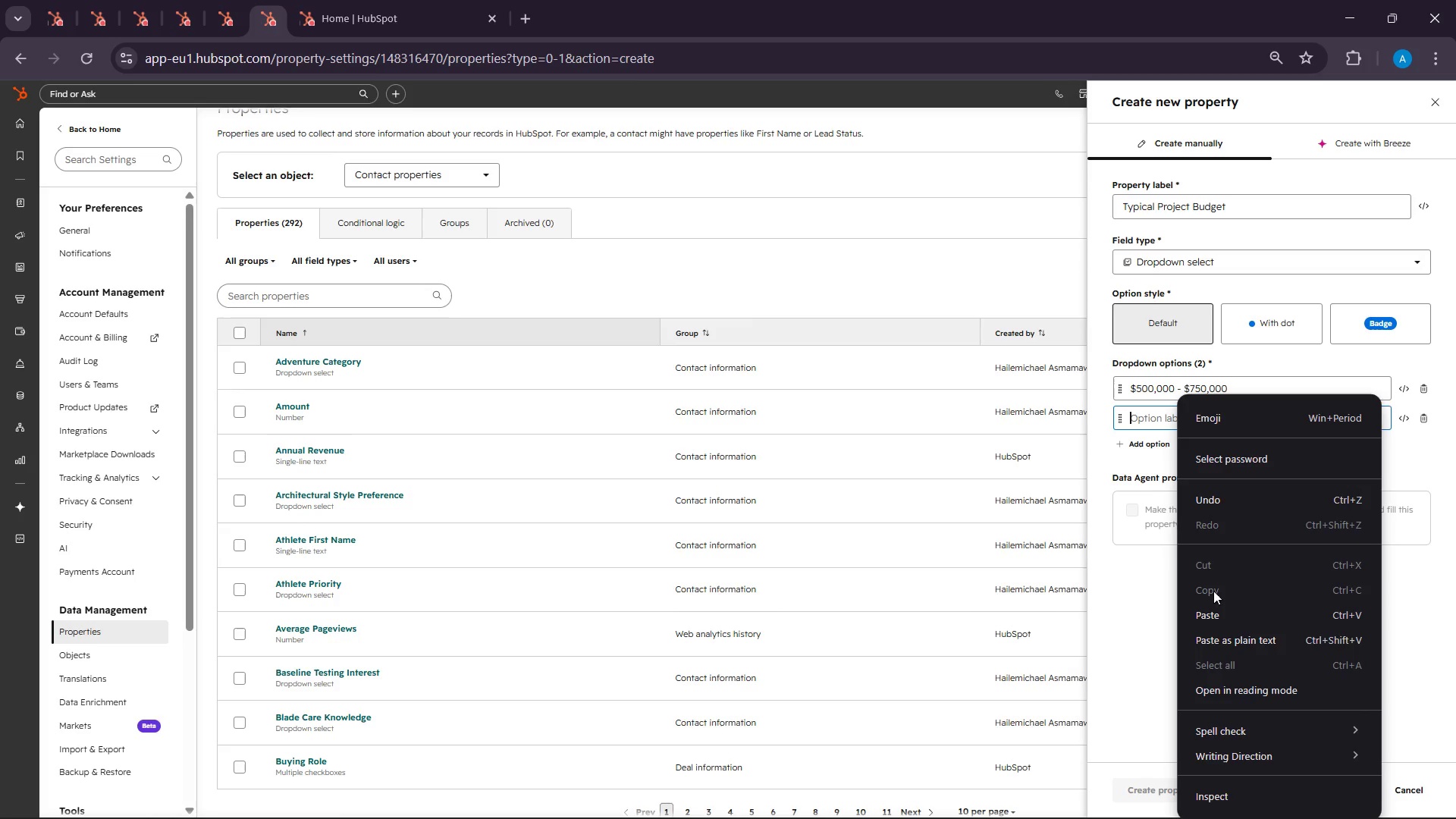 
left_click([1218, 613])
 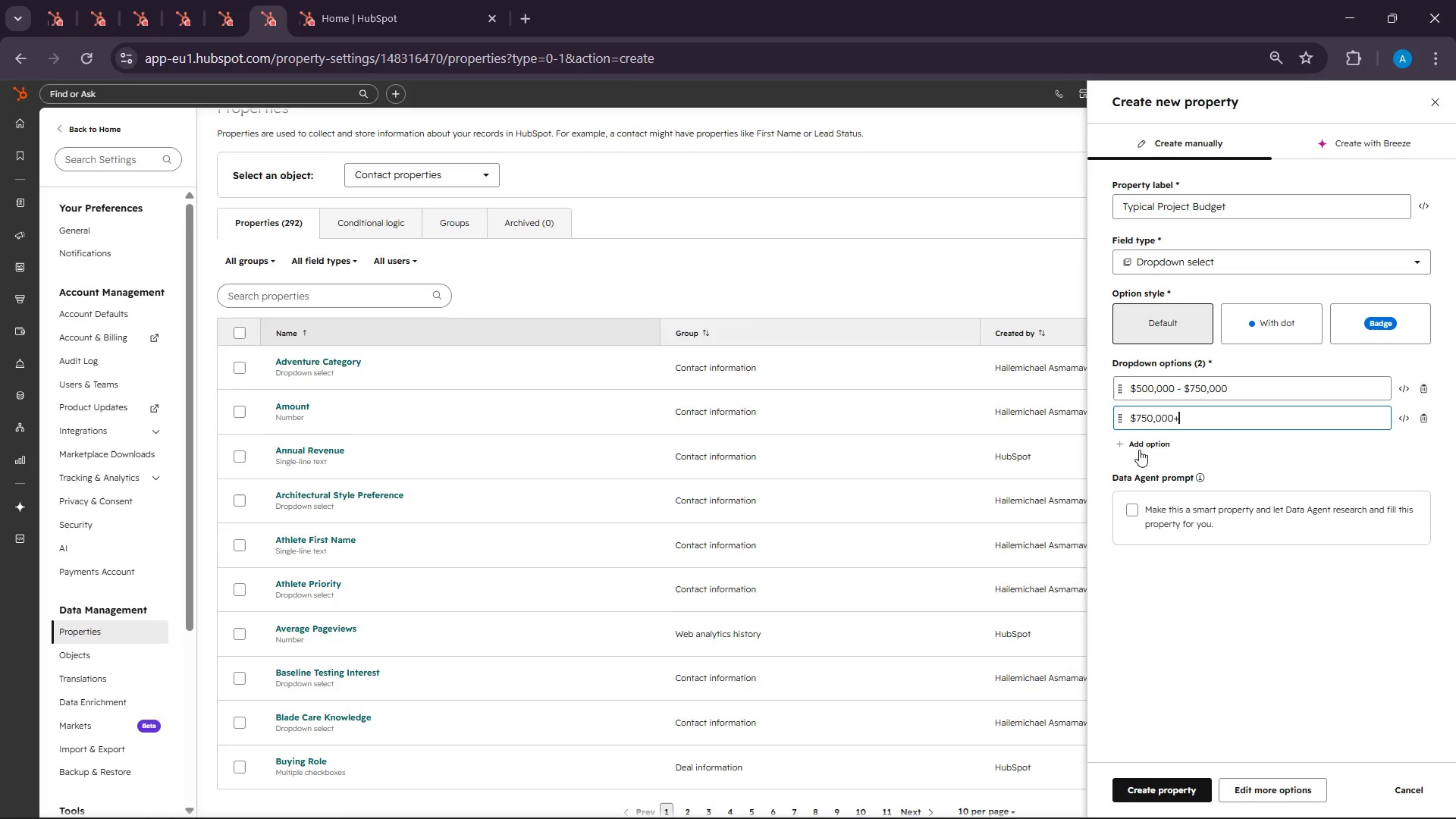 
left_click([1136, 436])
 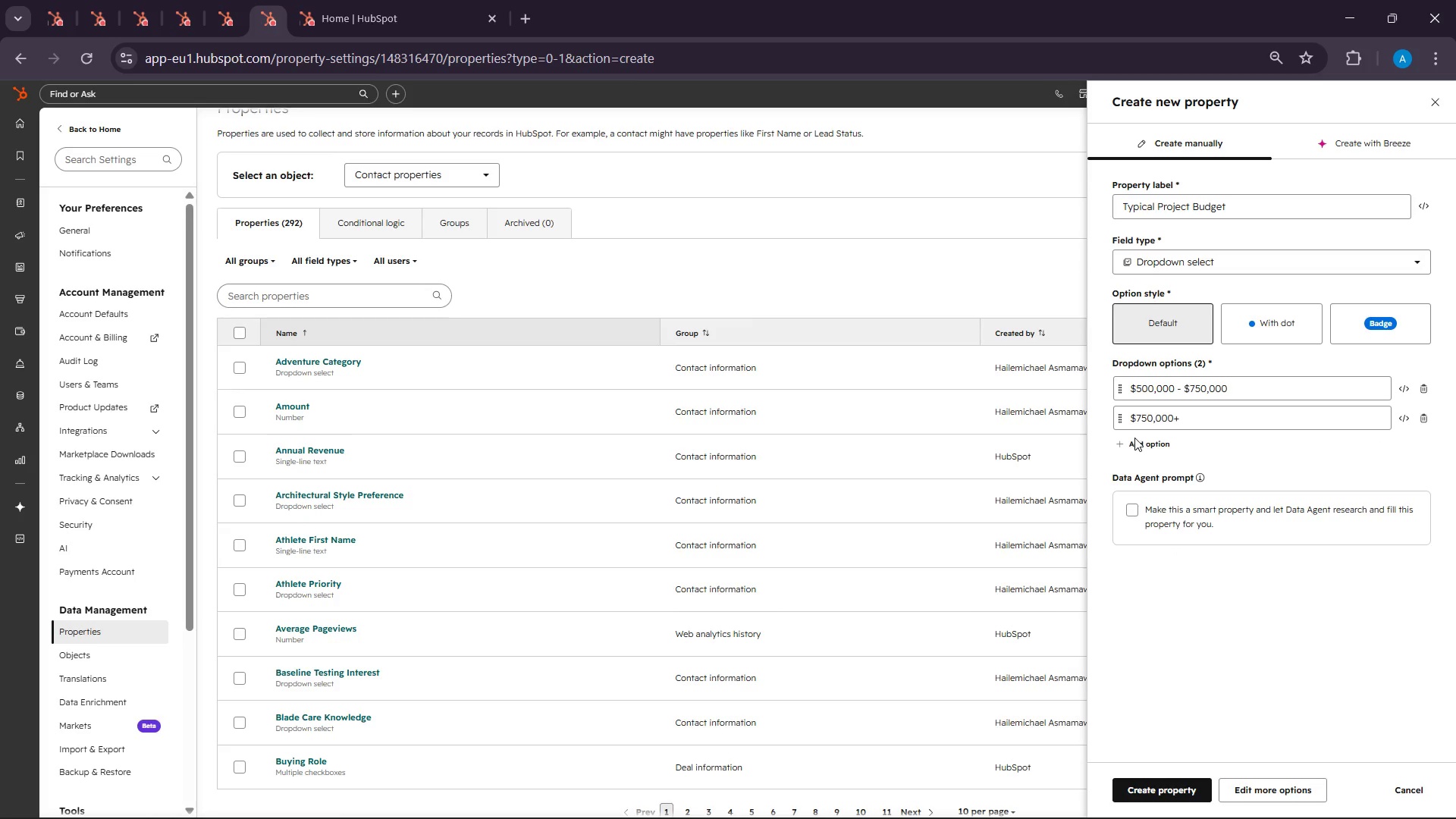 
left_click([1134, 444])
 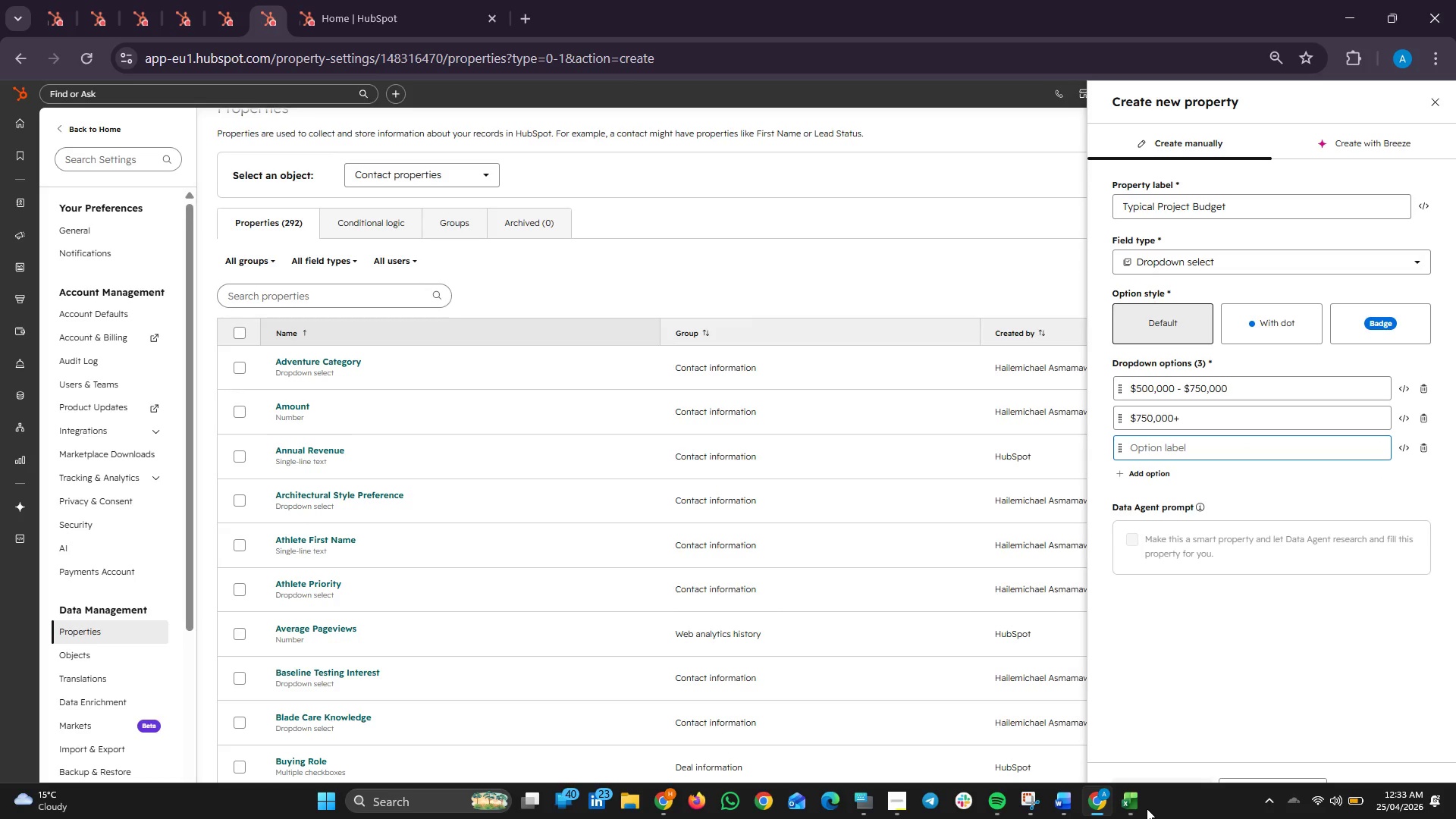 
left_click([1137, 803])
 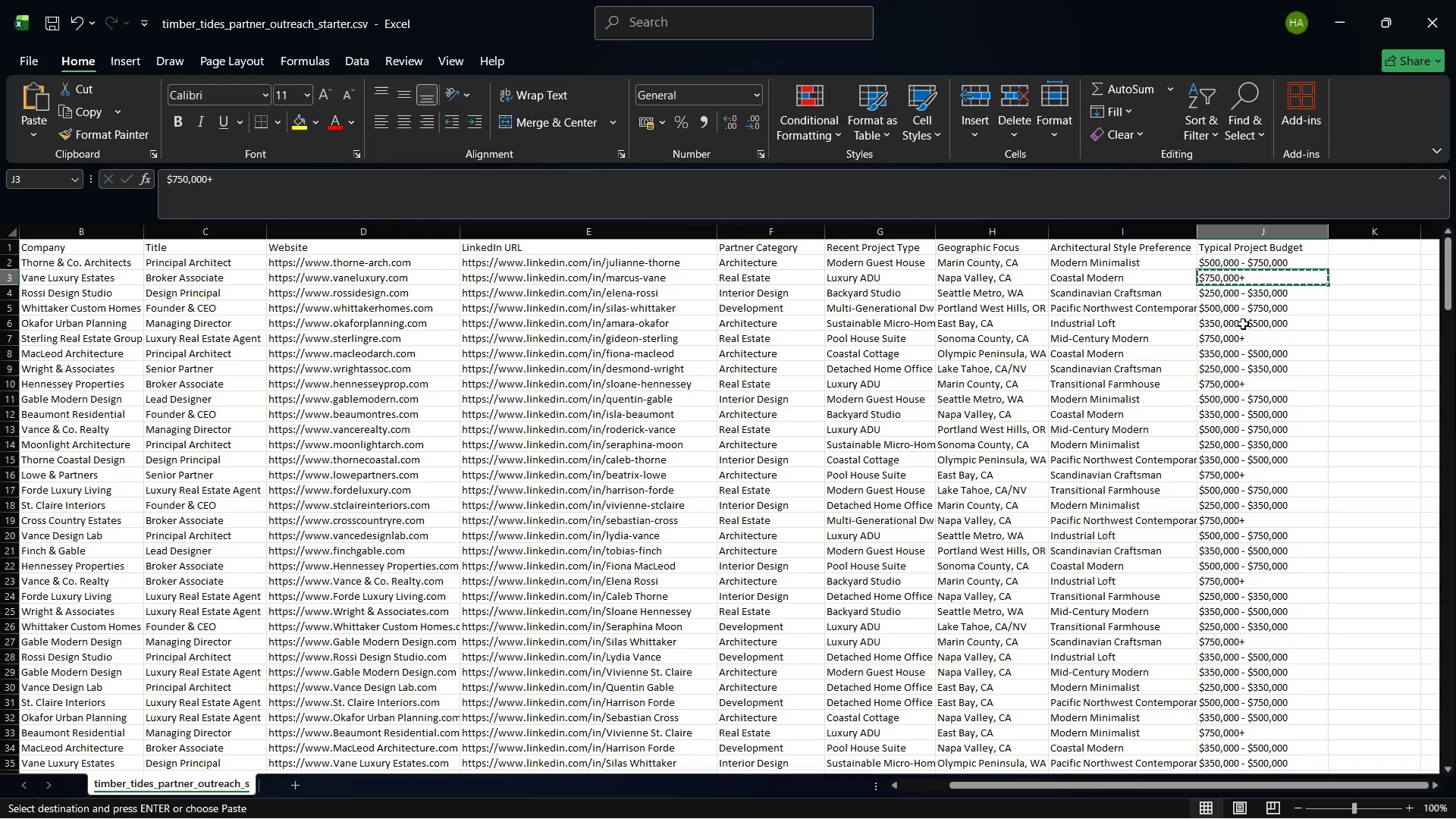 
wait(6.03)
 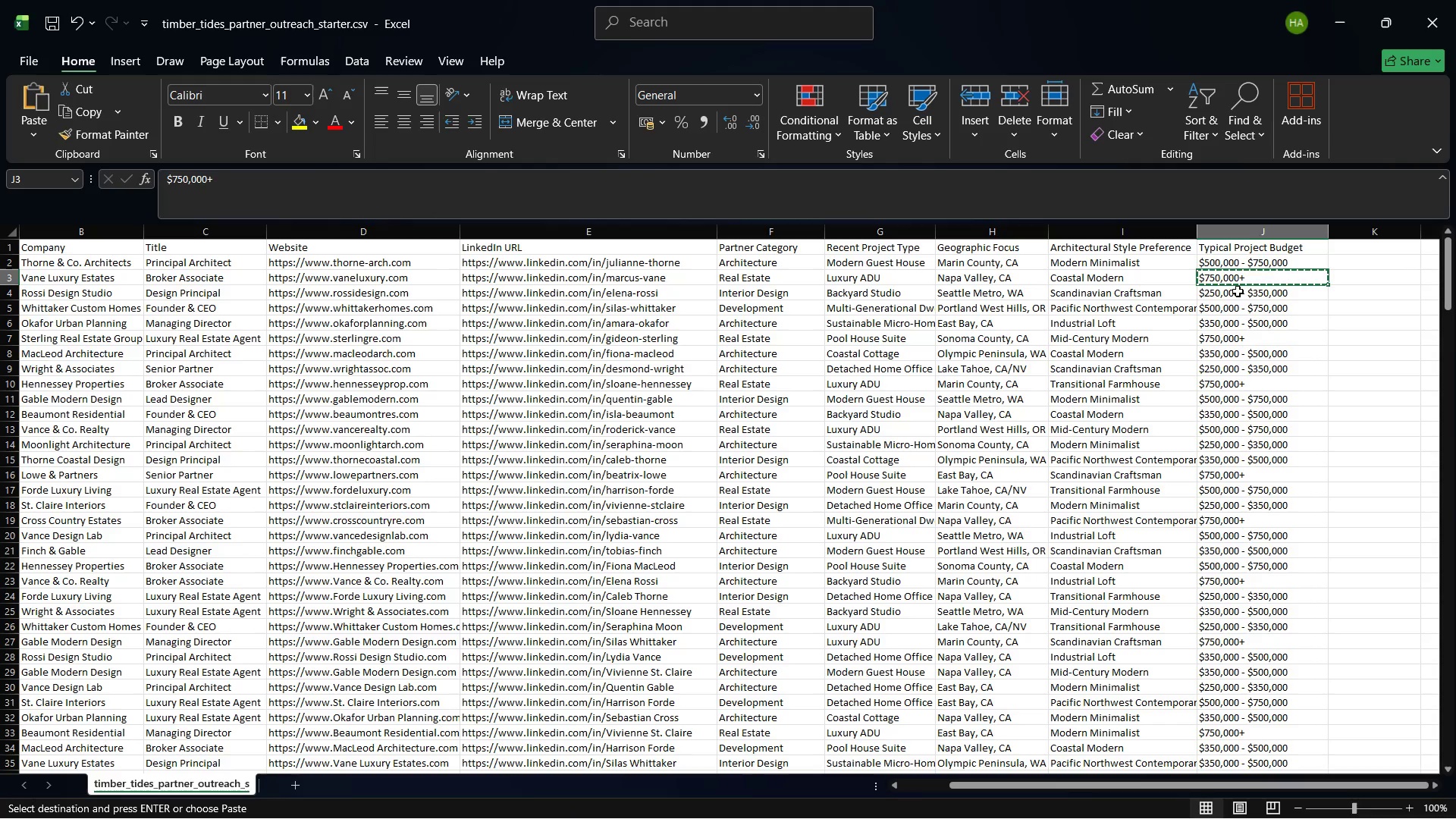 
left_click([1239, 298])
 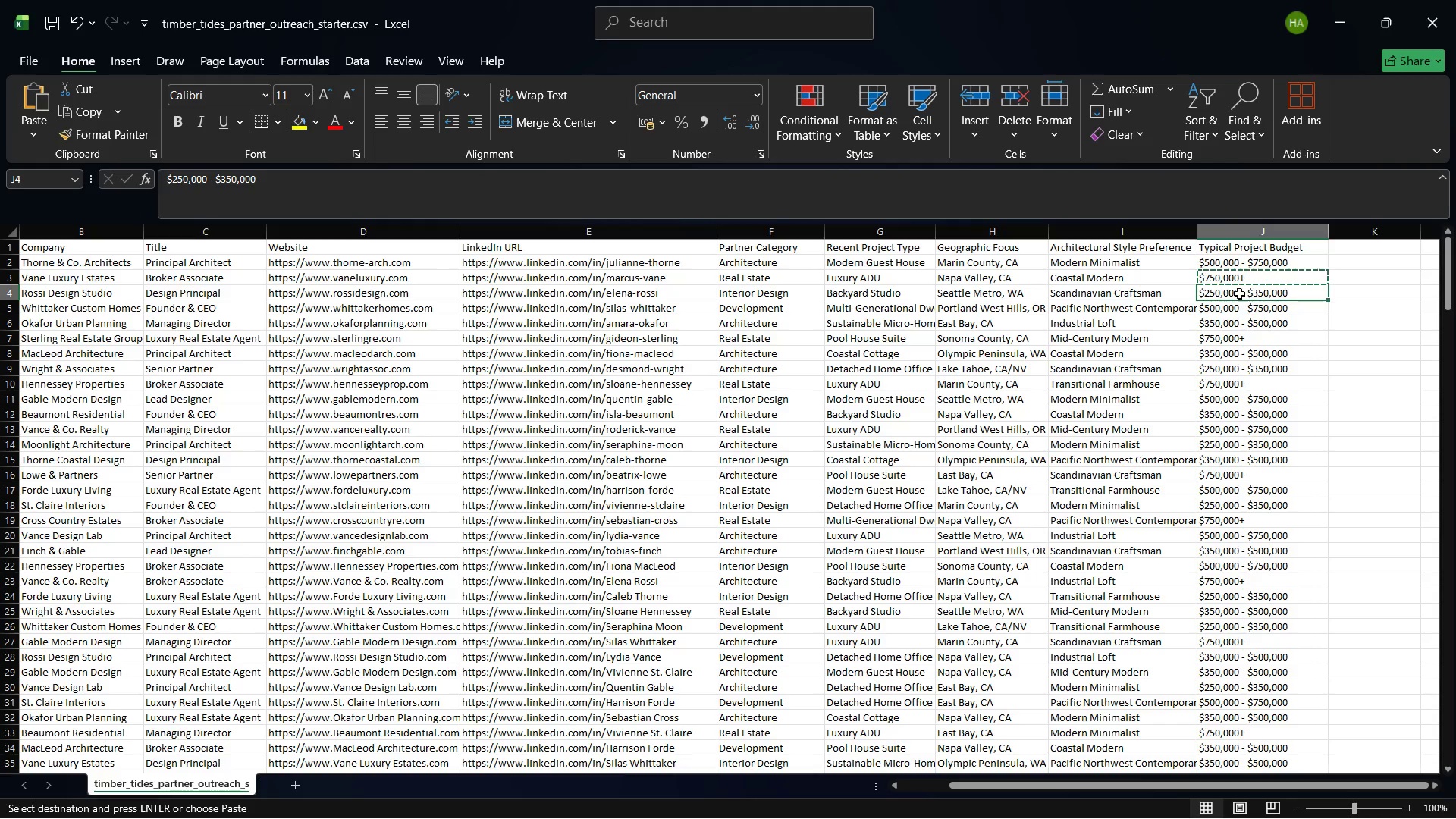 
right_click([1239, 291])
 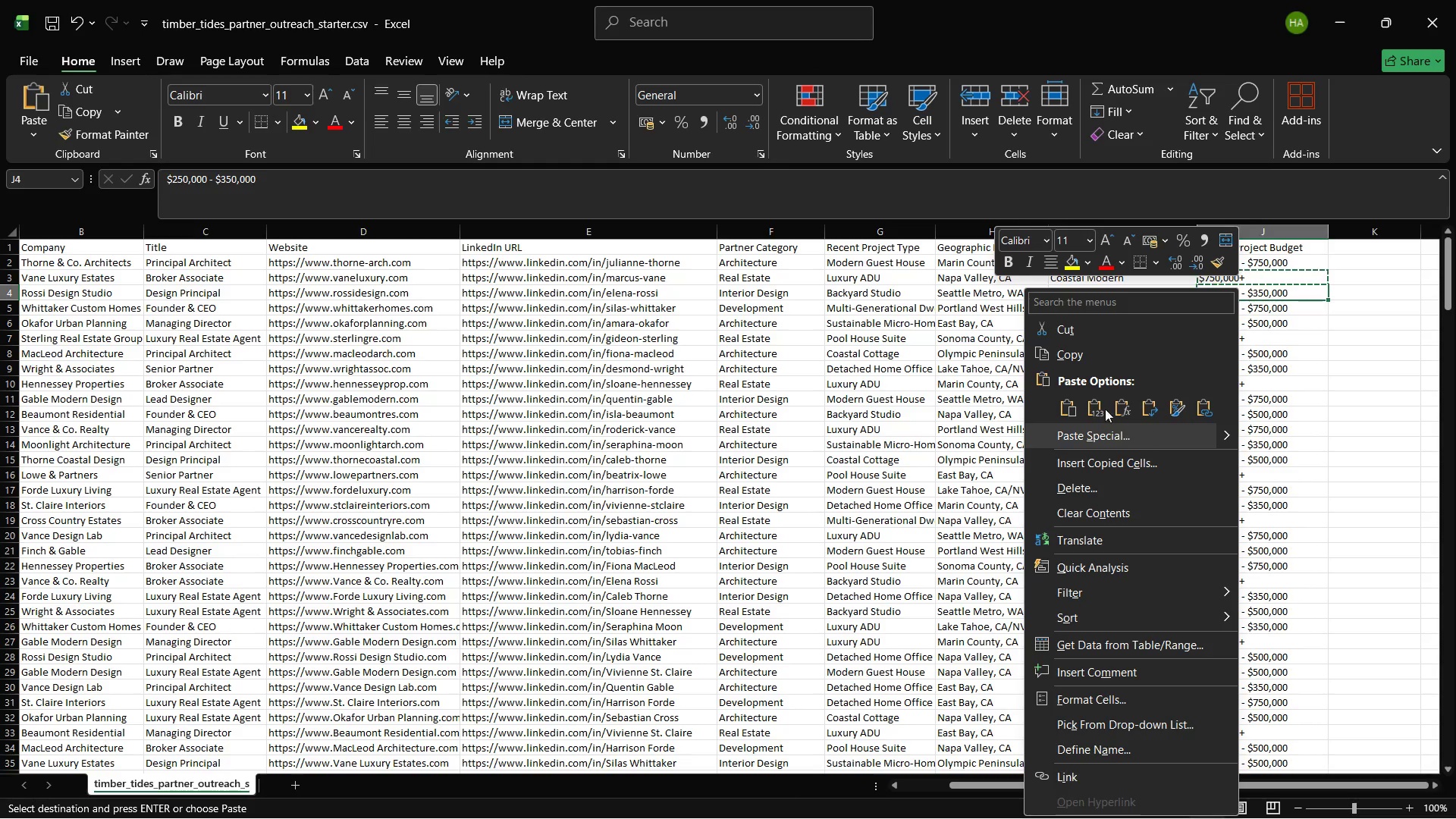 
left_click([1083, 353])
 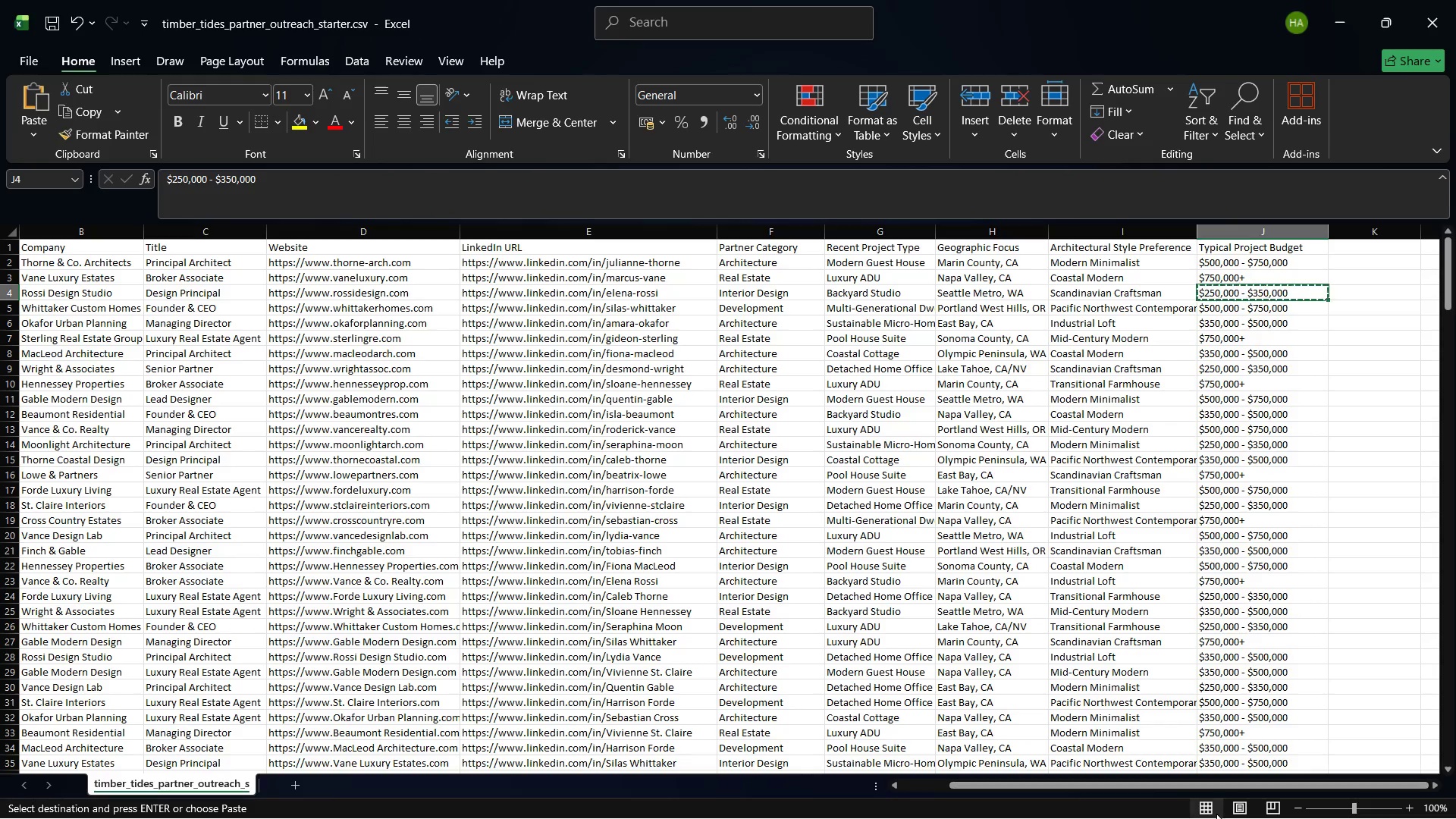 
wait(6.41)
 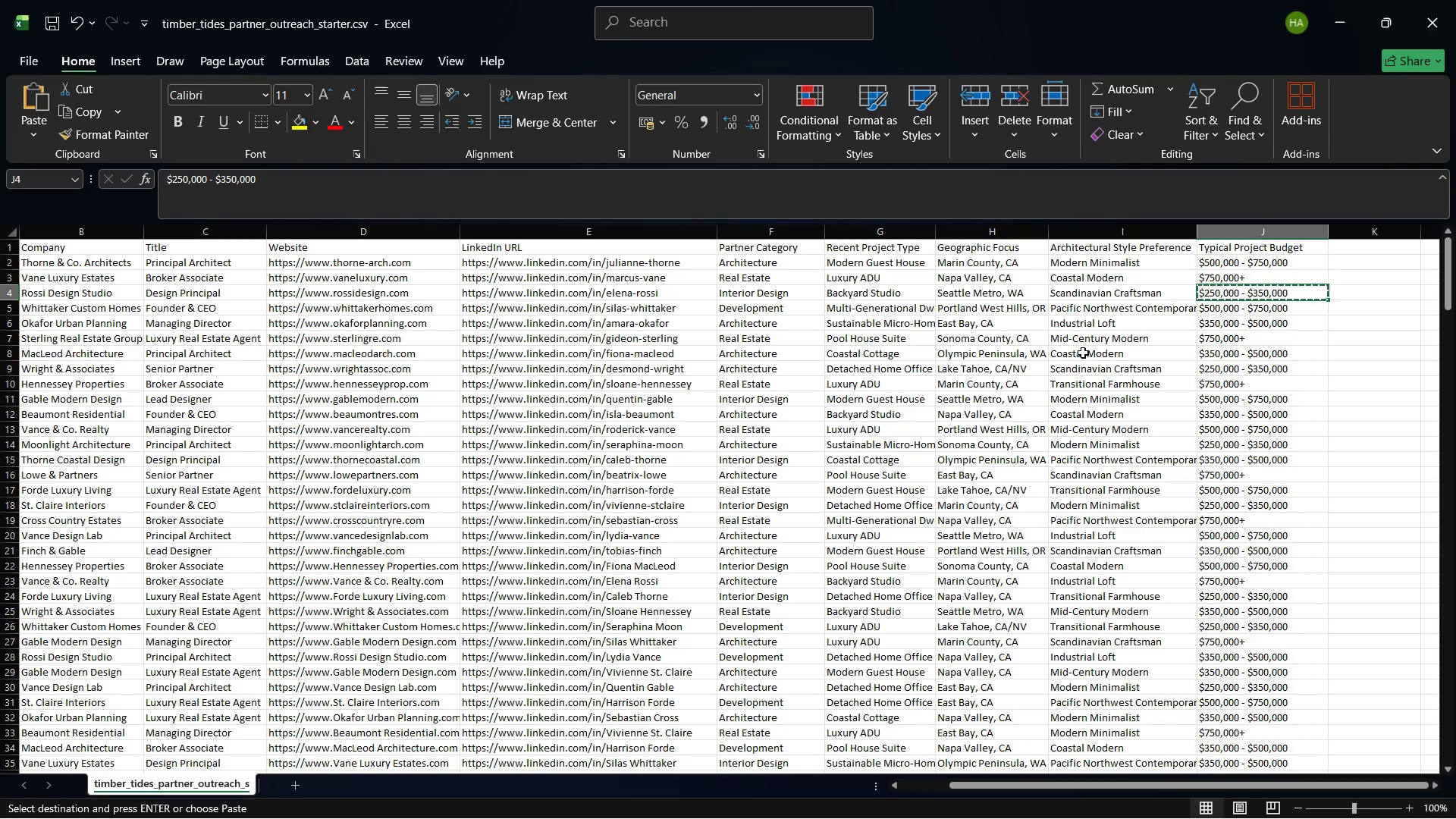 
left_click([1103, 796])
 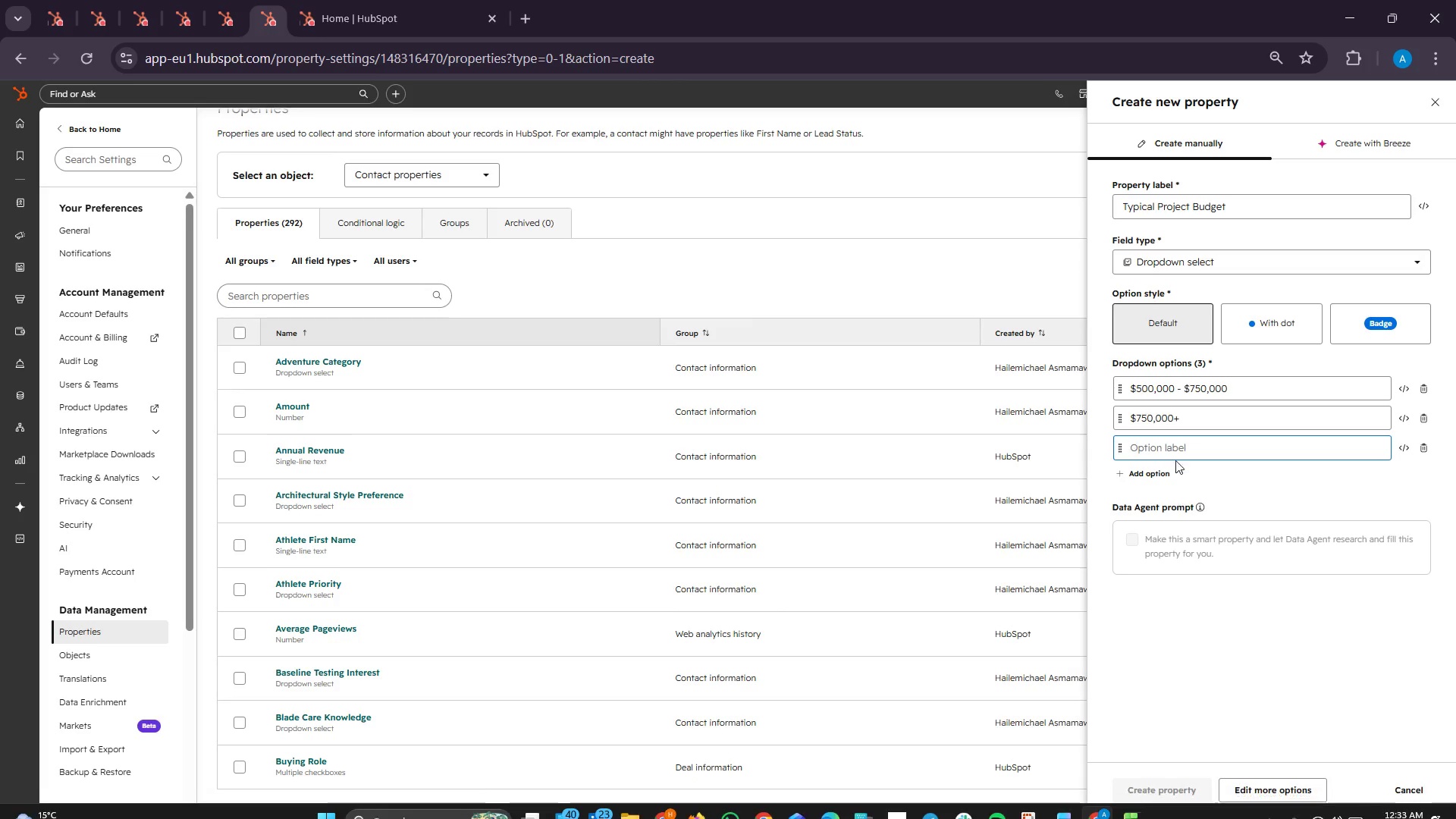 
right_click([1172, 451])
 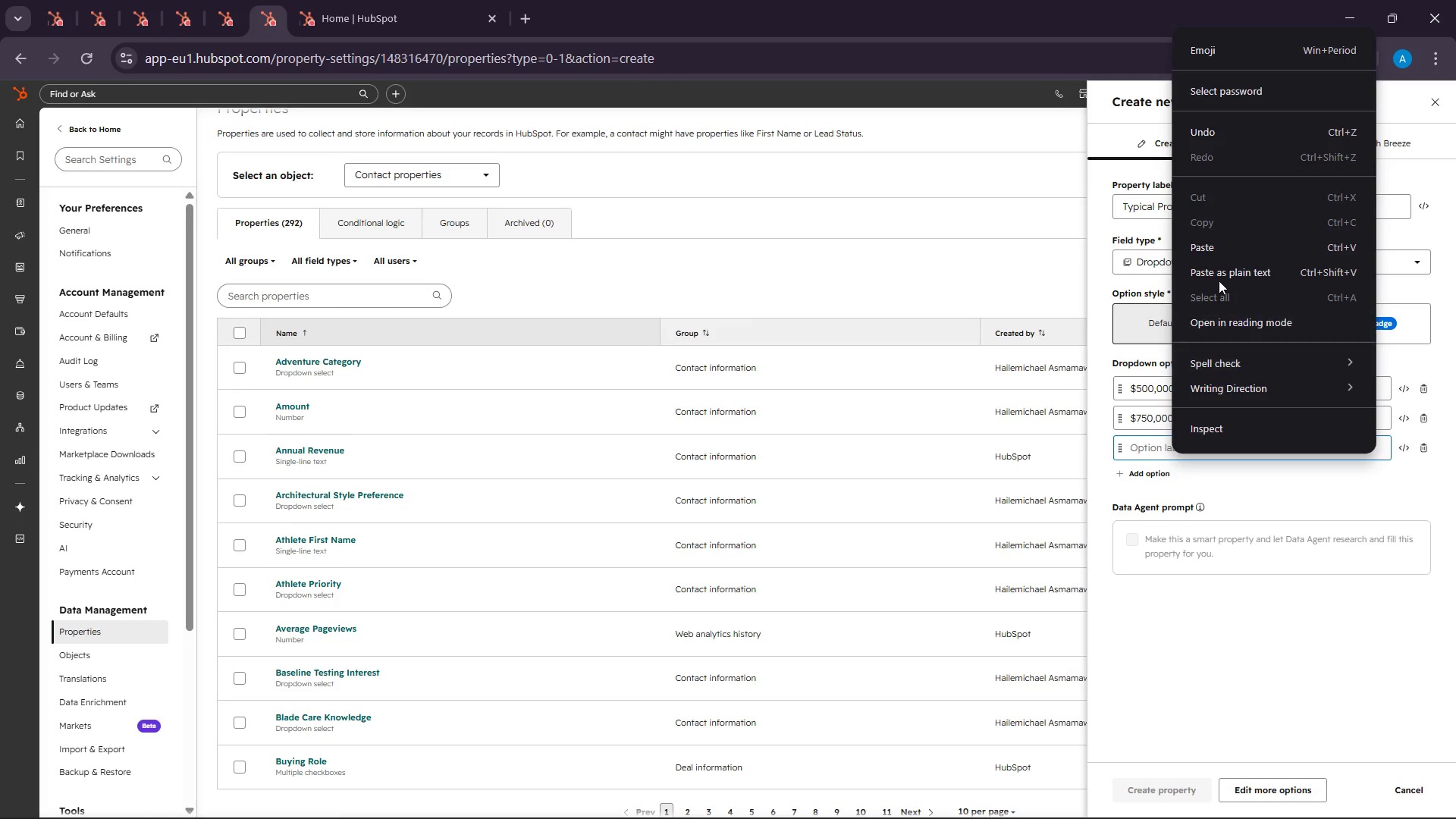 
left_click([1222, 257])
 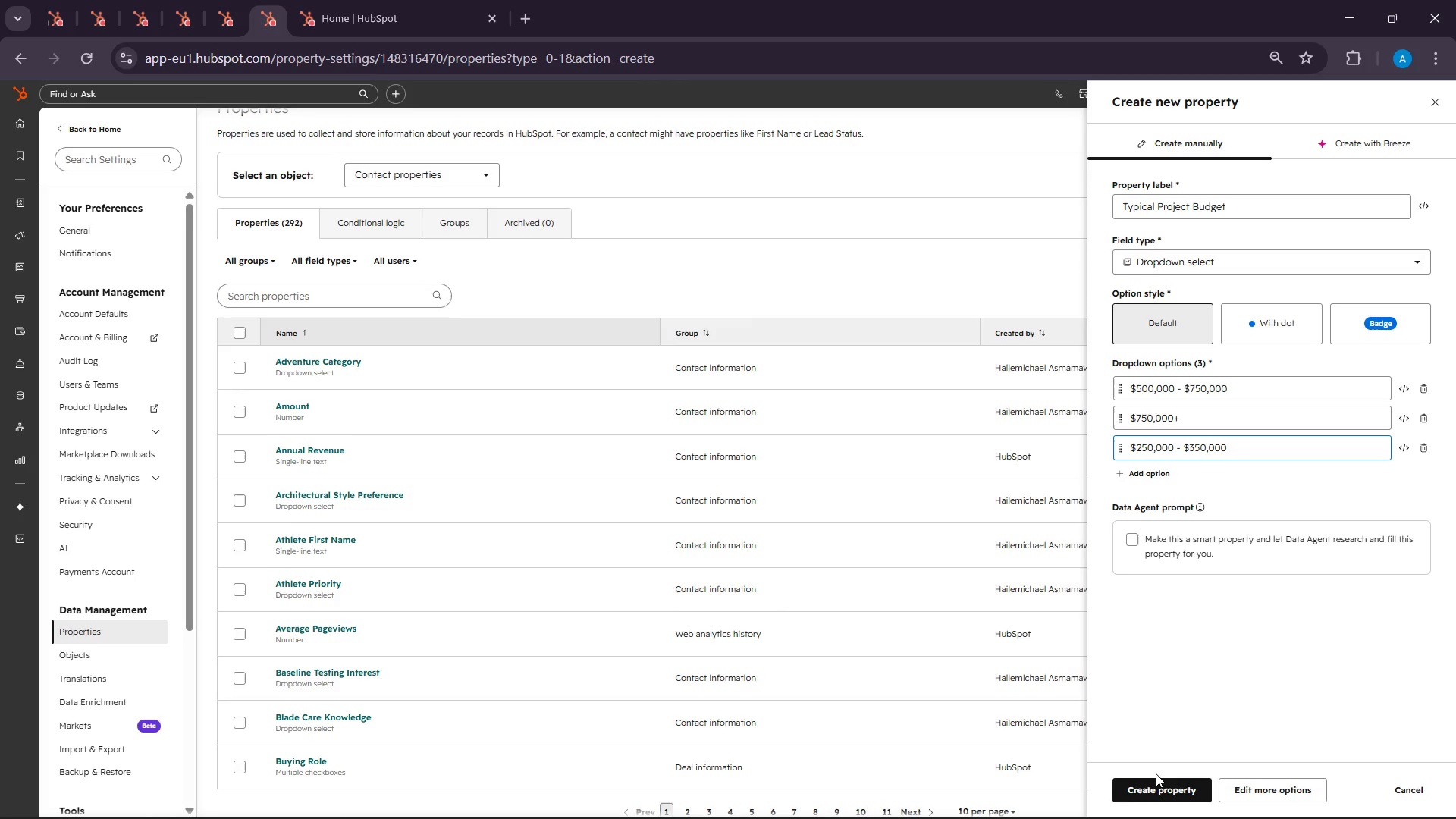 
wait(40.77)
 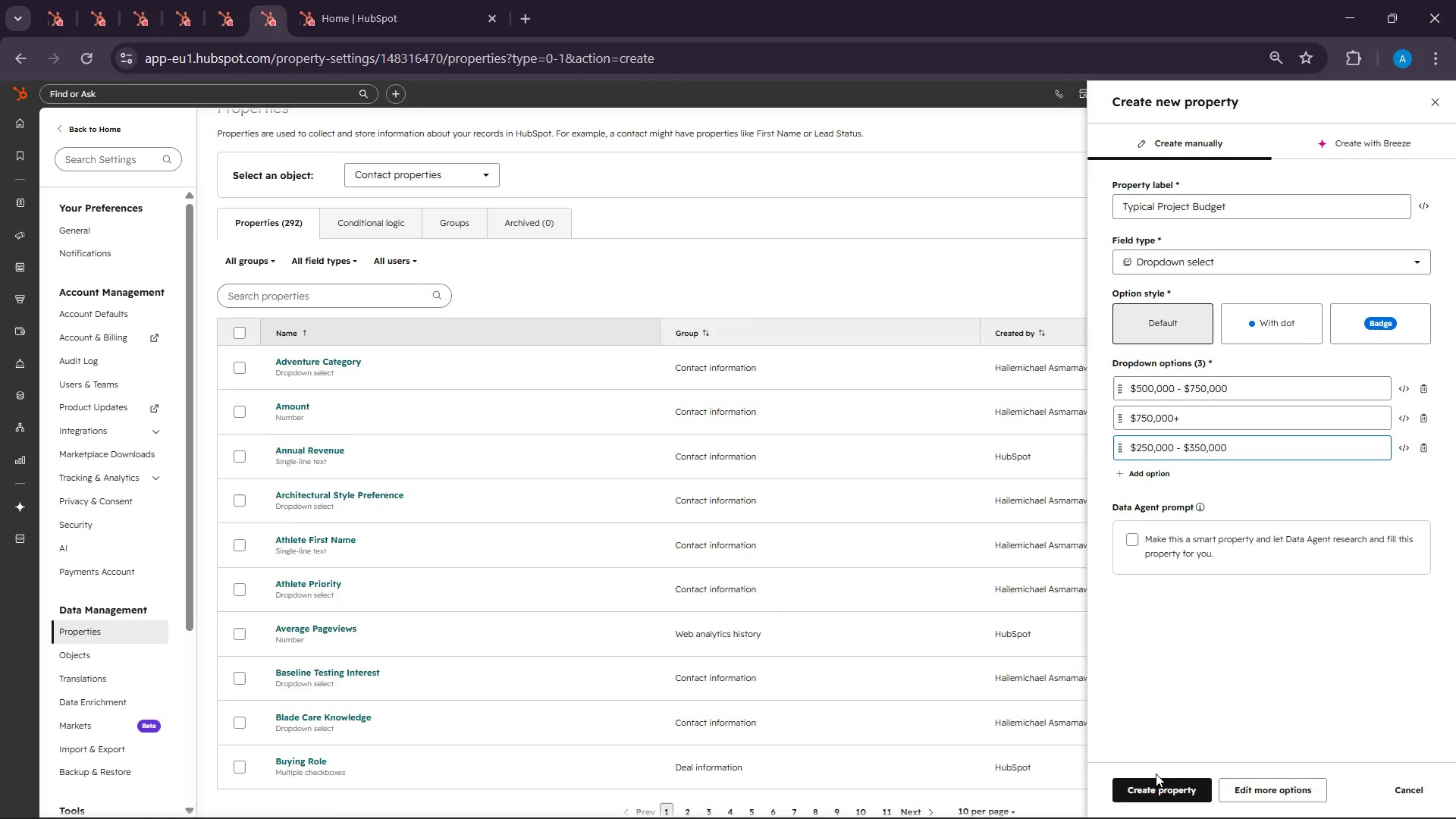 
left_click([1159, 789])
 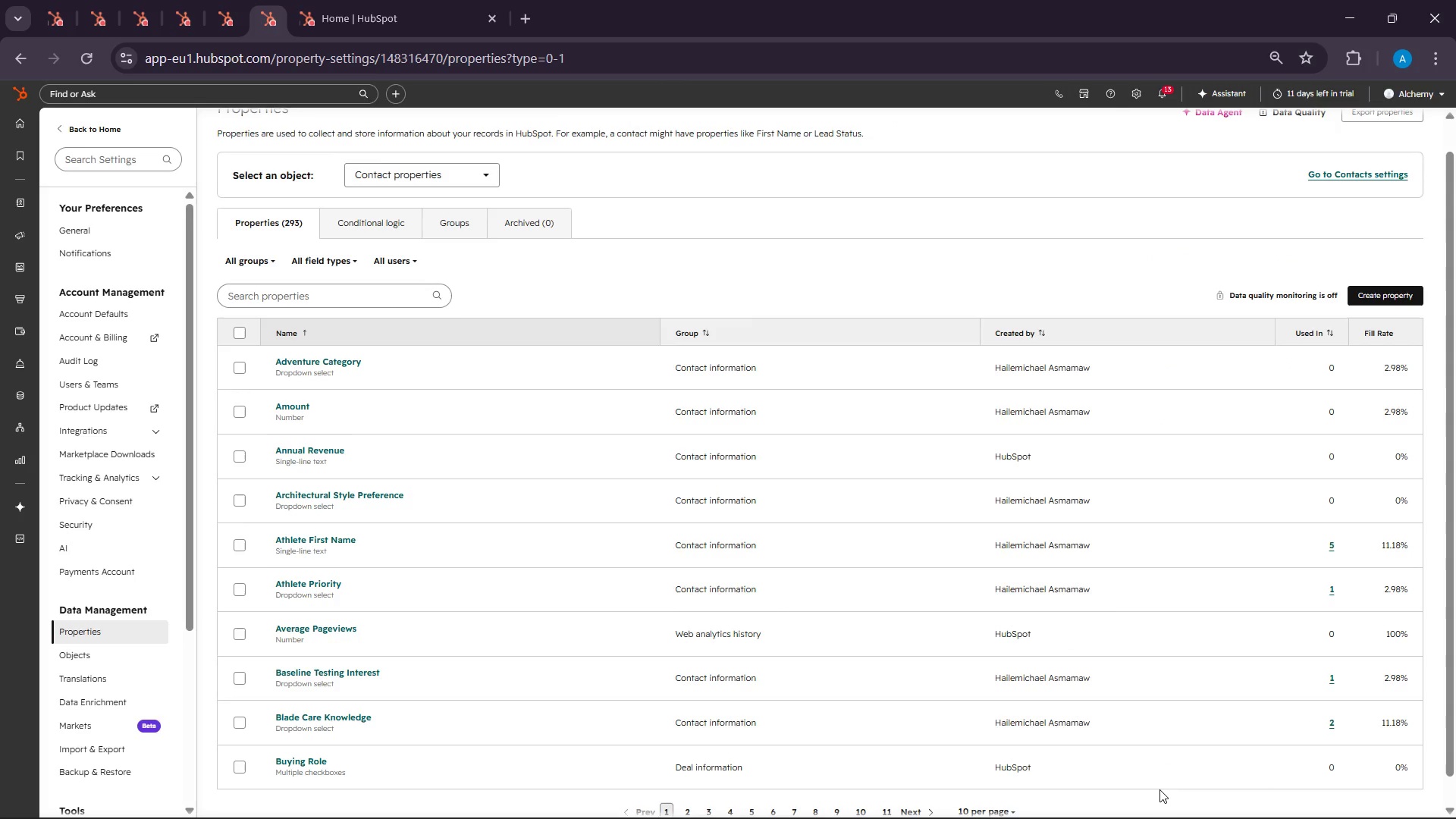 
wait(14.23)
 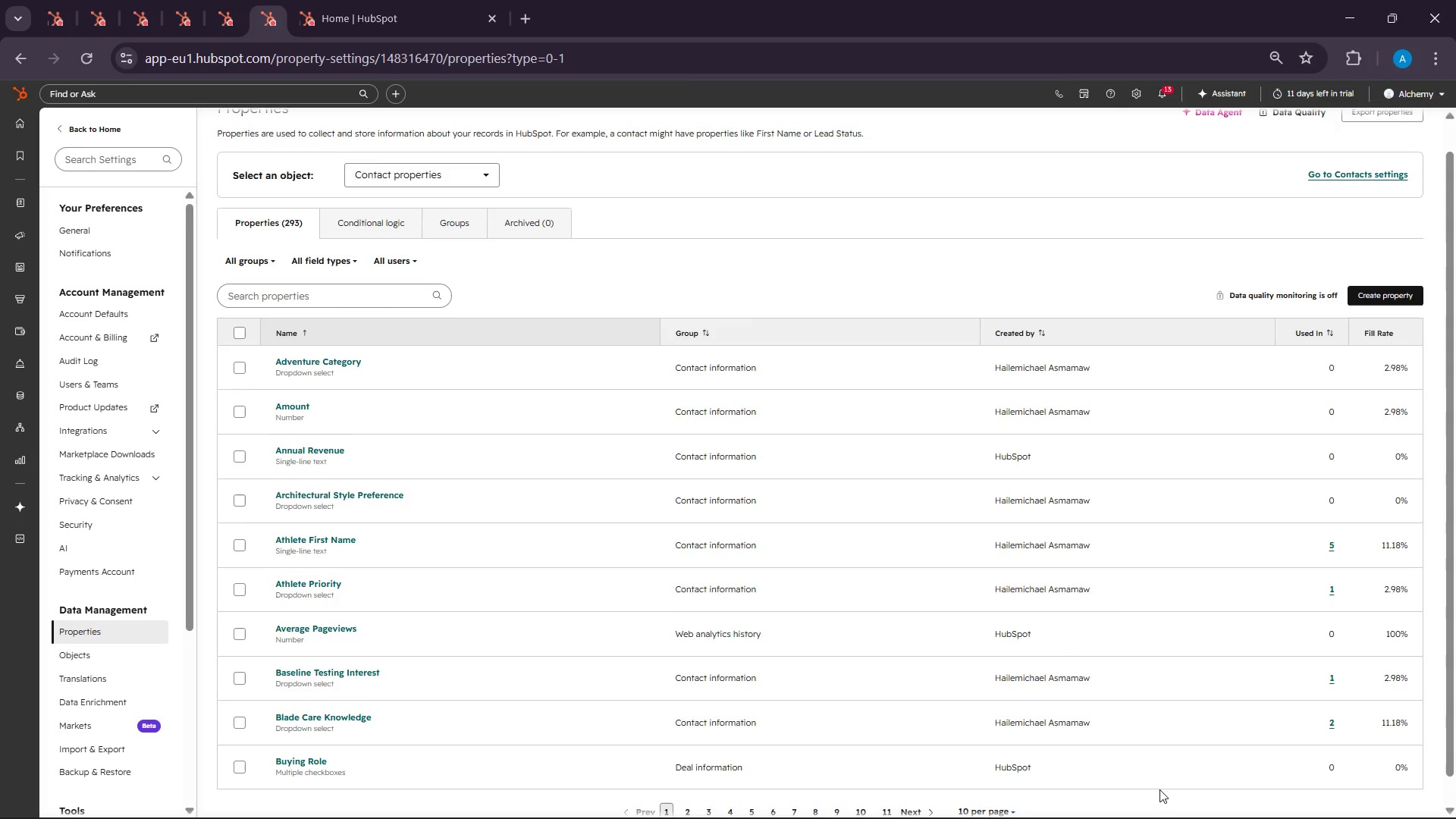 
left_click([56, 0])
 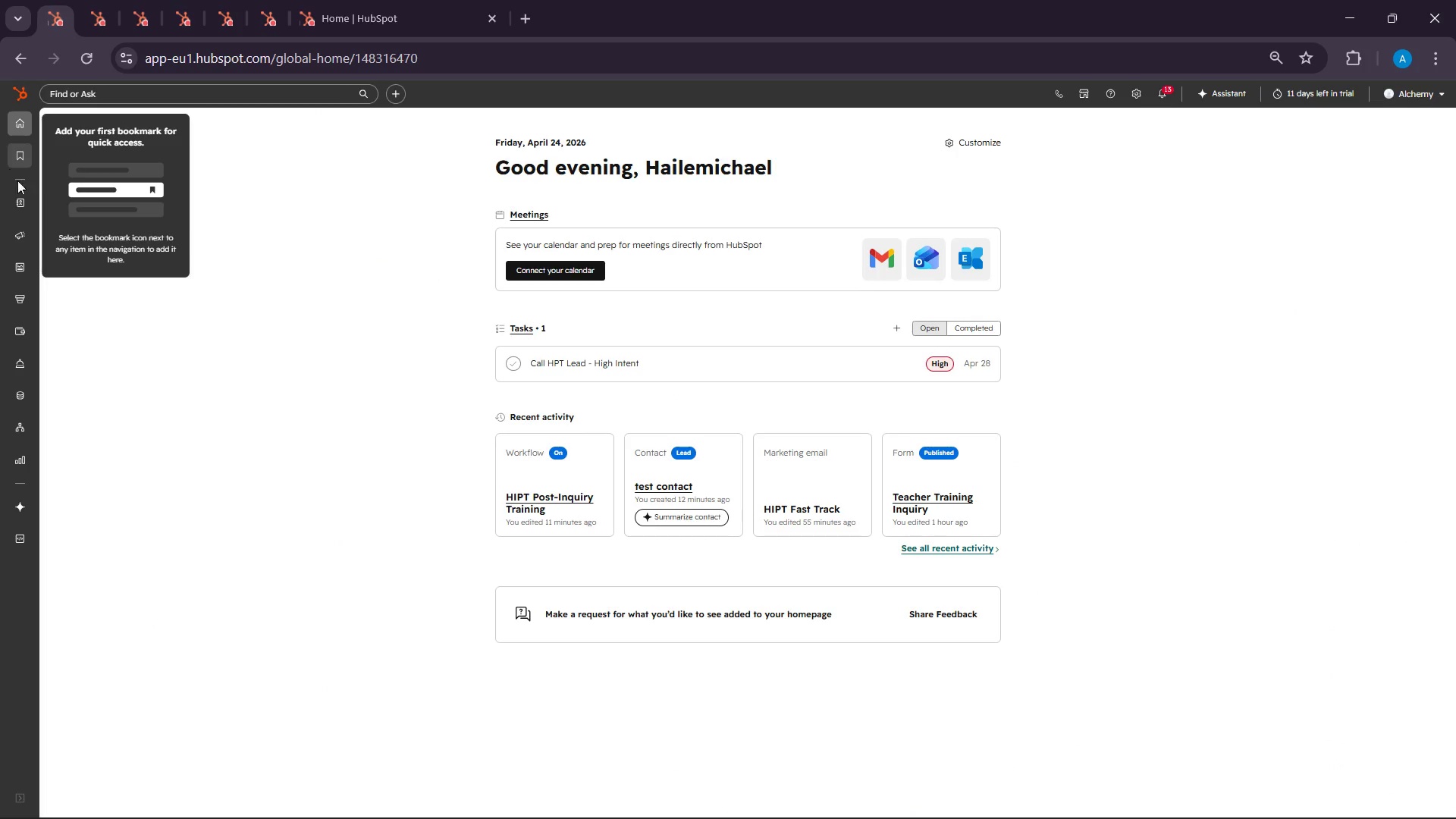 
mouse_move([49, 207])
 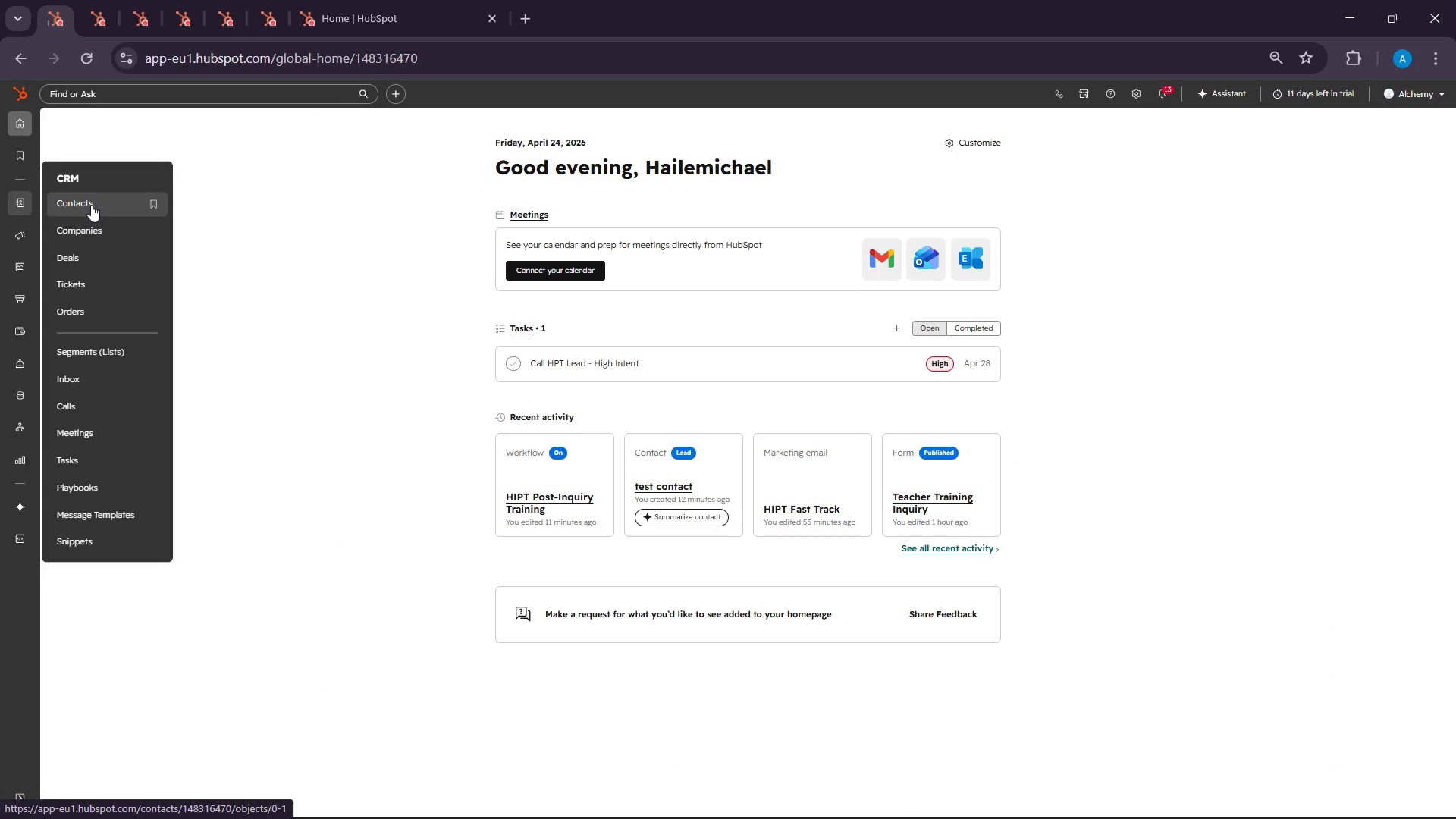 
left_click([91, 205])
 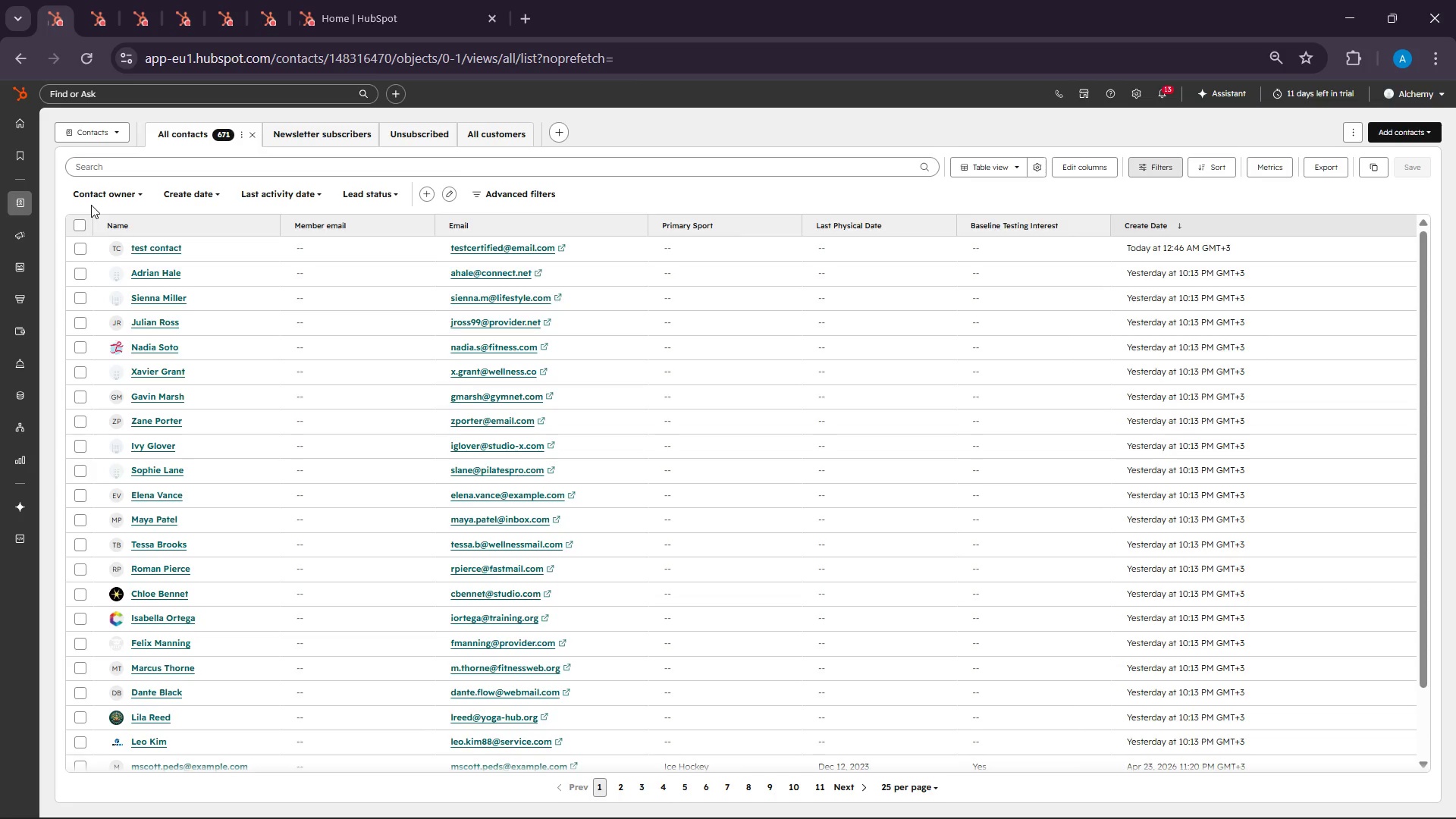 
wait(33.73)
 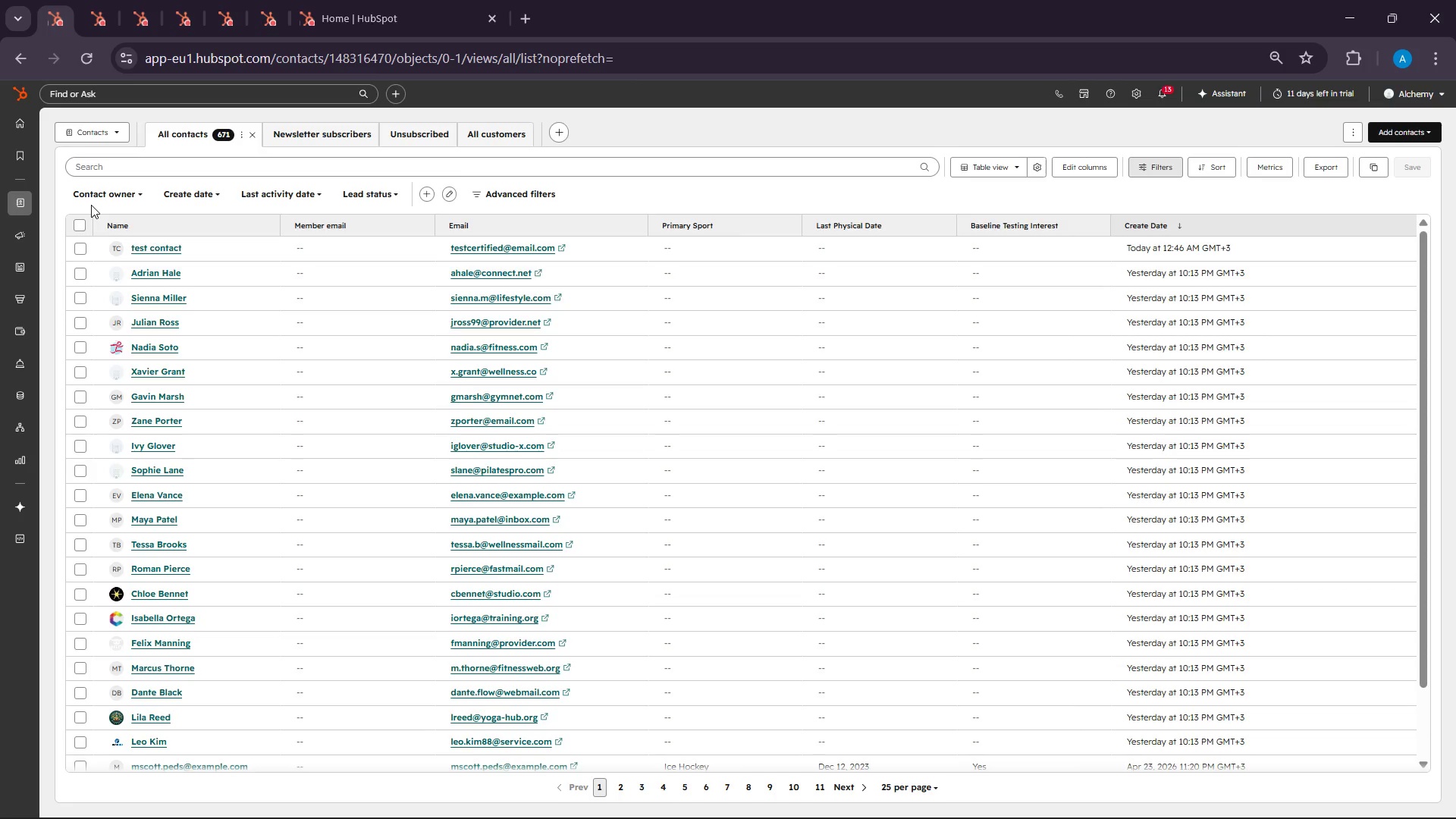 
left_click([1125, 801])
 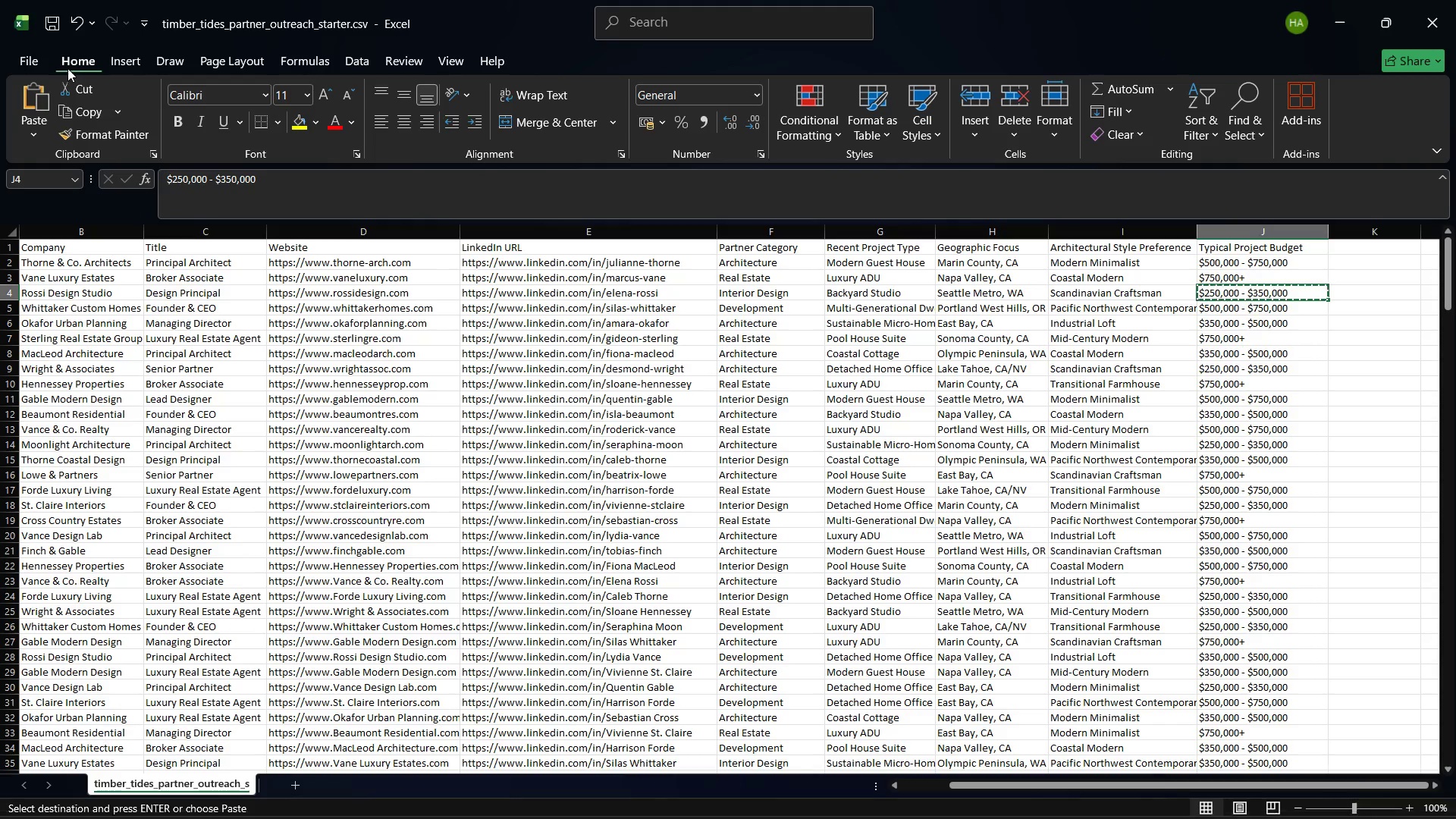 
left_click([30, 55])
 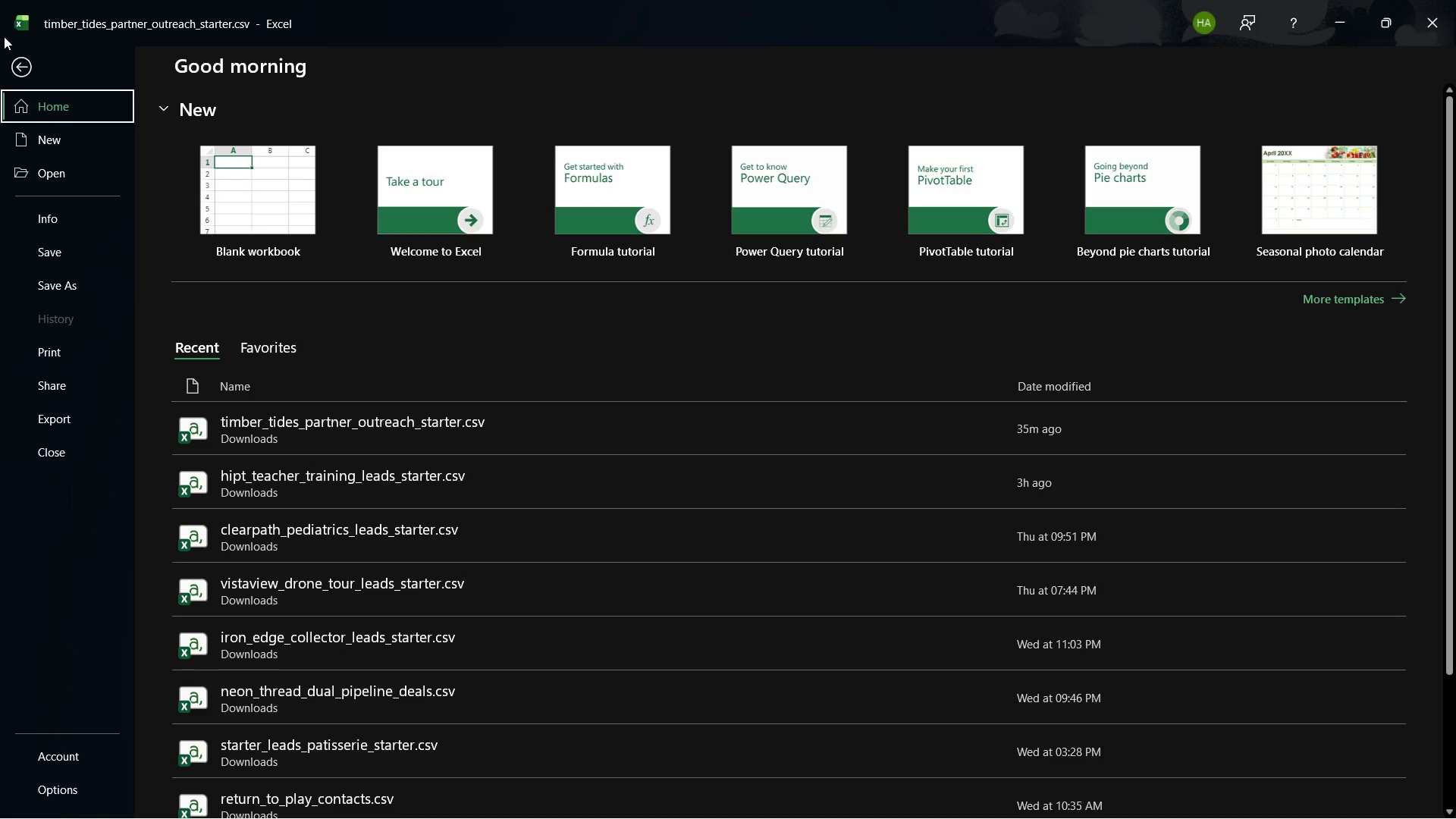 
left_click([24, 61])
 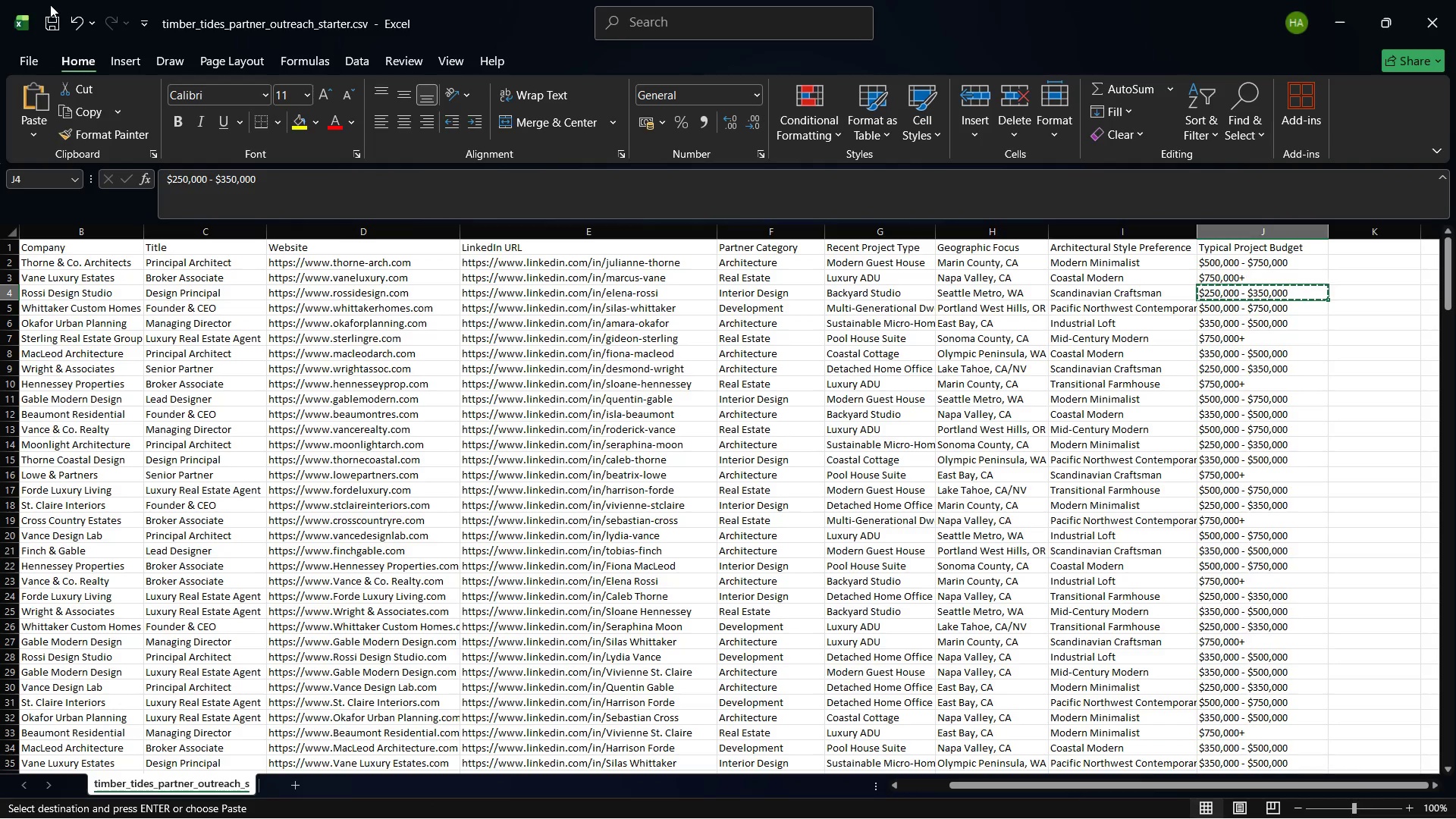 
left_click([55, 20])
 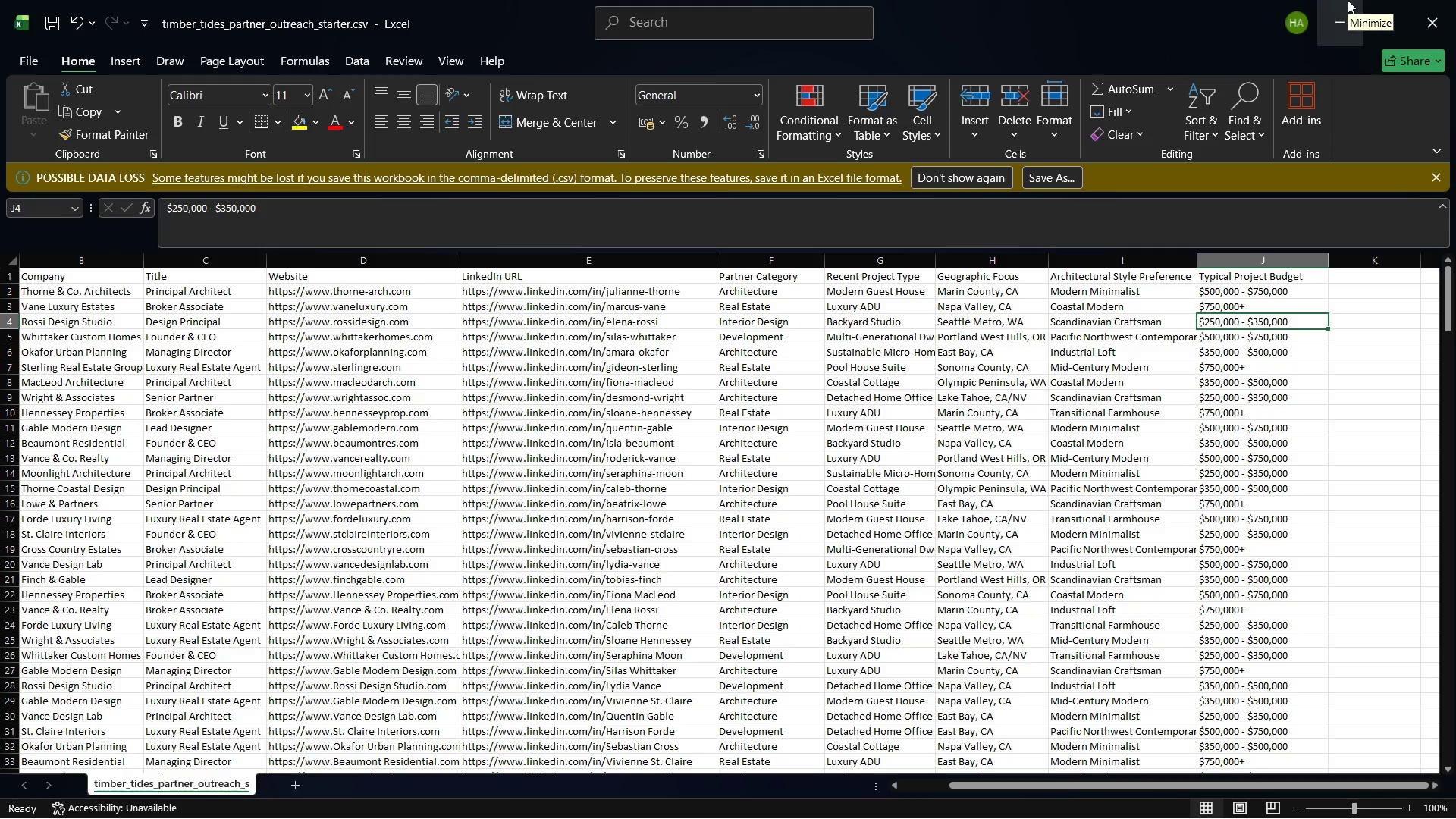 
left_click([1348, 0])
 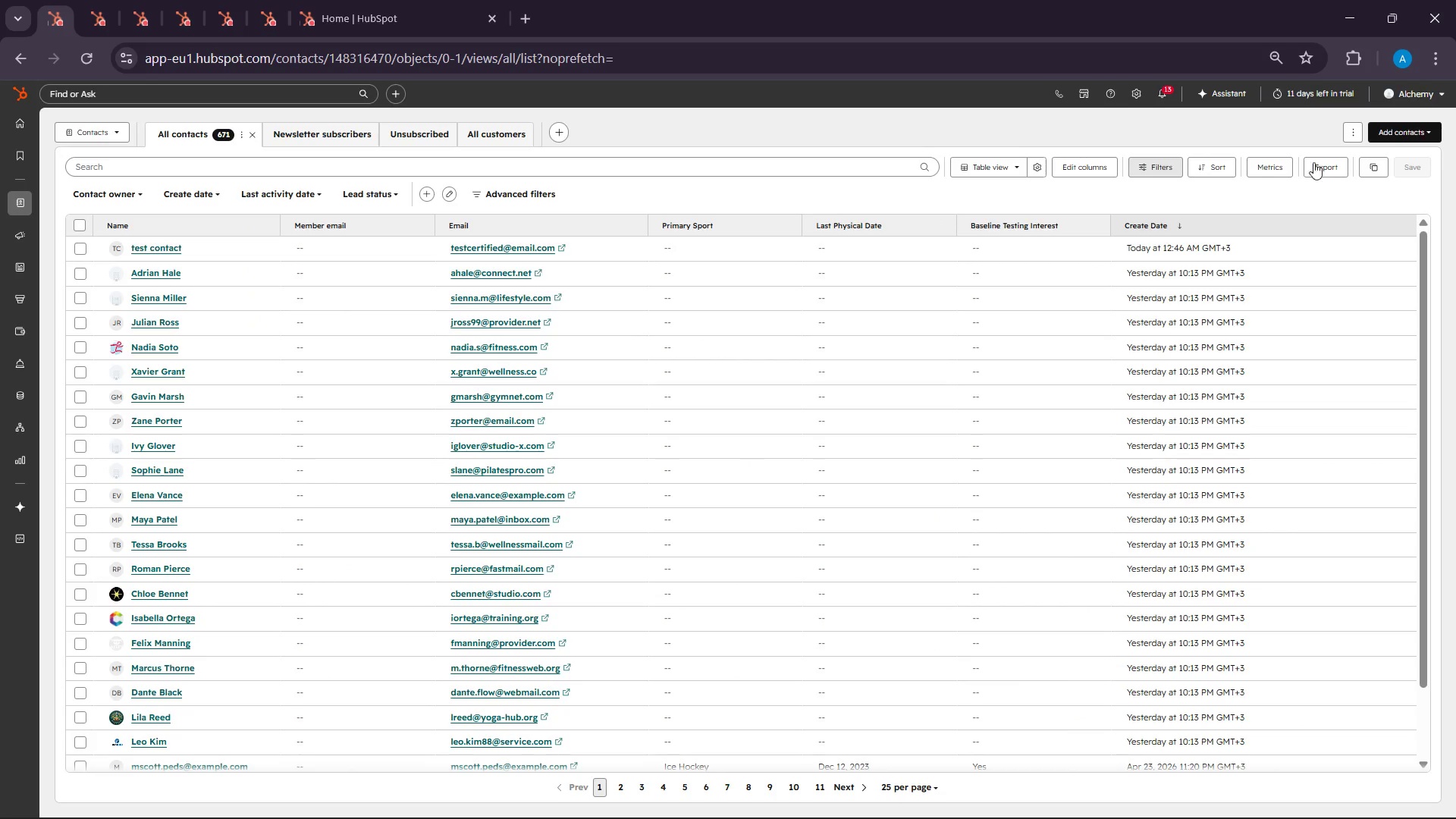 
left_click([1413, 136])
 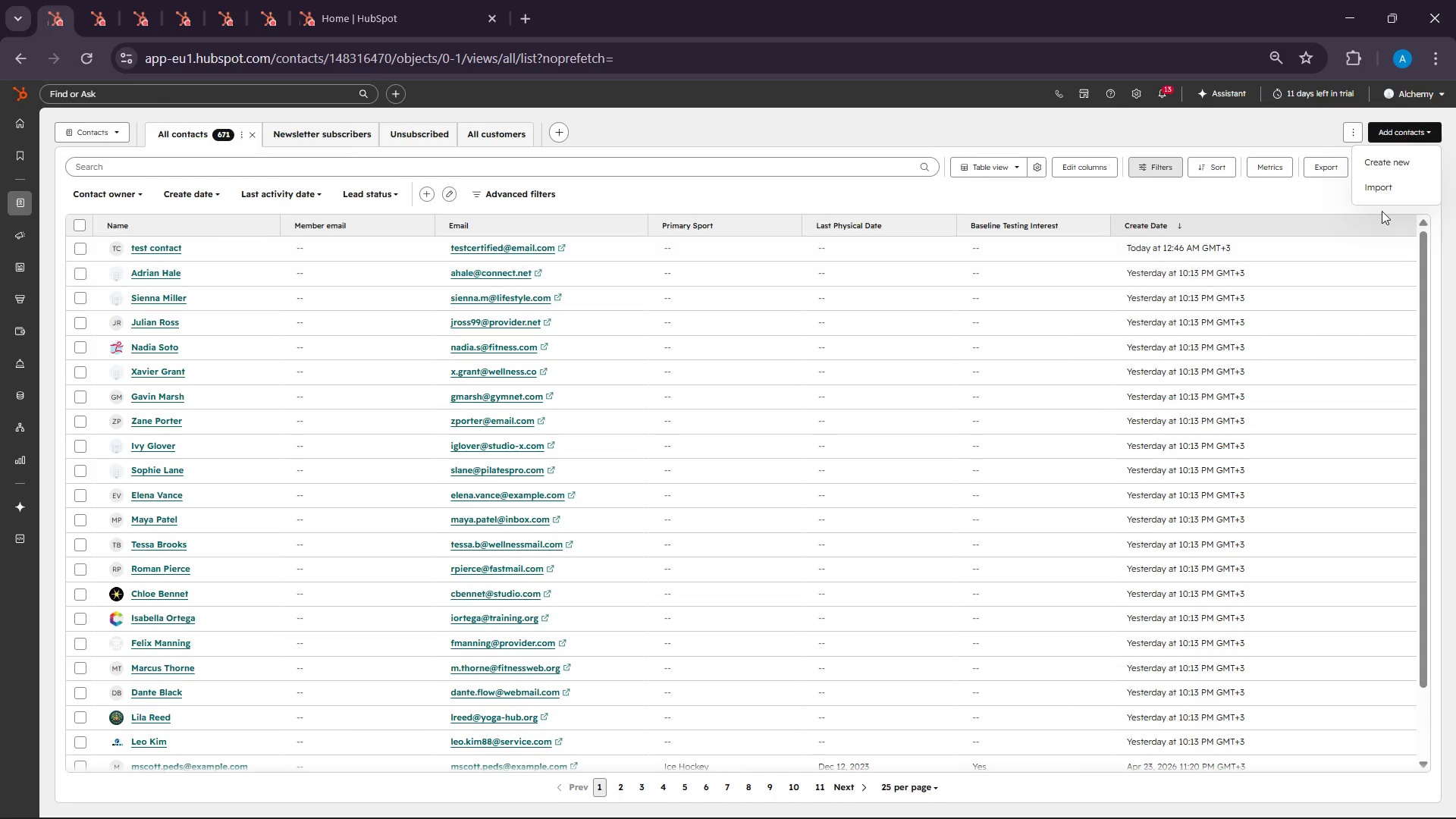 
left_click([1387, 184])
 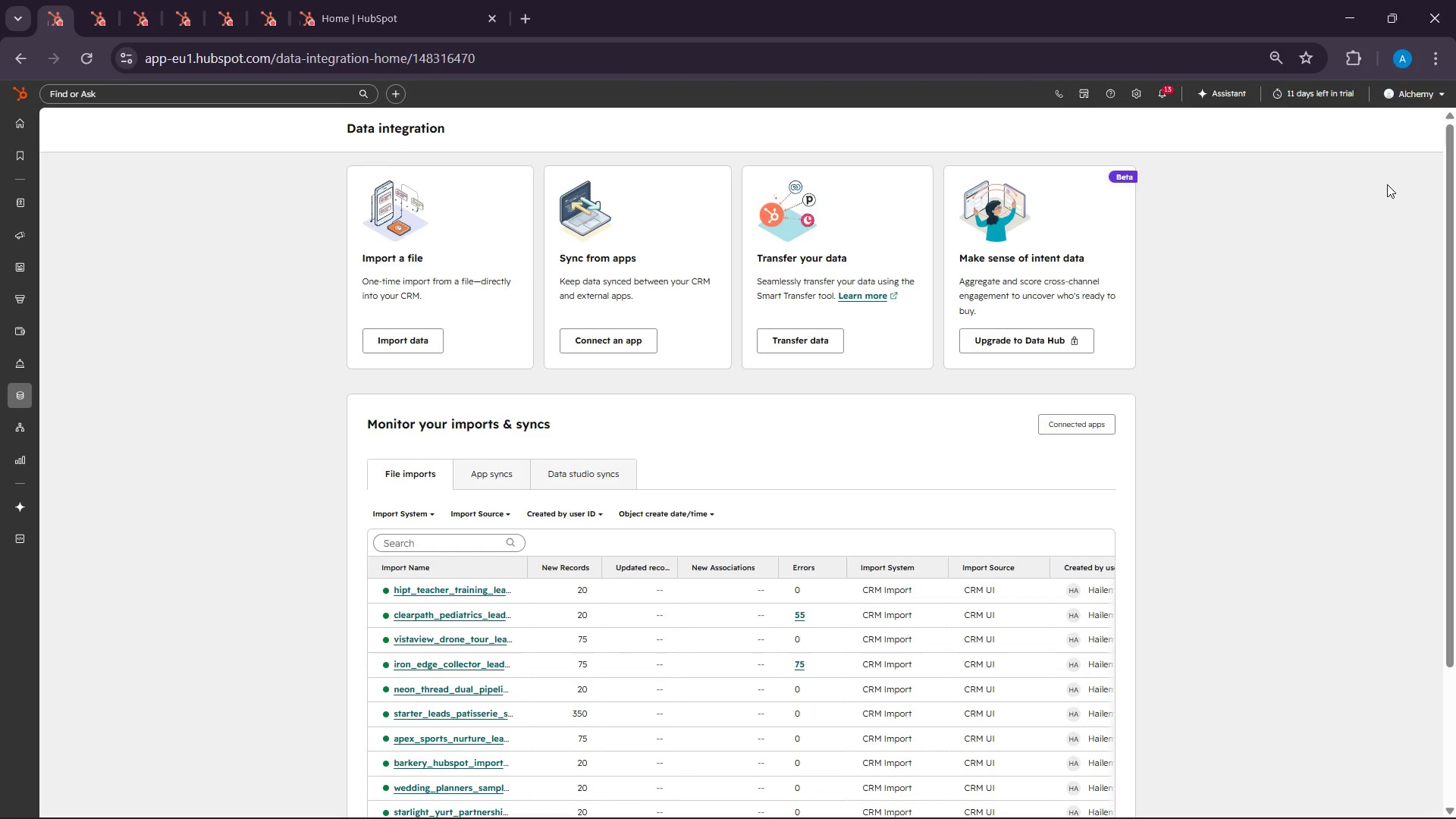 
wait(46.53)
 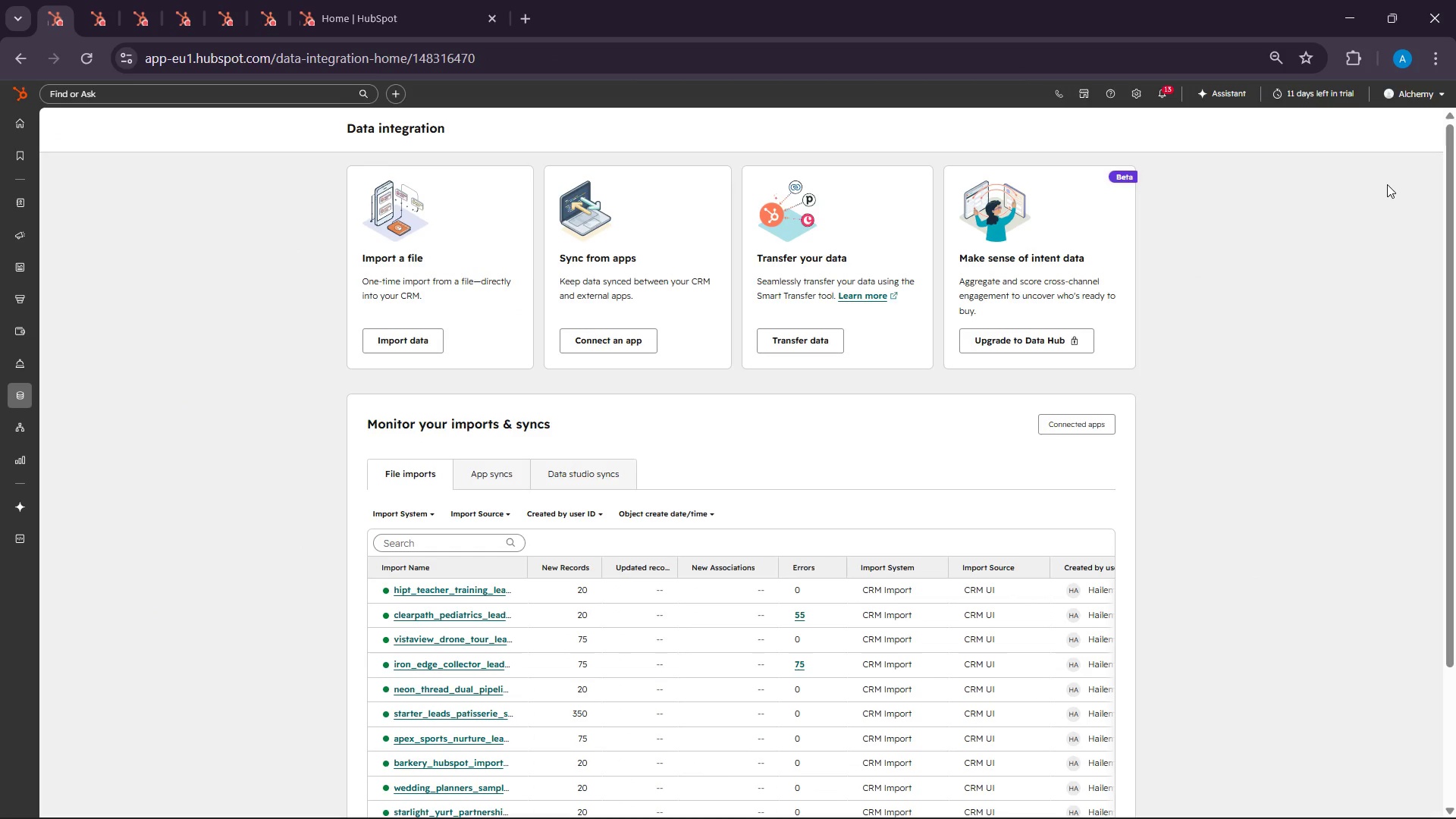 
left_click([432, 335])
 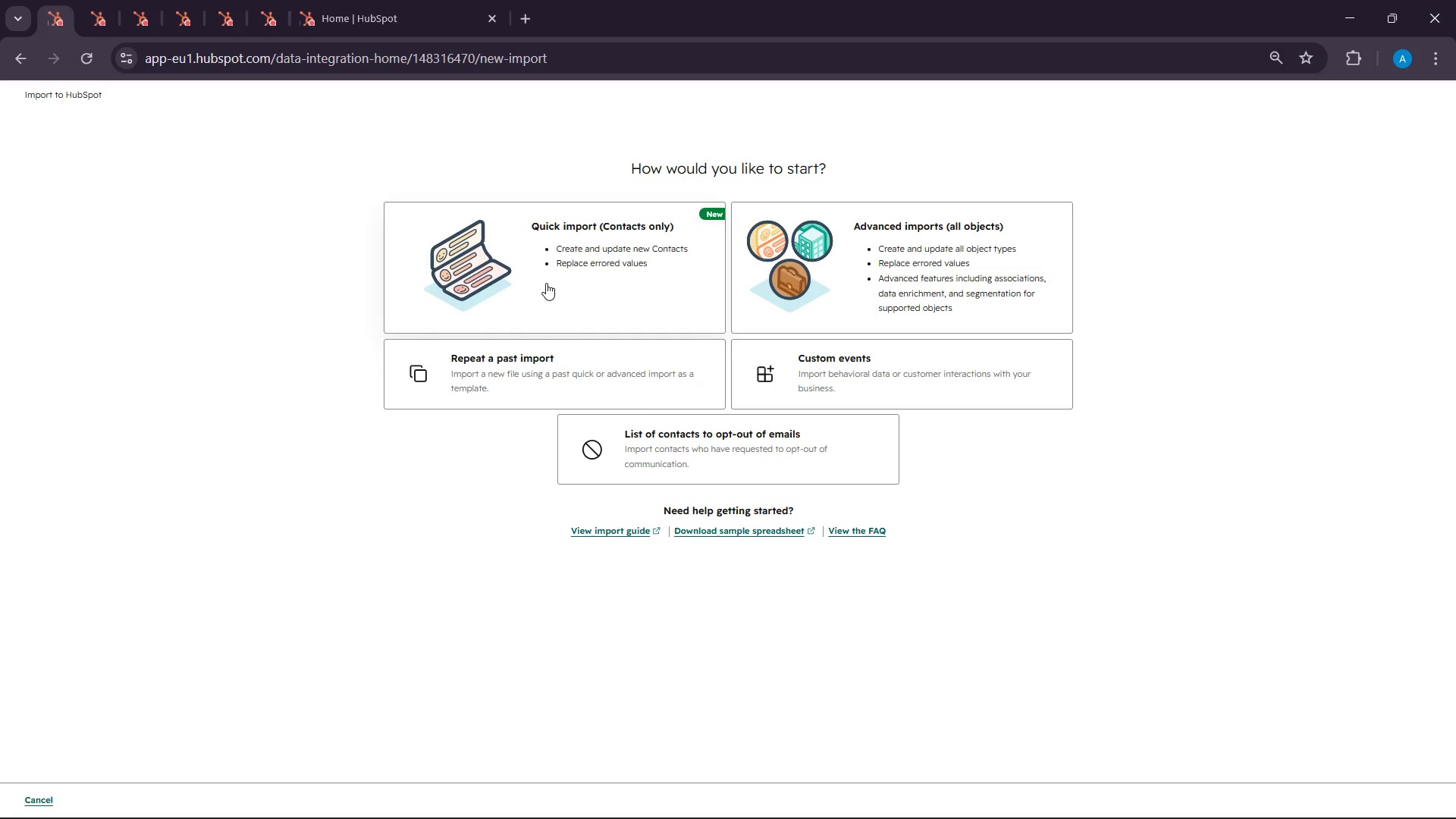 
left_click([546, 283])
 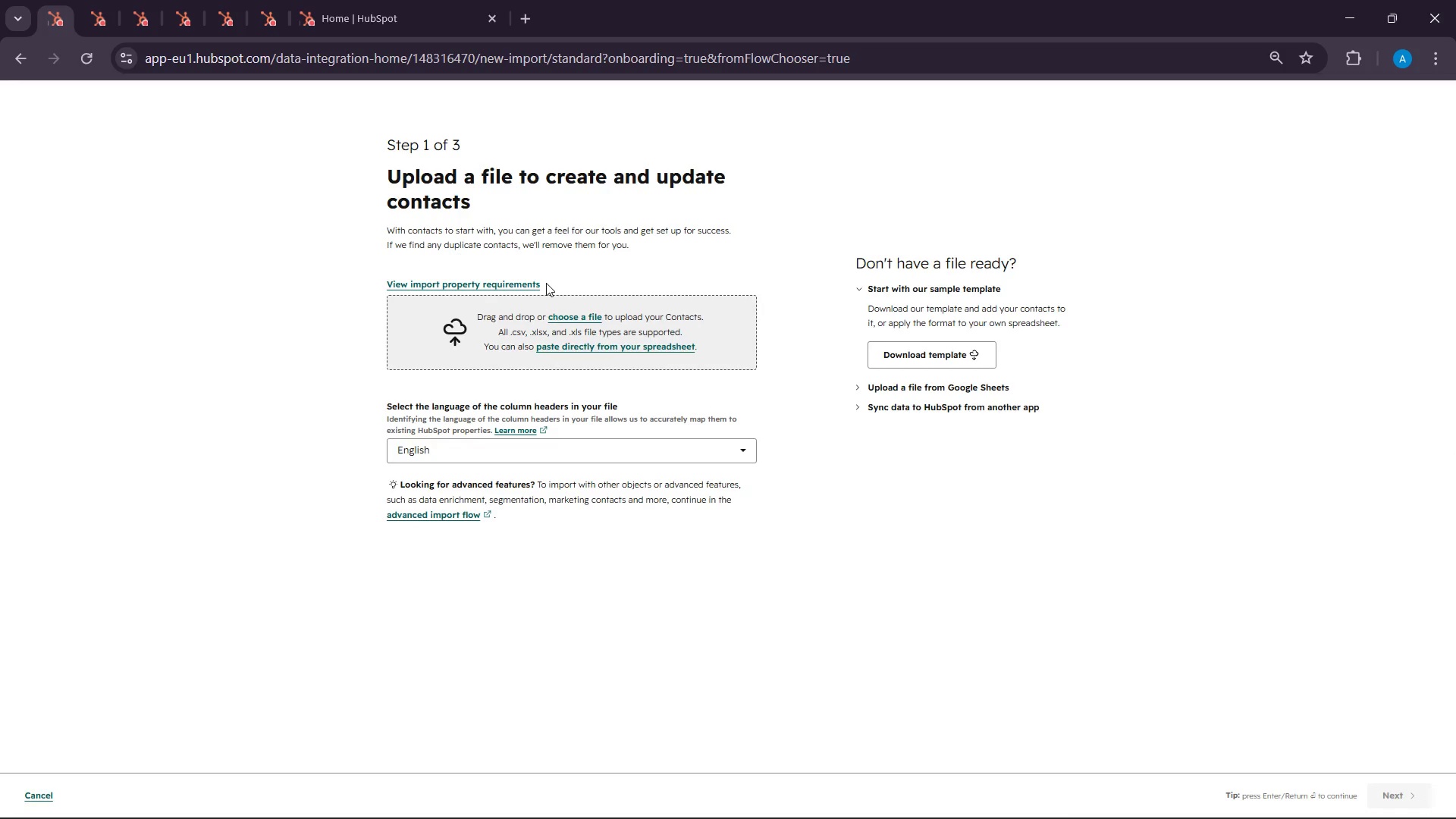 
wait(7.22)
 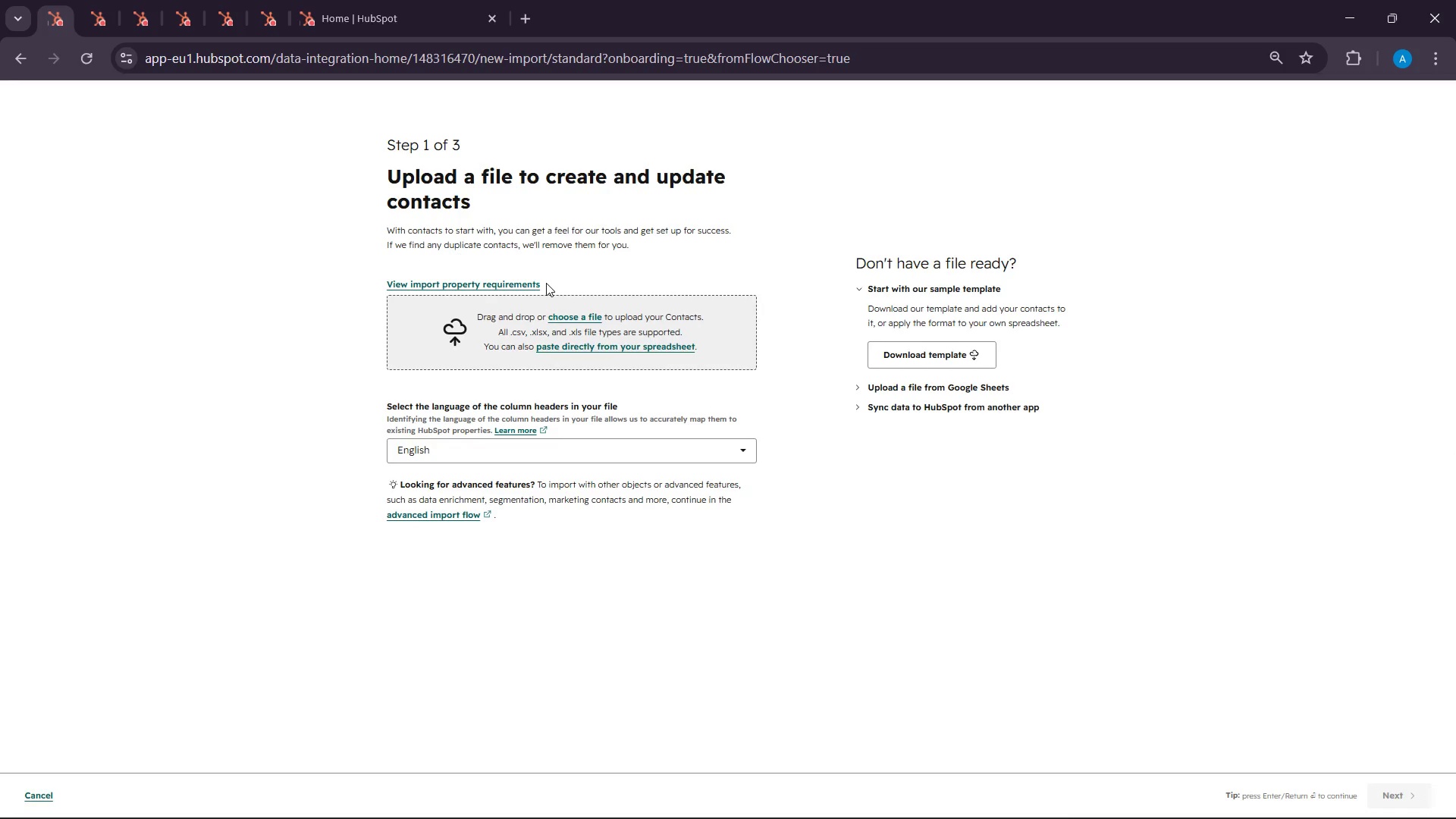 
left_click([570, 312])
 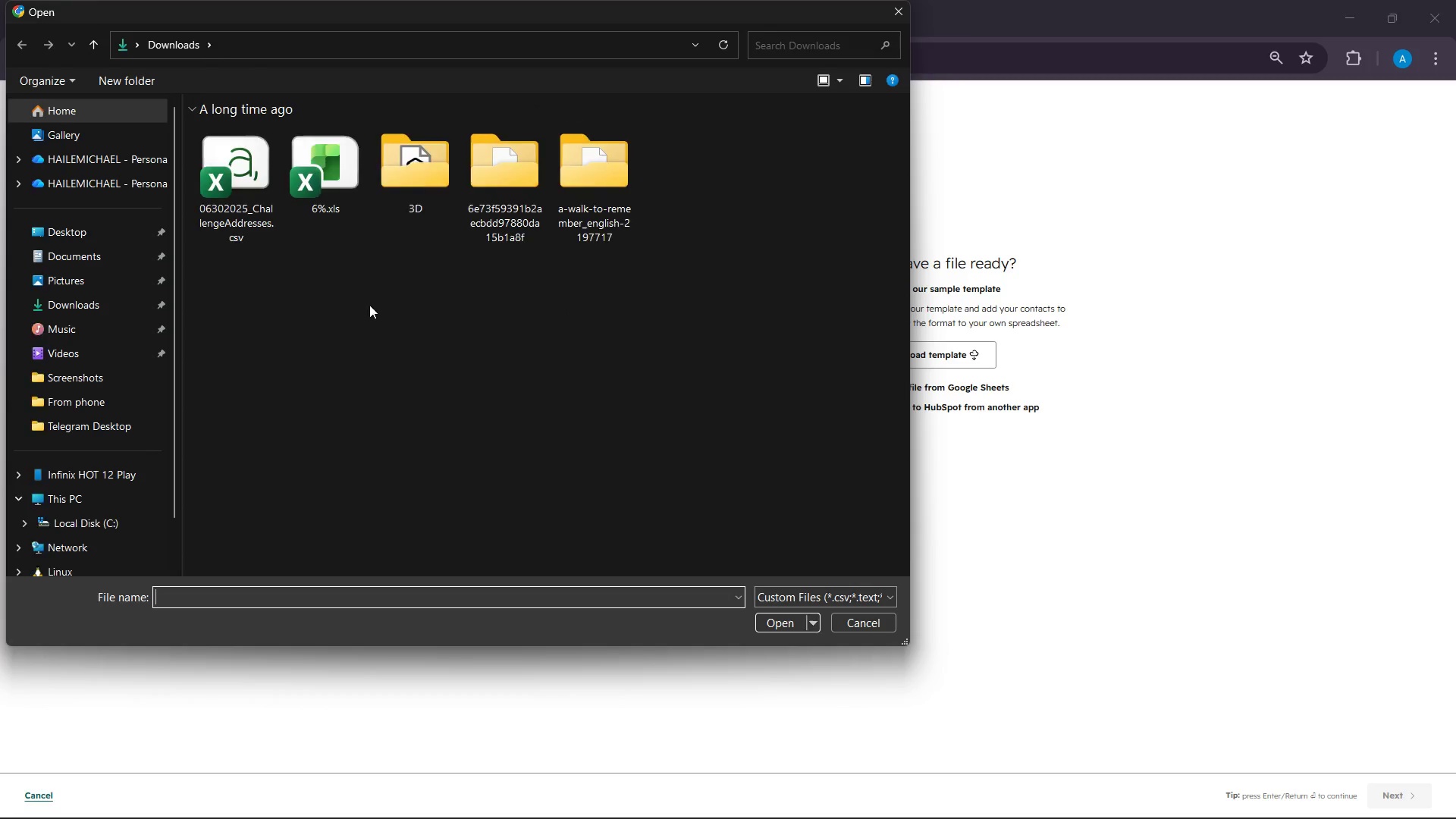 
left_click([247, 185])
 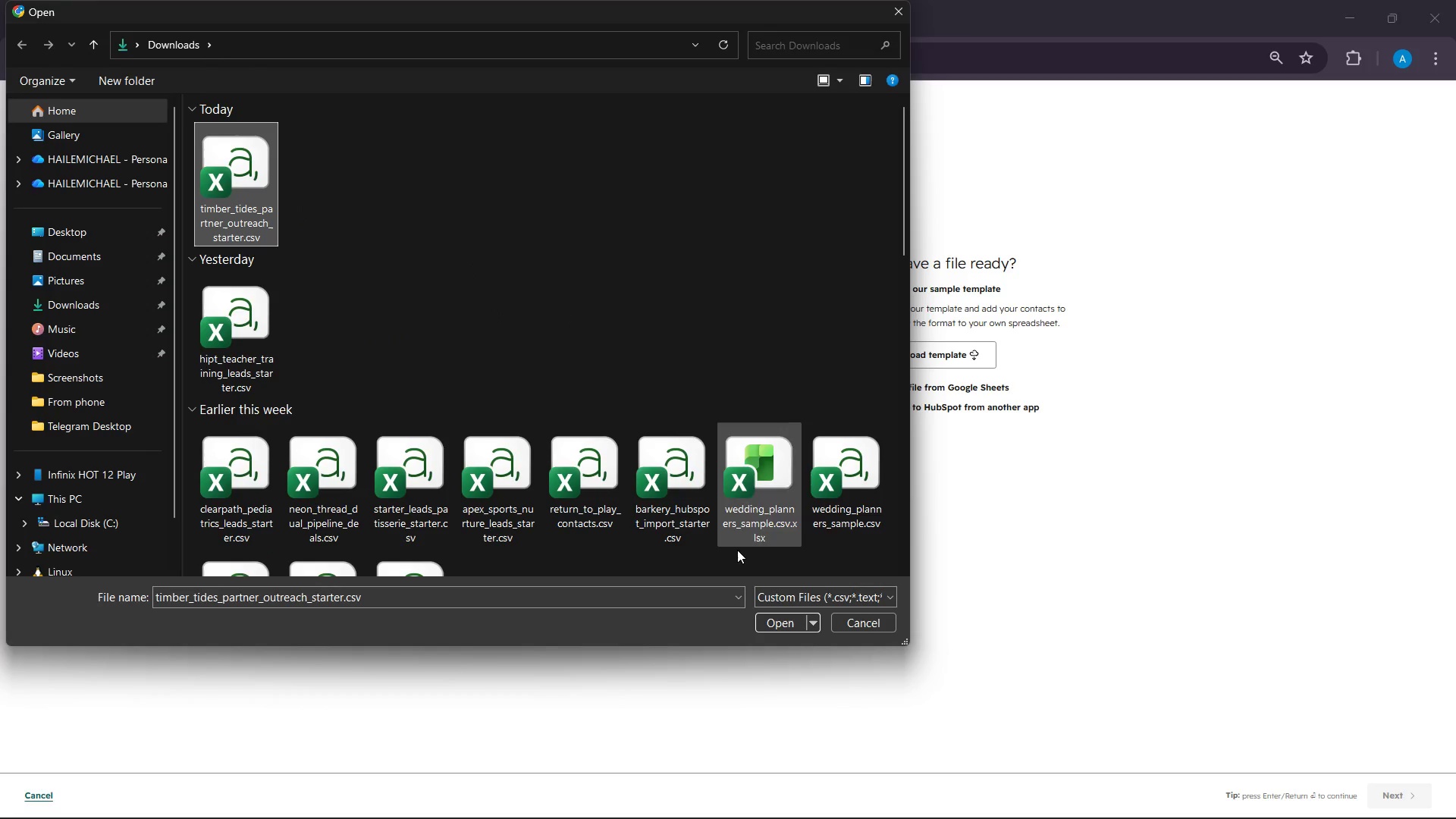 
left_click([780, 623])
 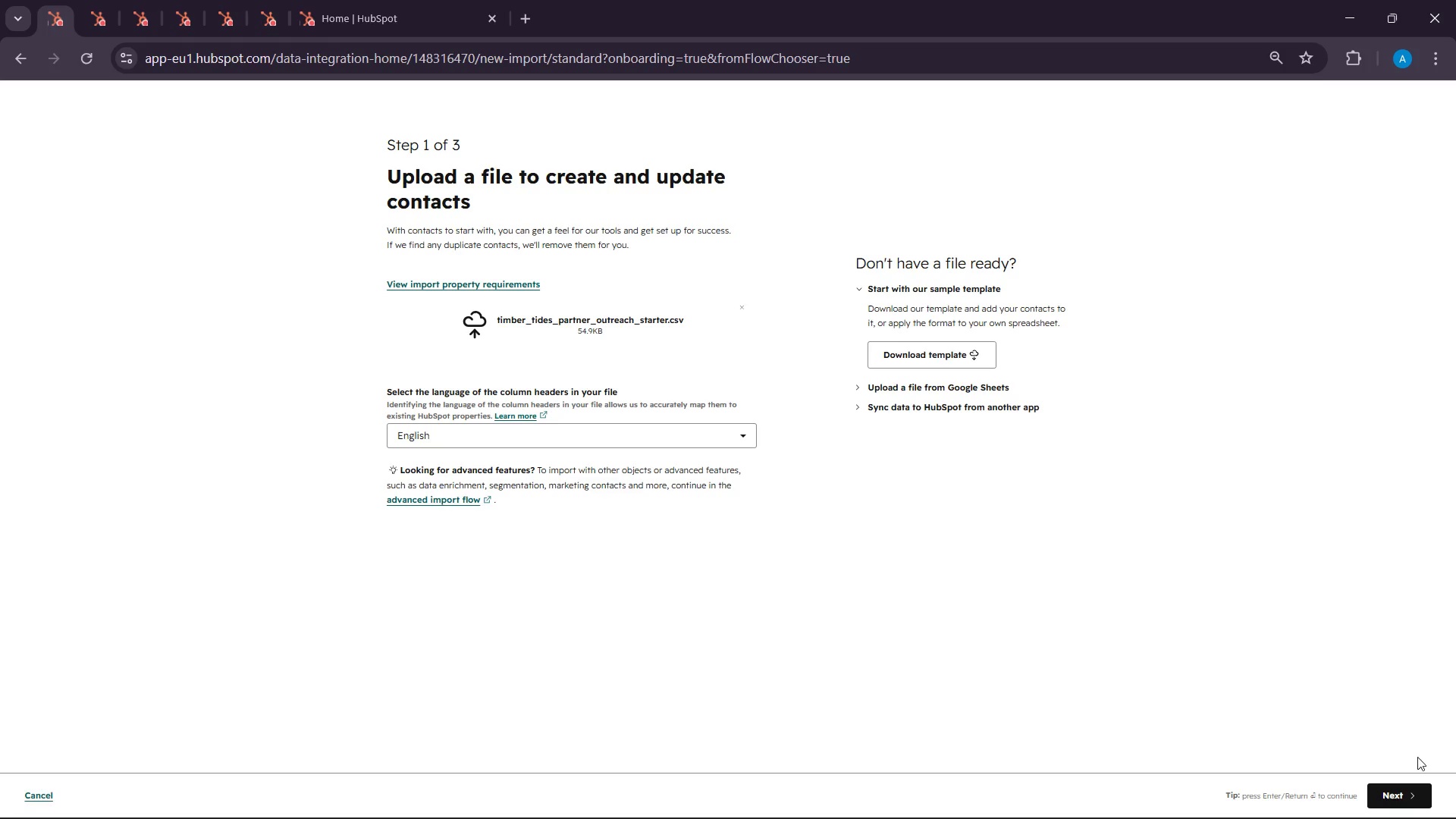 
left_click([1413, 787])
 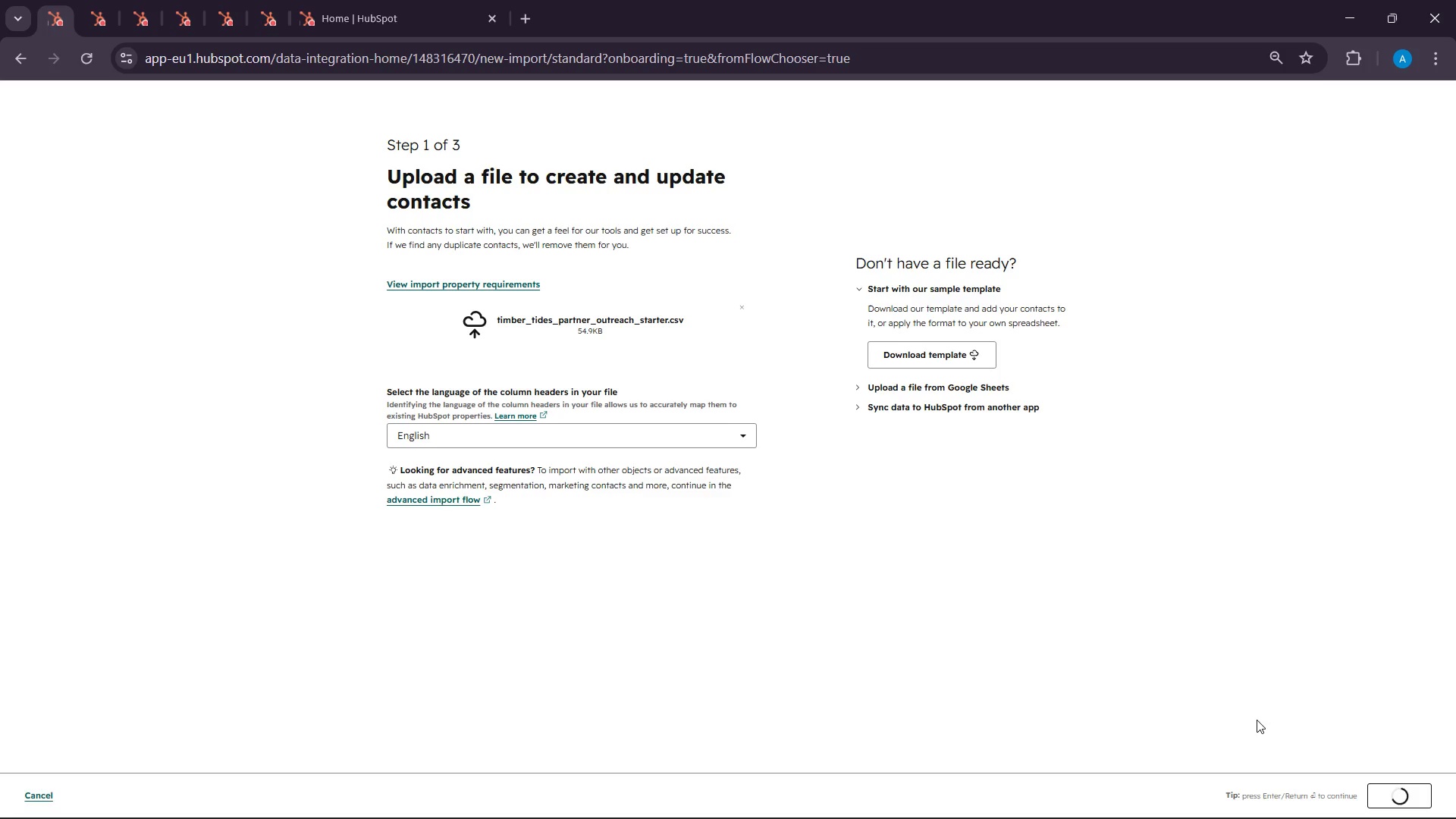 
mouse_move([824, 492])
 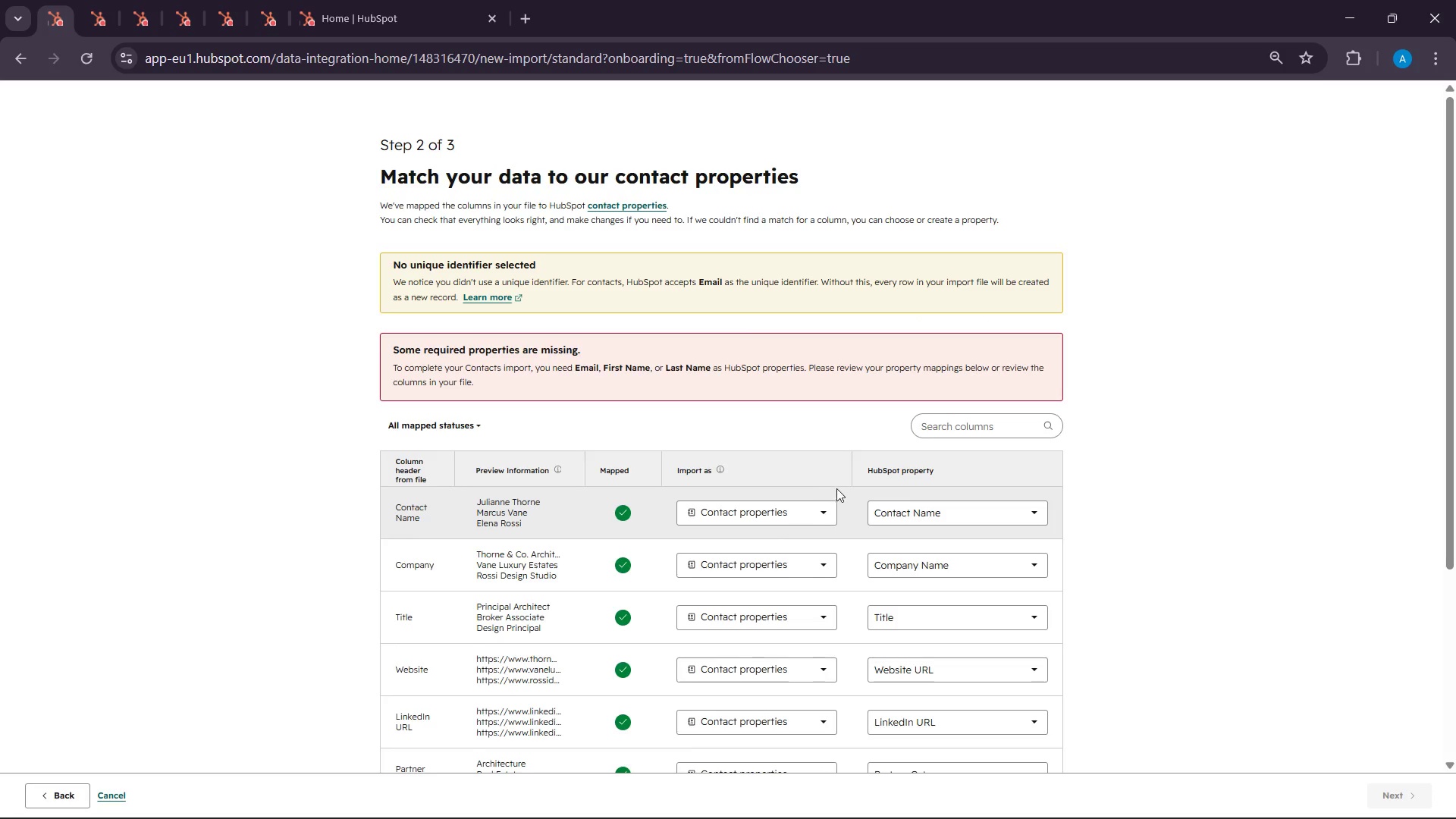 
scroll: coordinate [839, 488], scroll_direction: down, amount: 6.0
 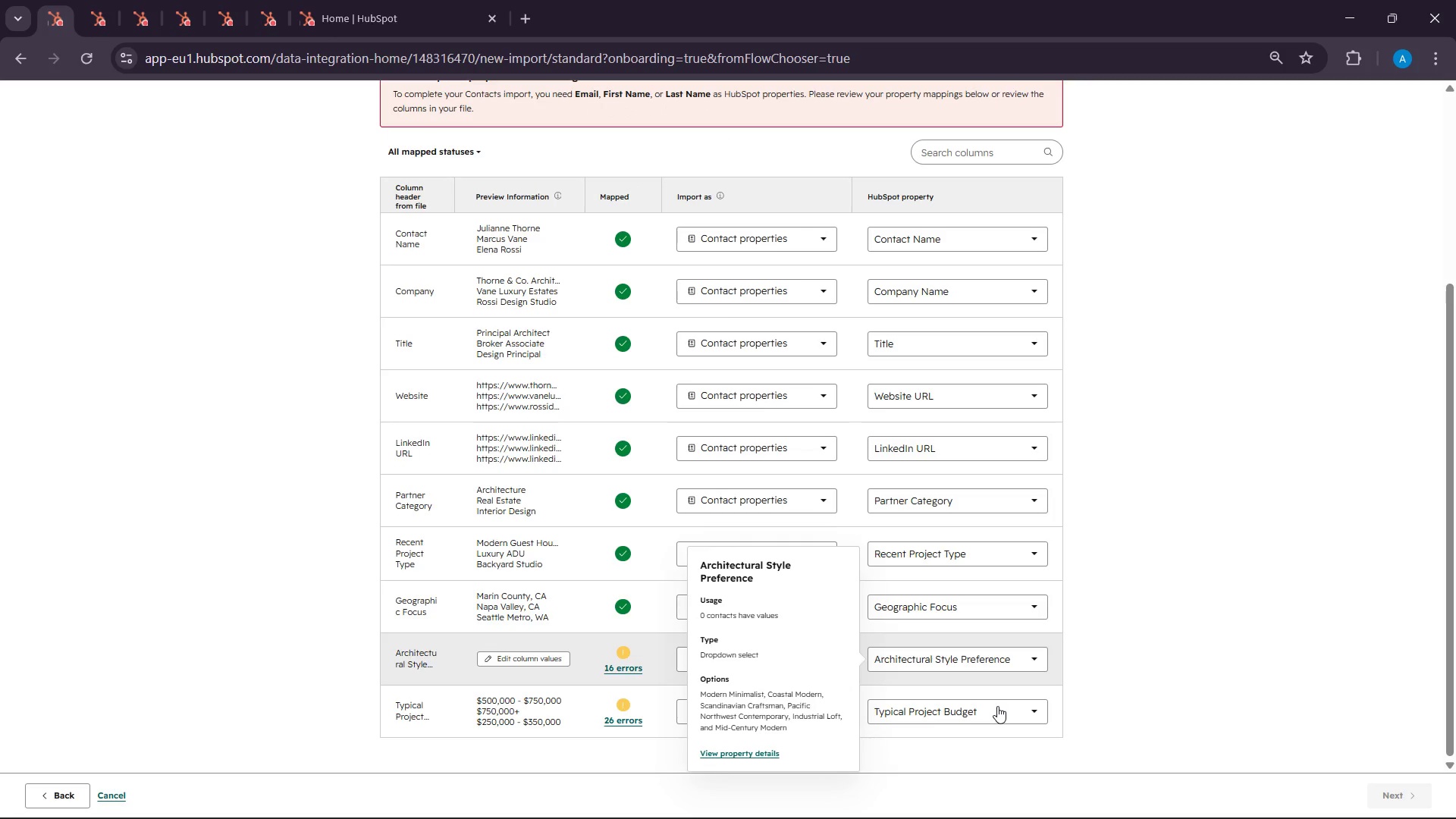 
left_click([617, 670])
 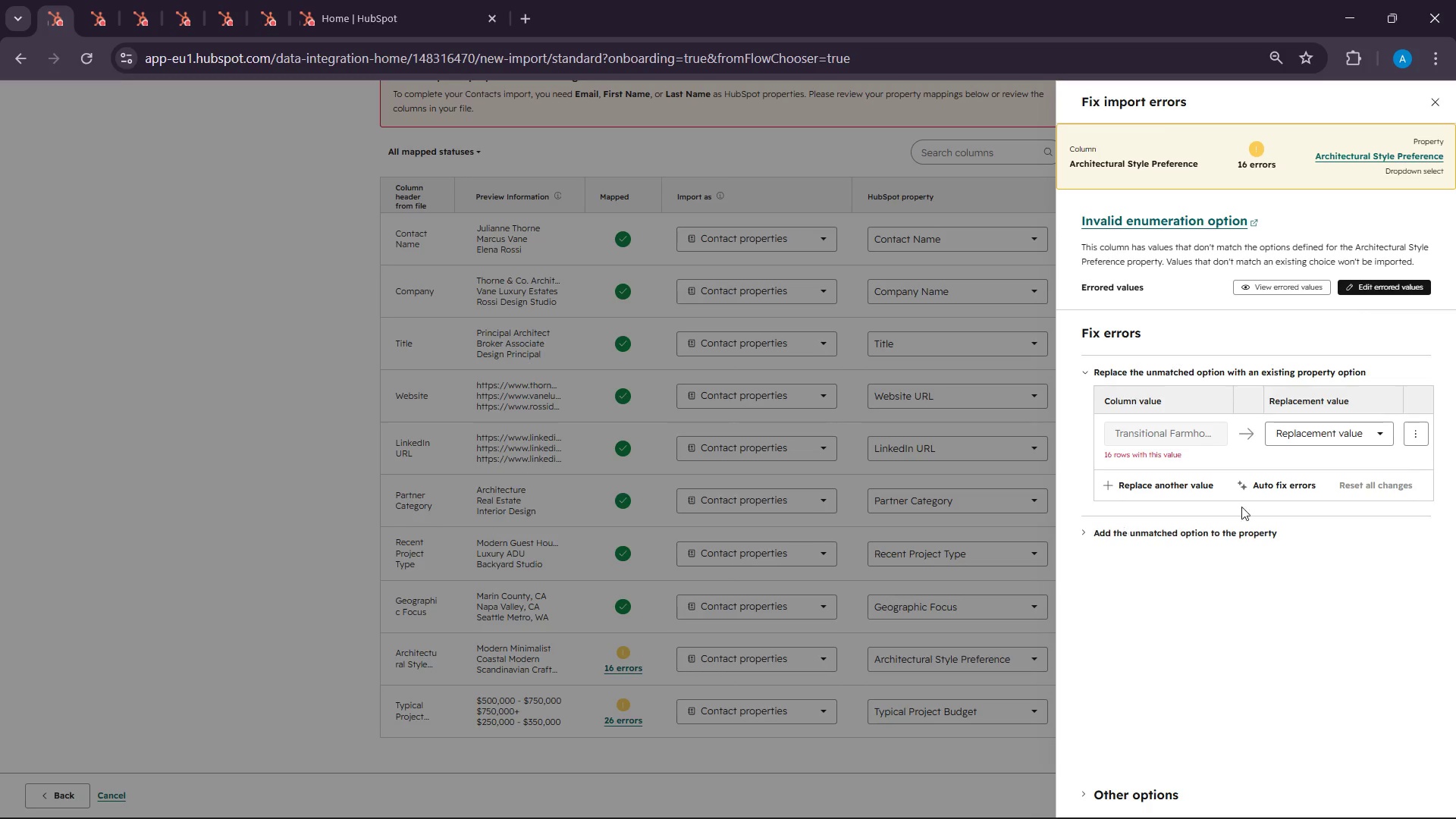 
left_click([1360, 430])
 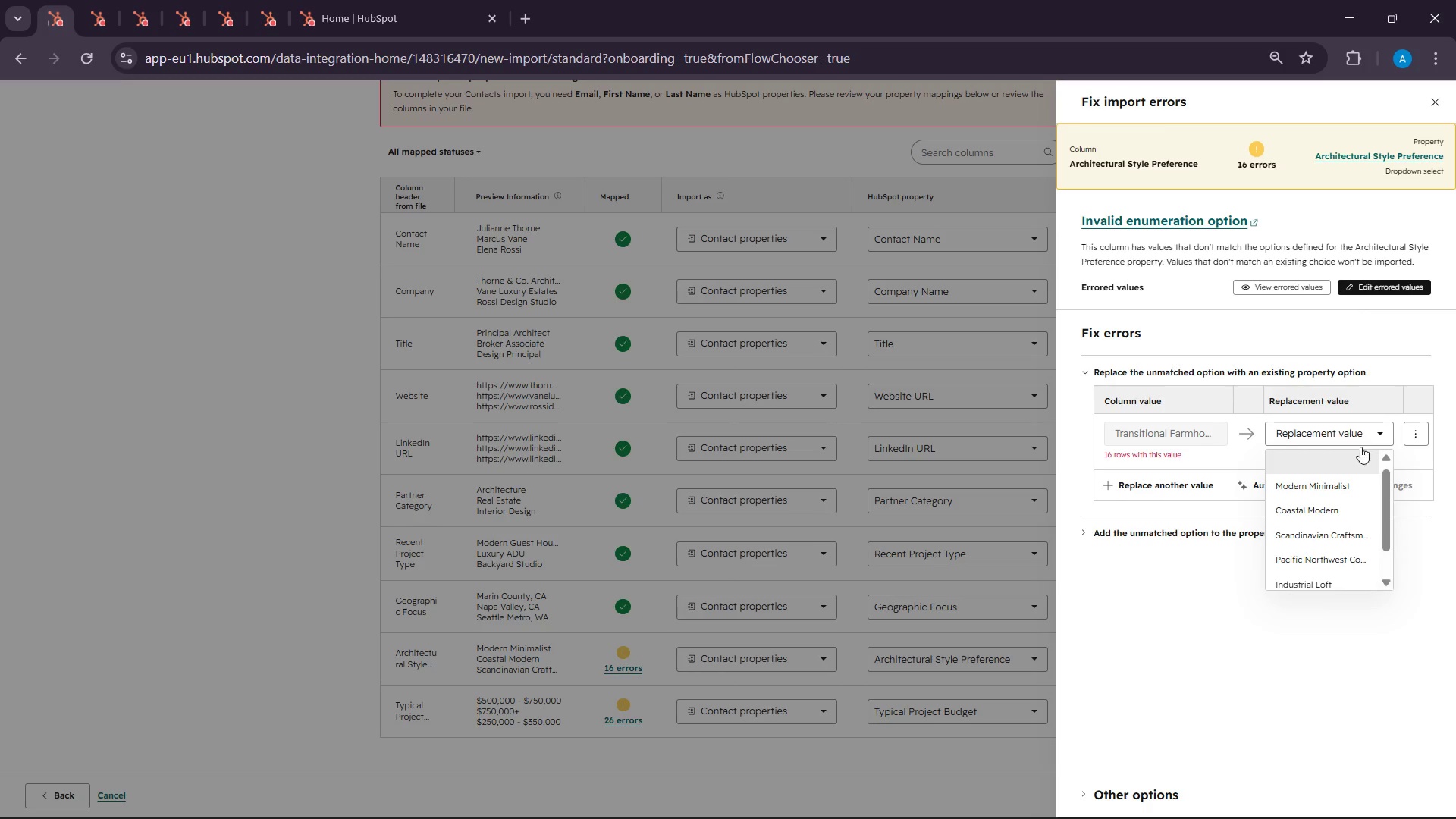 
scroll: coordinate [1357, 507], scroll_direction: down, amount: 4.0
 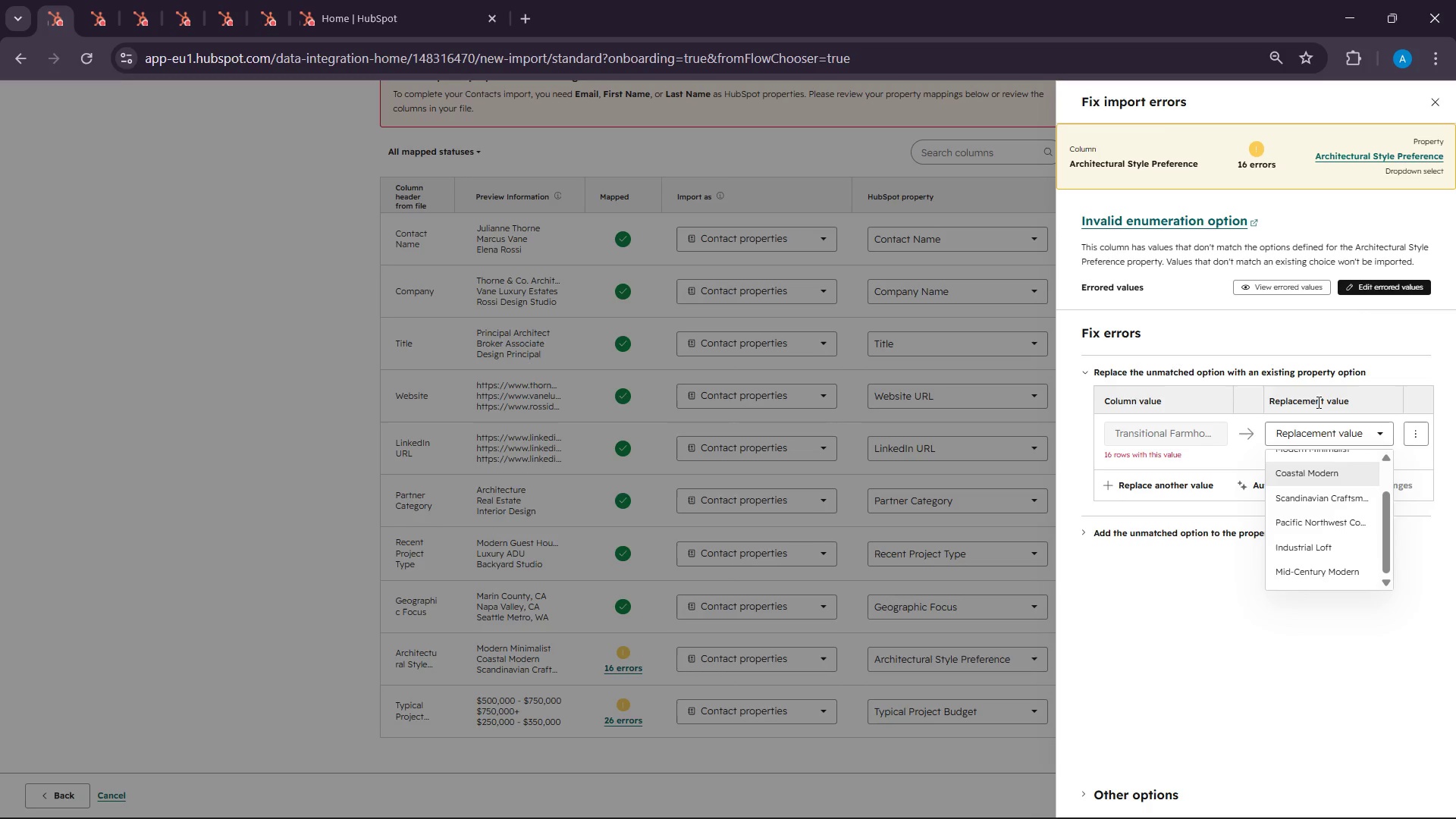 
left_click([1194, 516])
 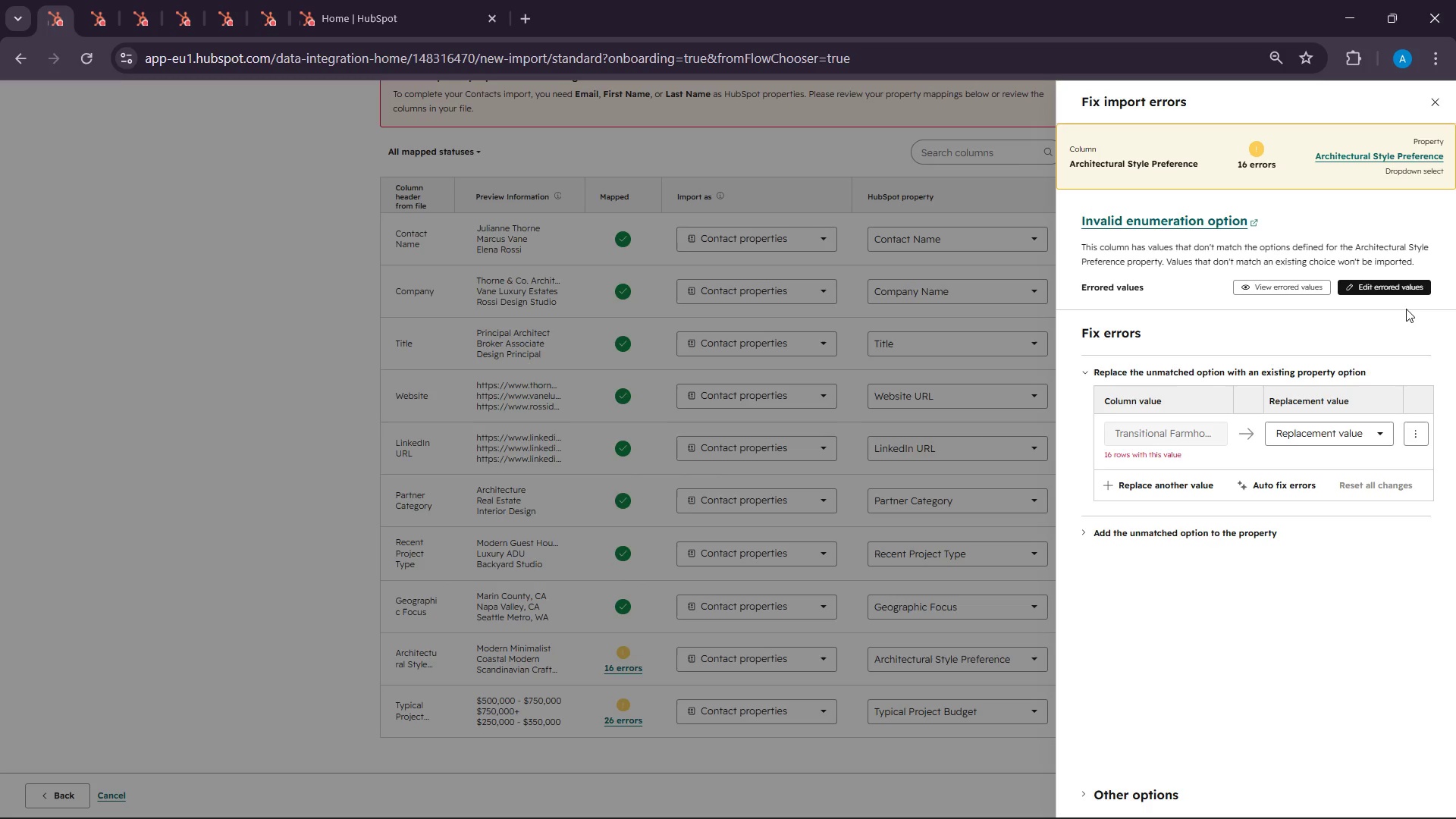 
wait(6.86)
 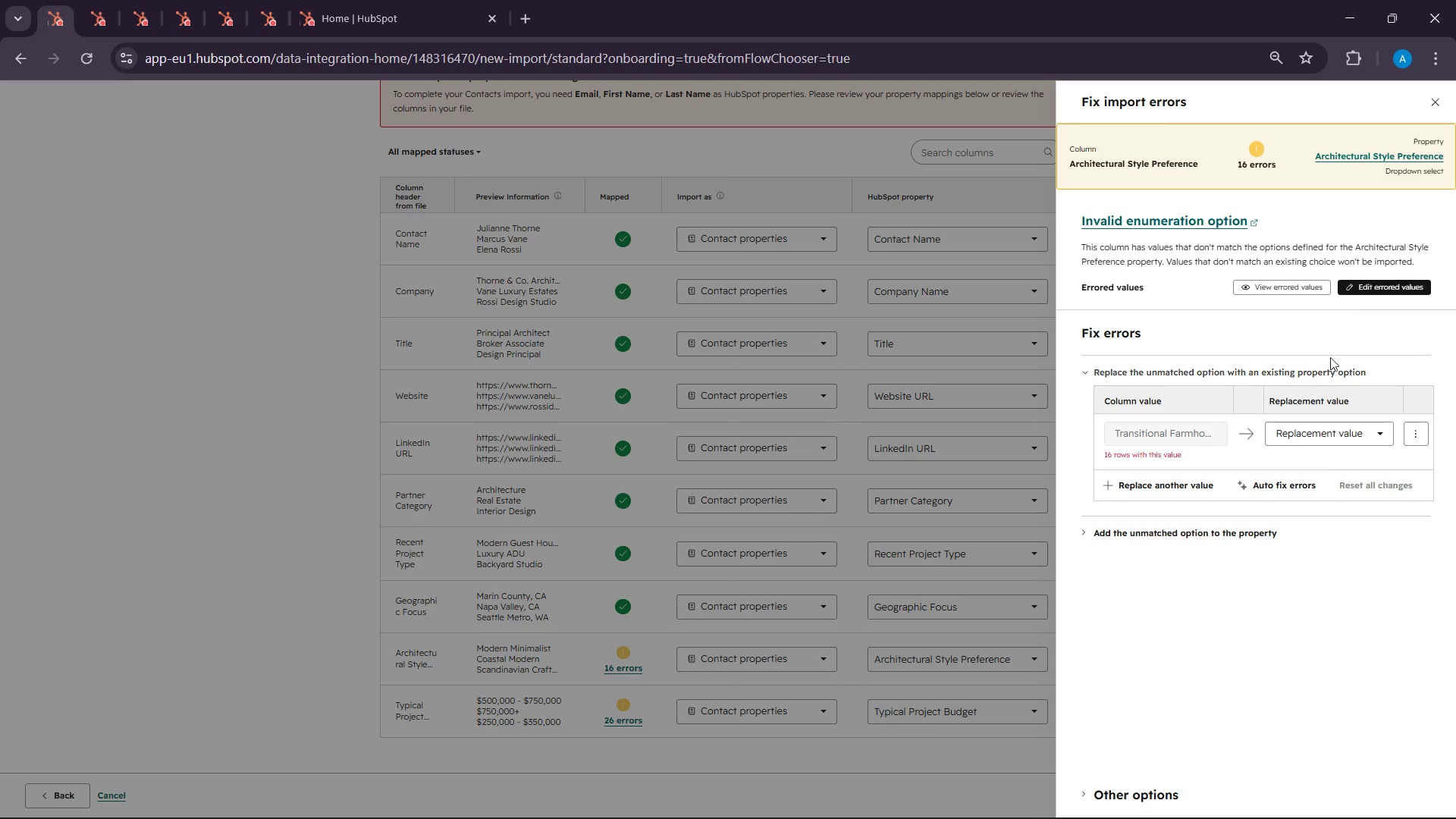 
left_click([1197, 532])
 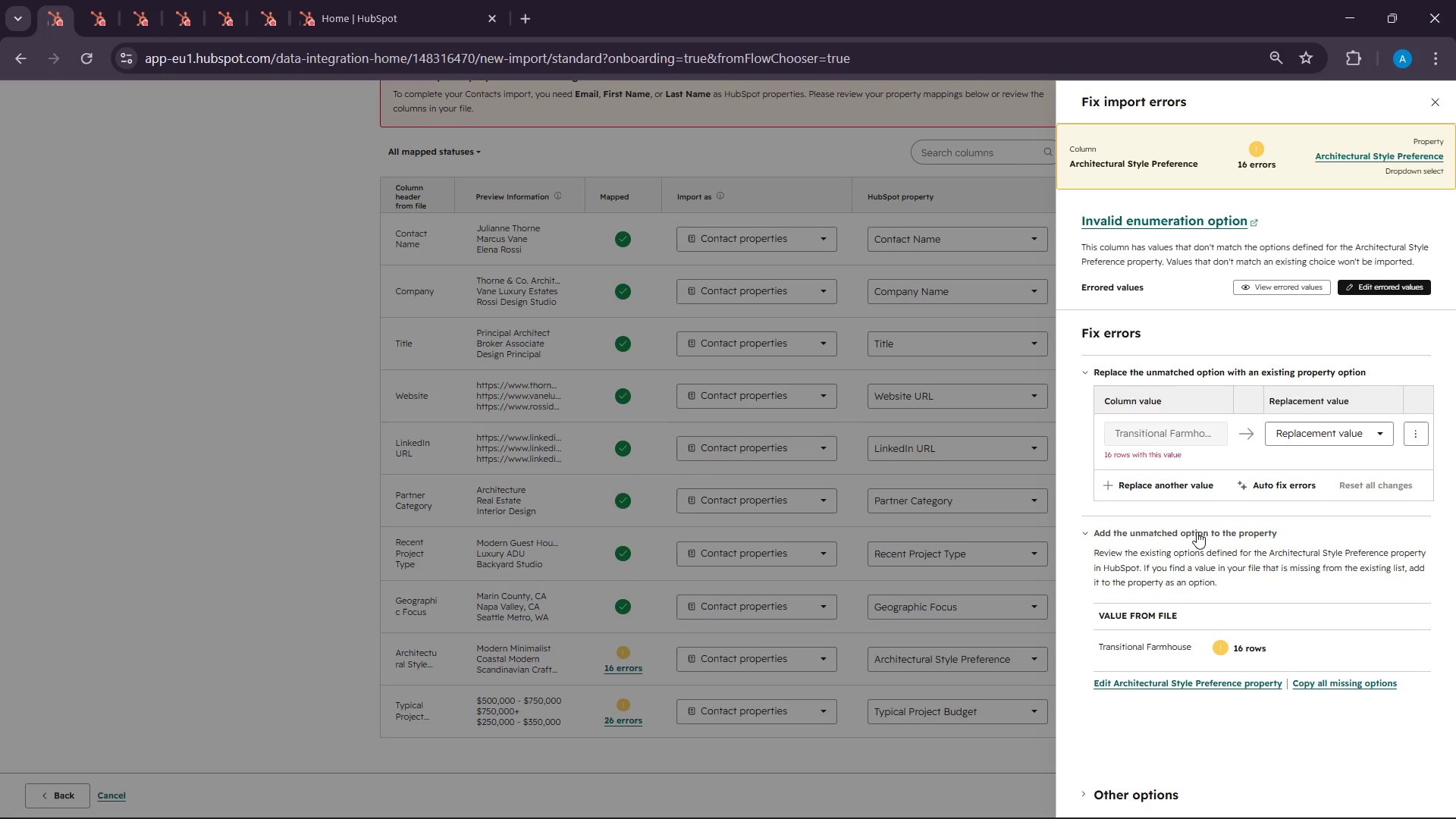 
left_click([1197, 532])
 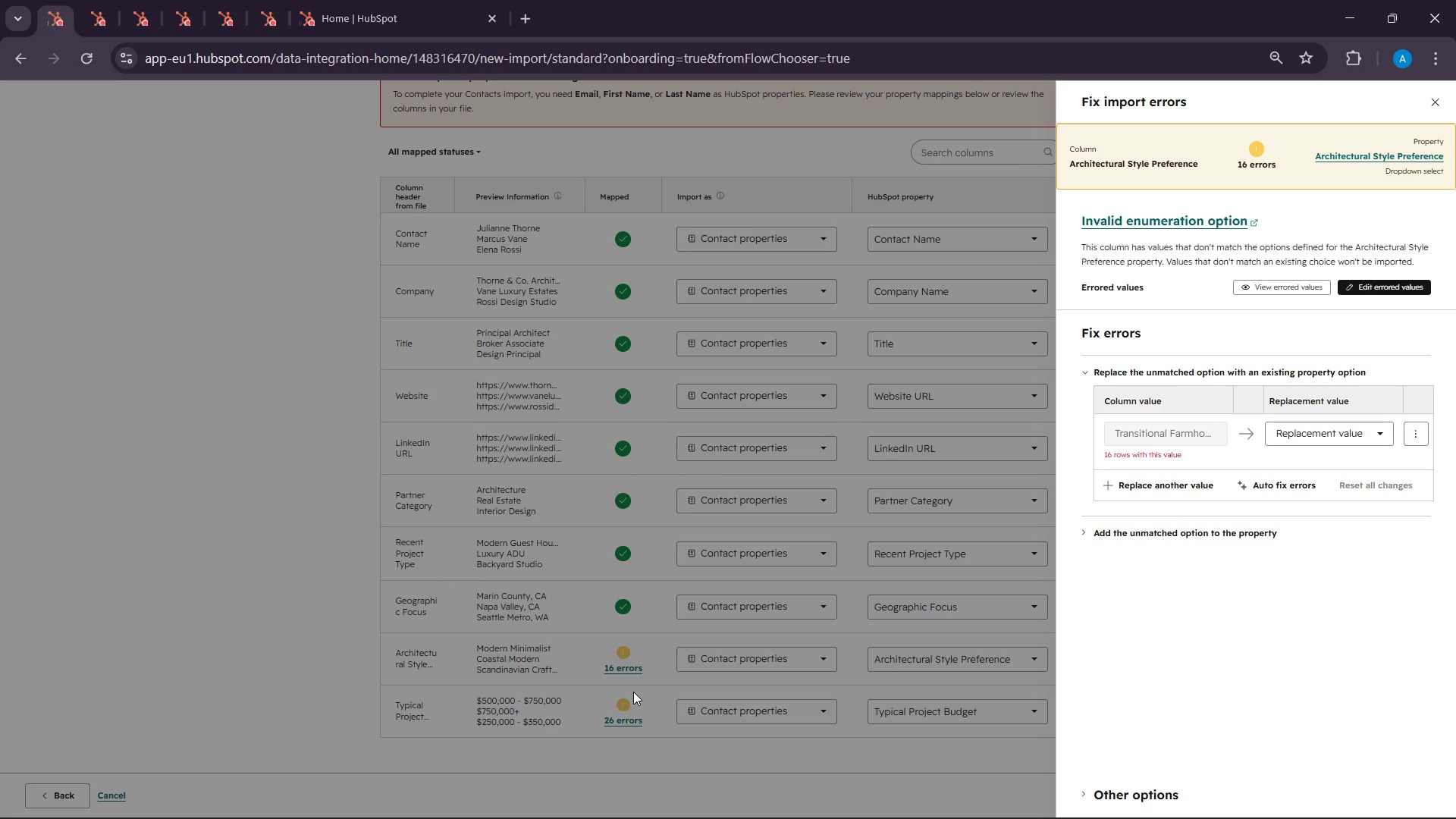 
left_click([633, 692])
 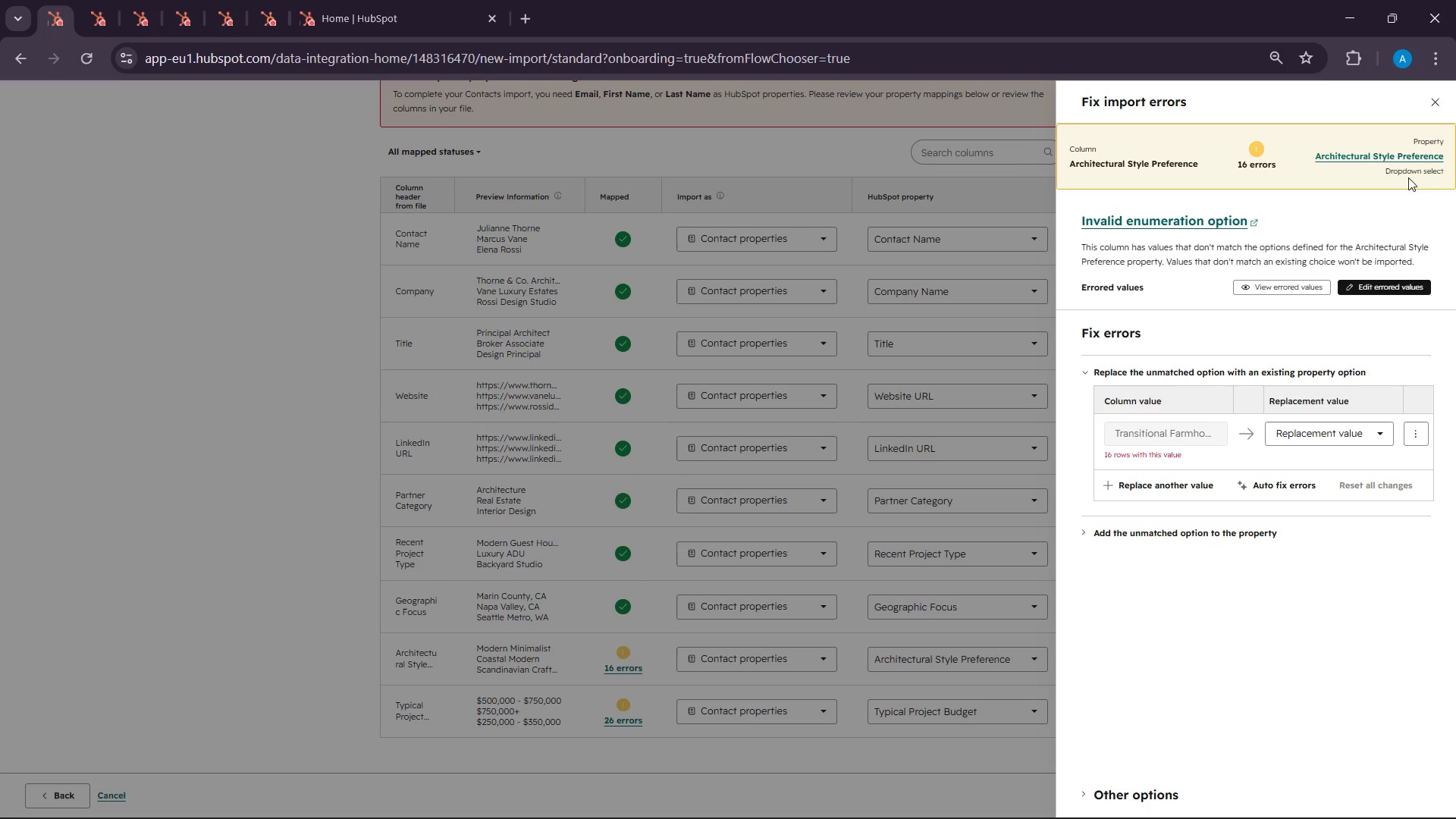 
left_click([1436, 102])
 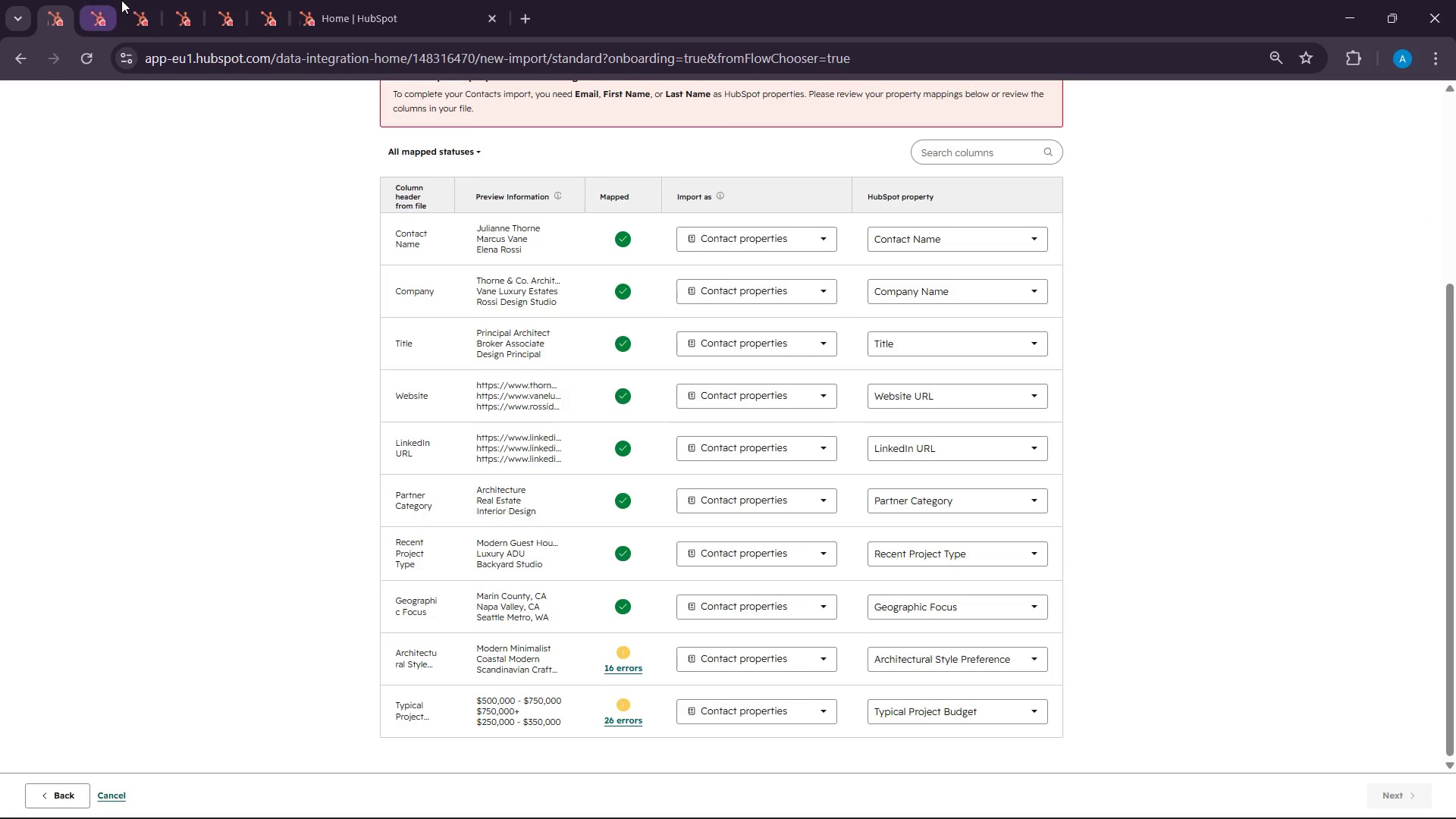 
left_click([362, 0])
 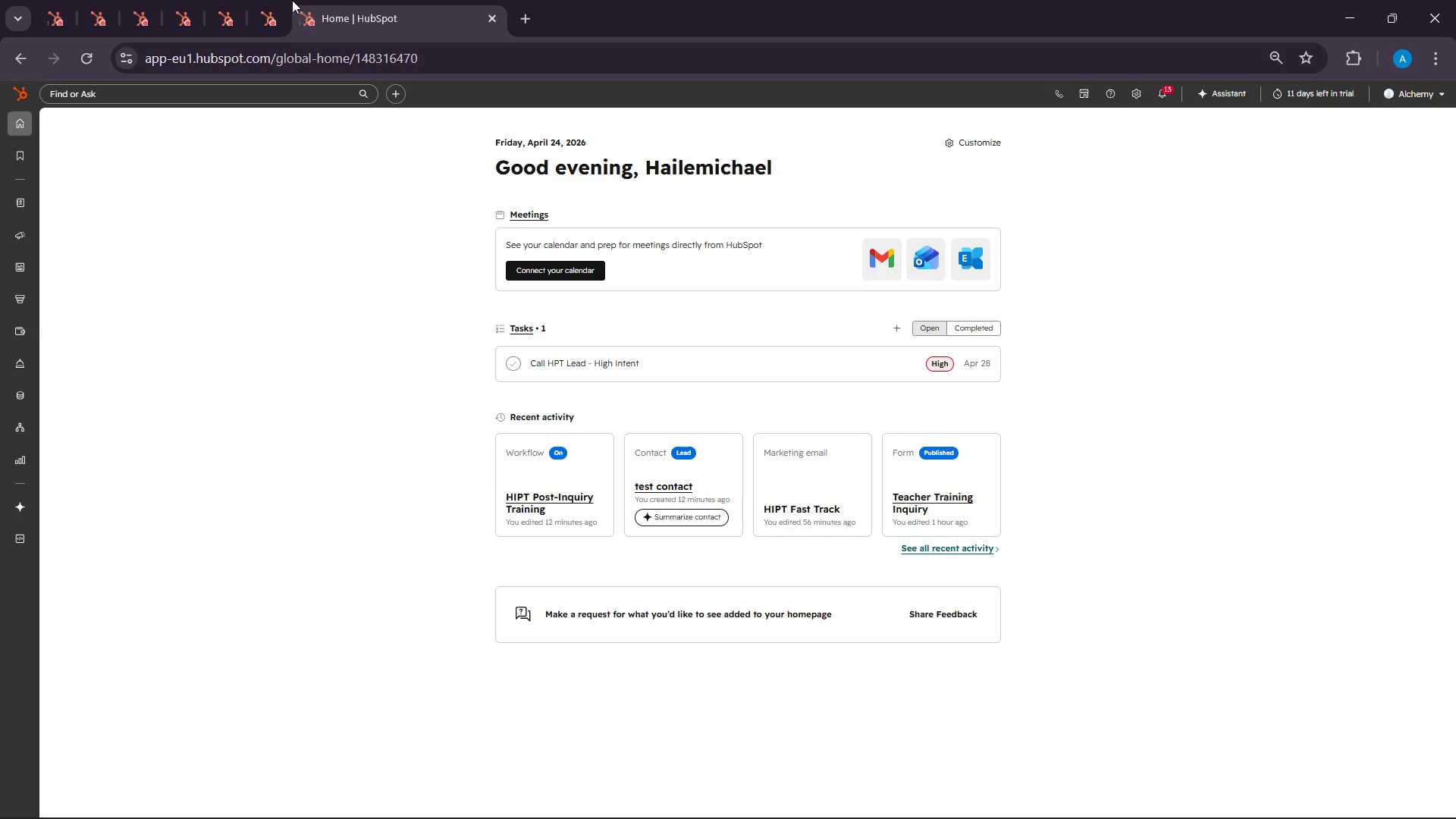 
left_click([280, 0])
 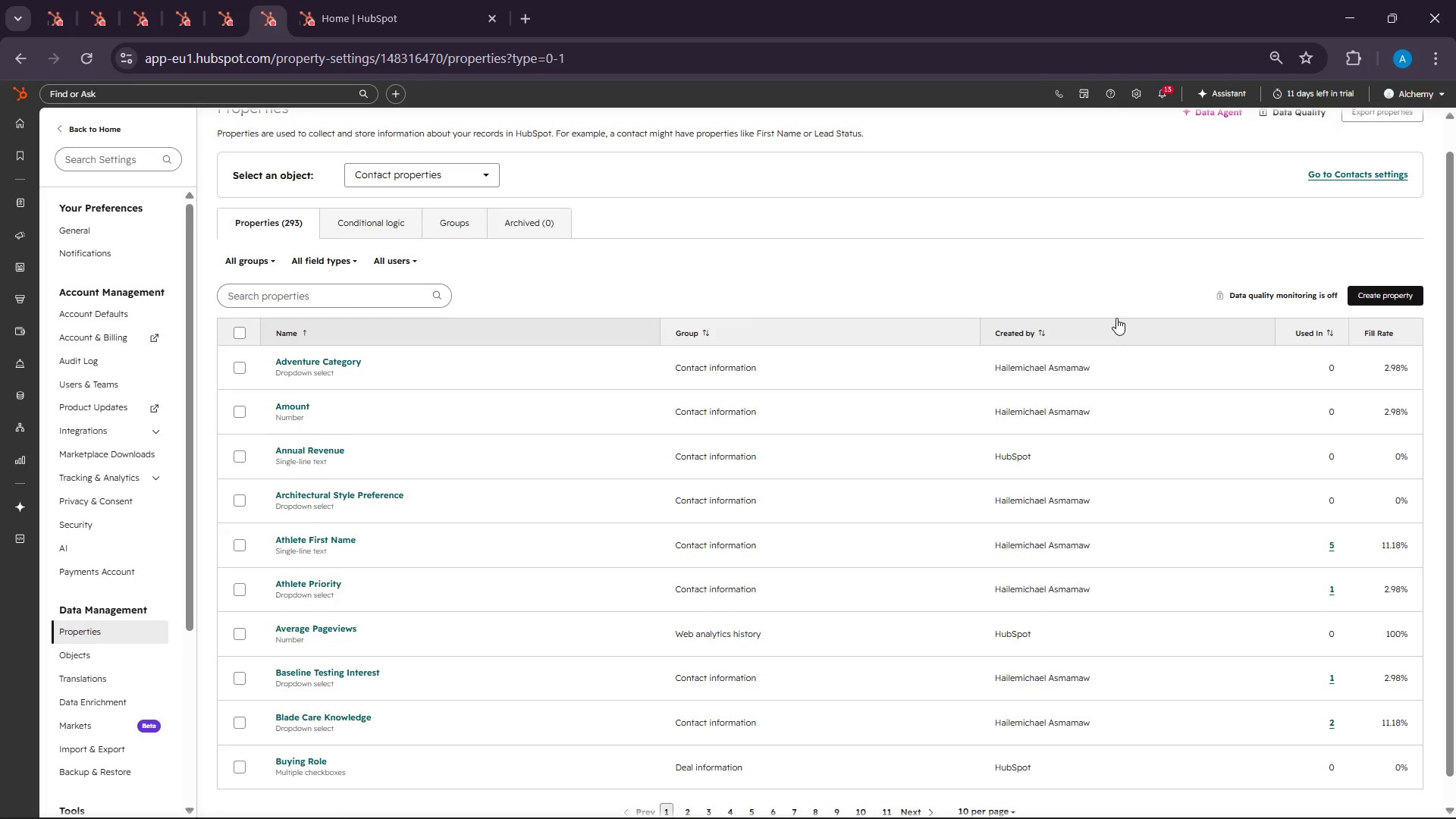 
wait(11.56)
 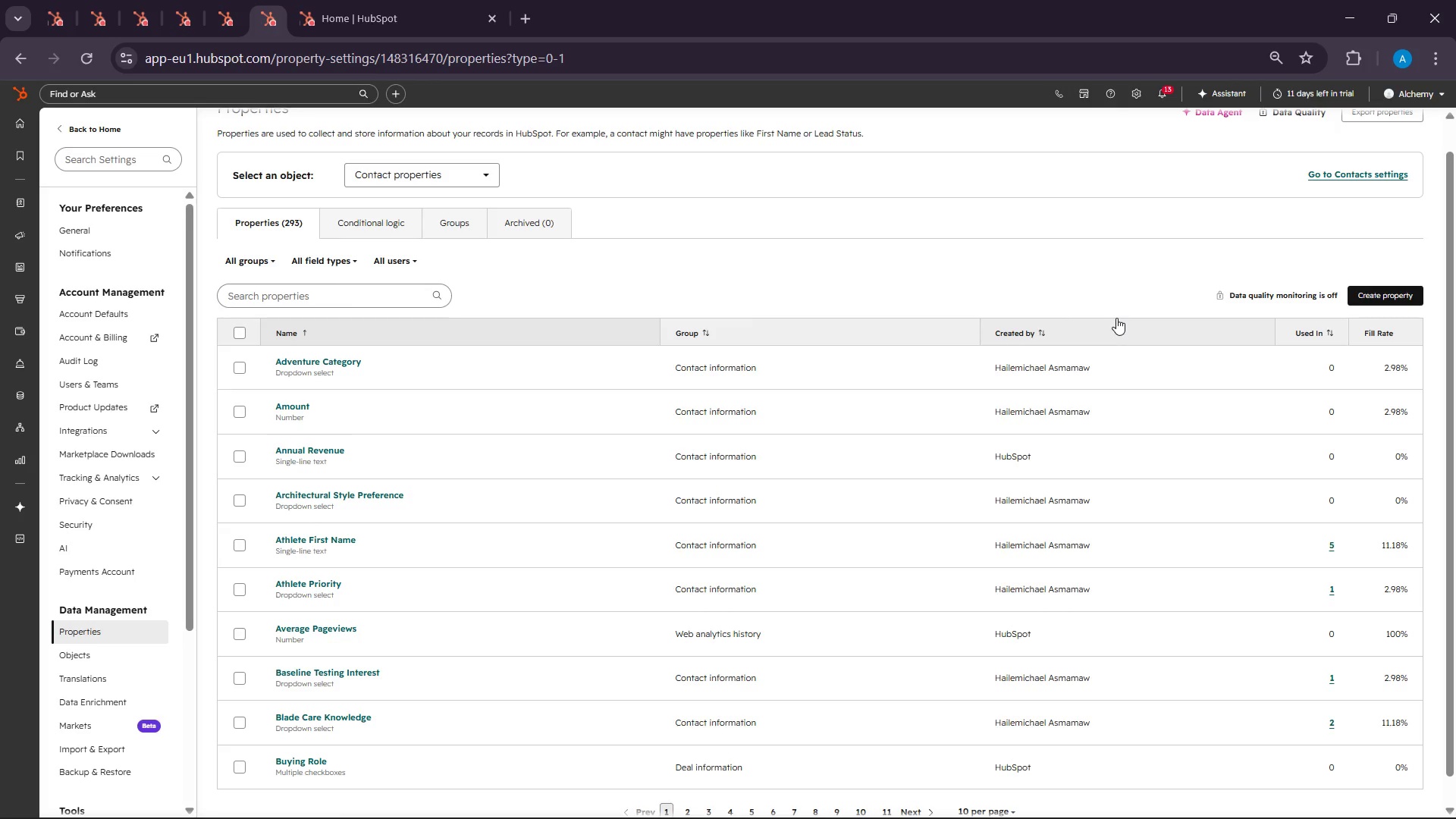 
left_click([1363, 304])
 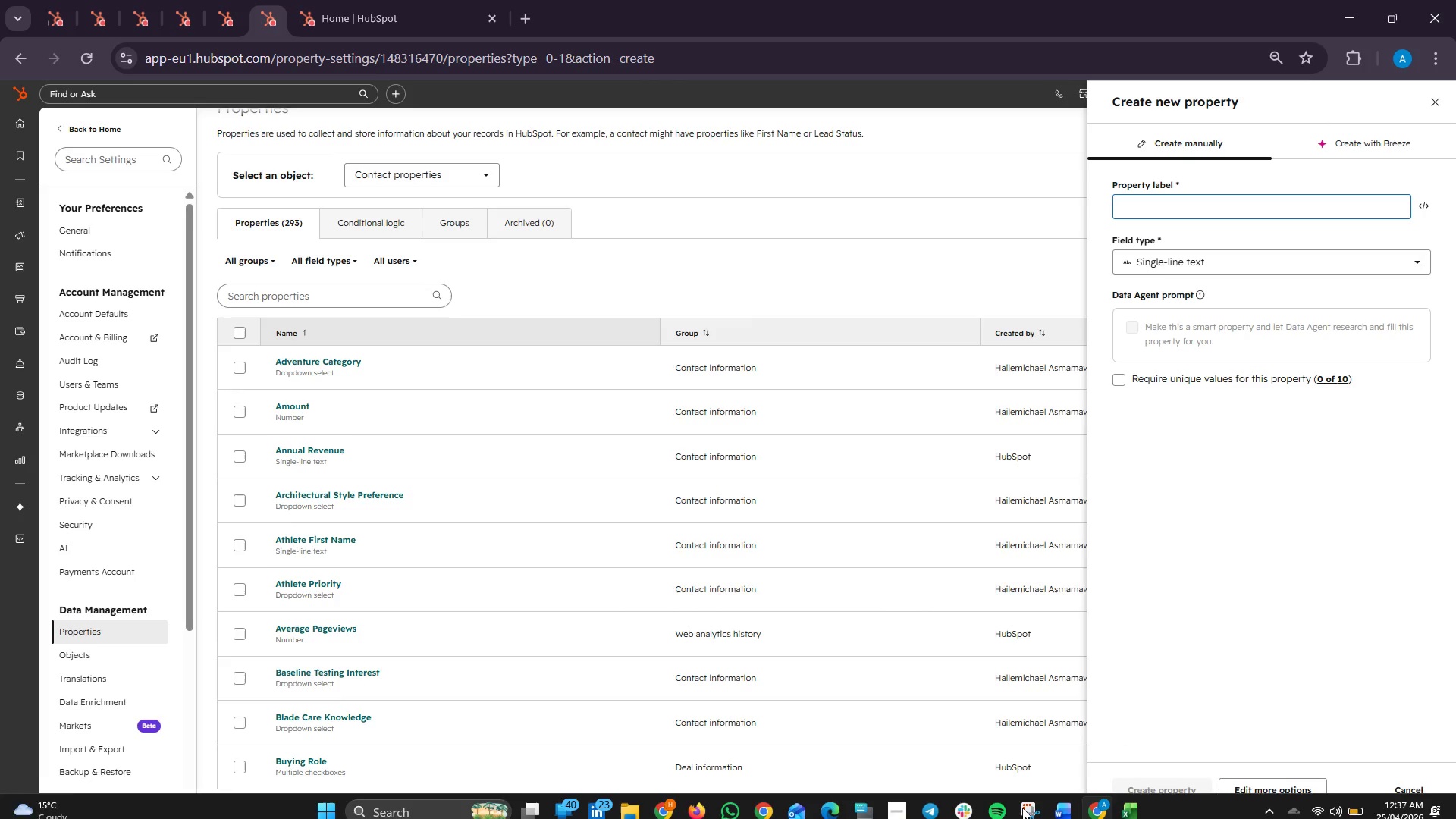 
left_click([1136, 802])
 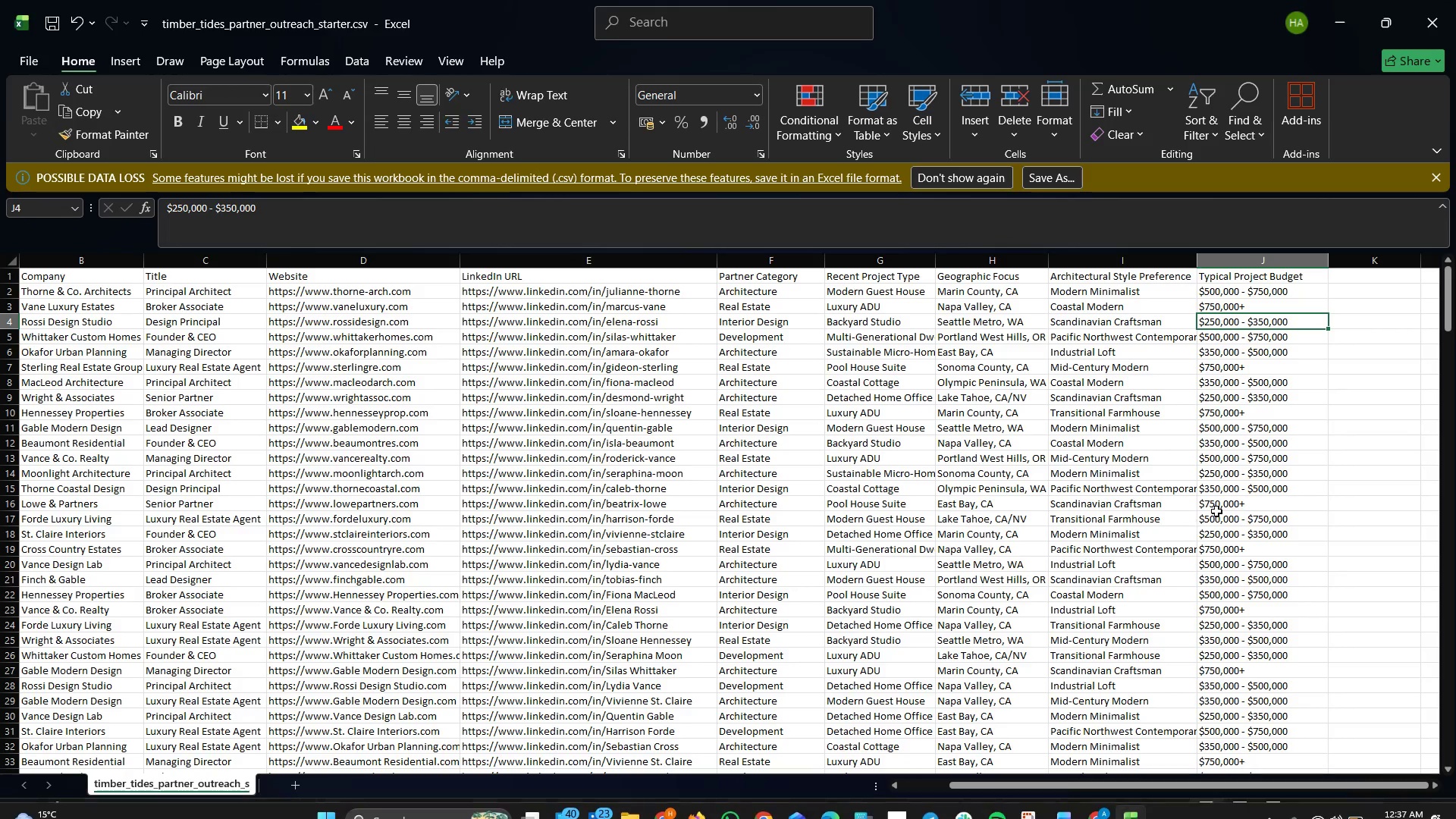 
scroll: coordinate [1156, 515], scroll_direction: down, amount: 2.0
 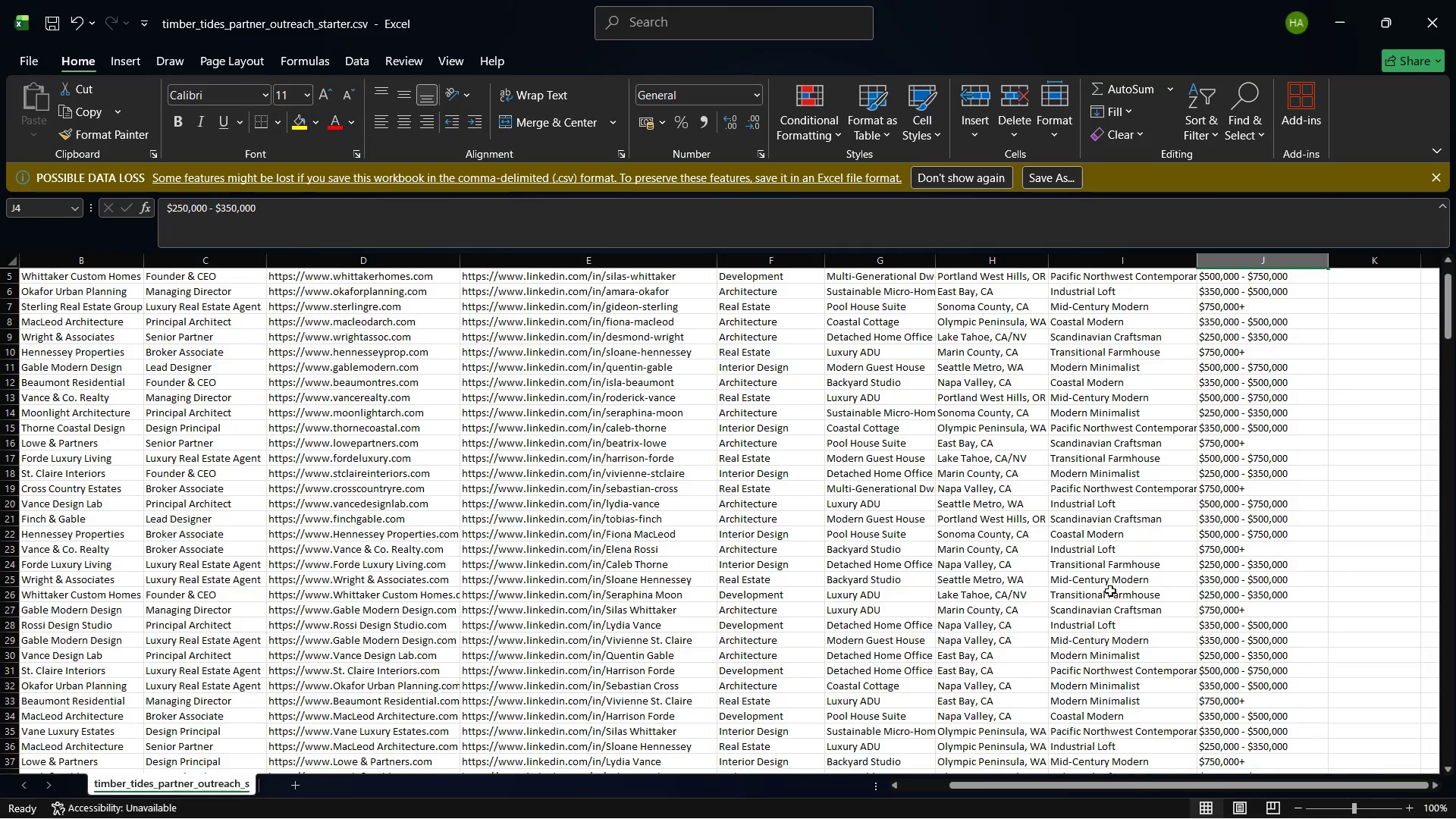 
left_click([1110, 582])
 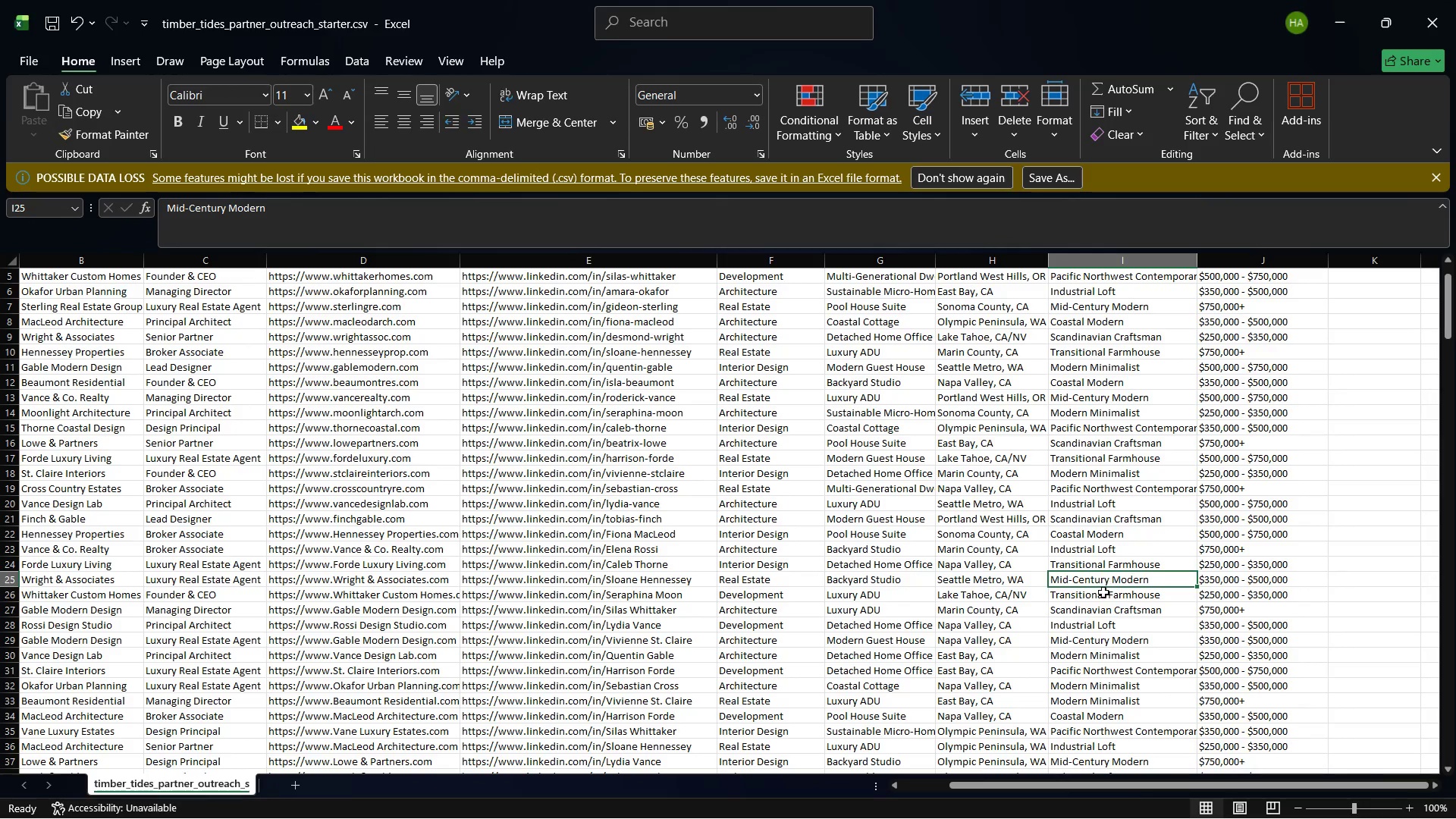 
left_click([1103, 592])
 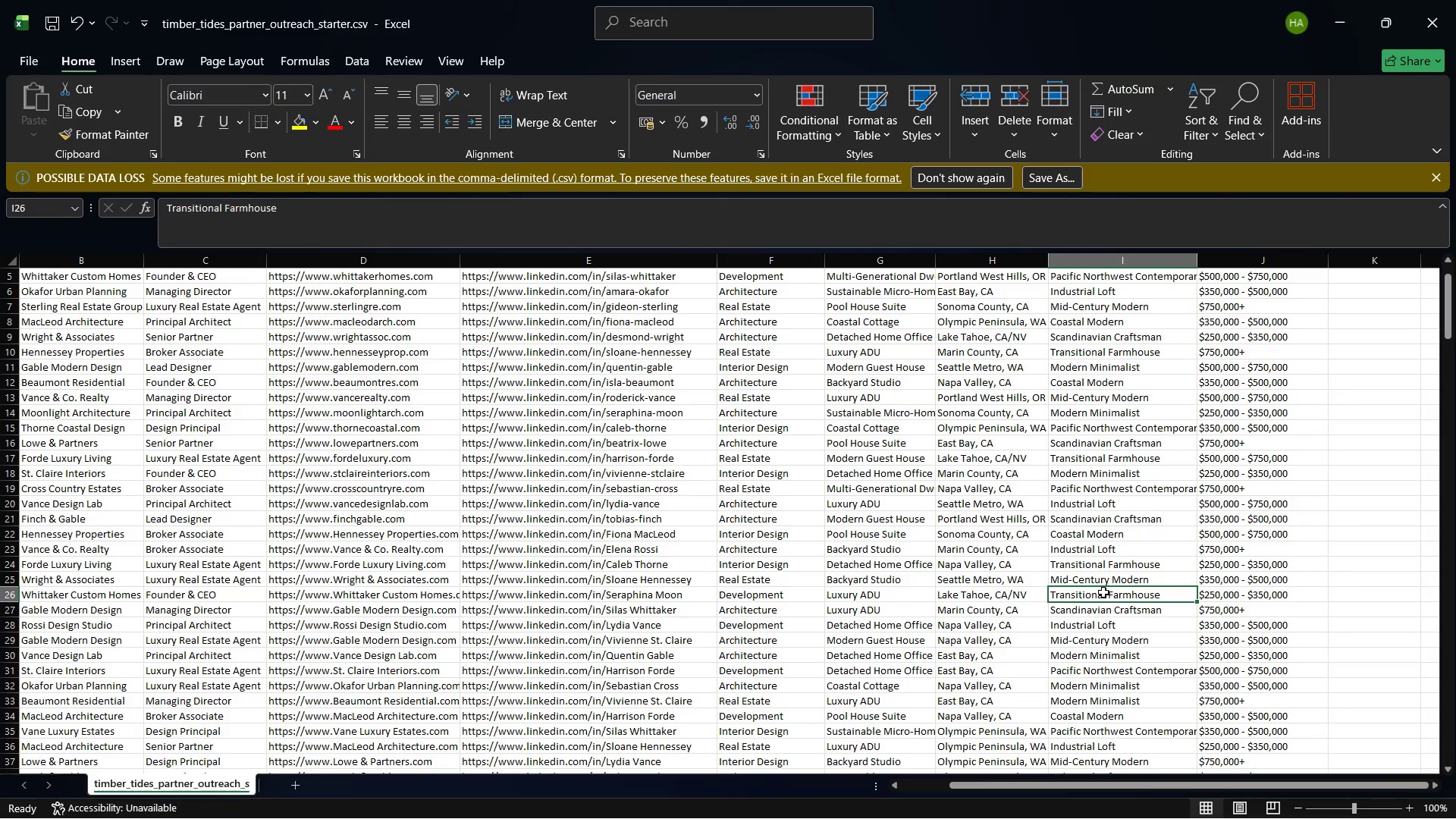 
right_click([1103, 592])
 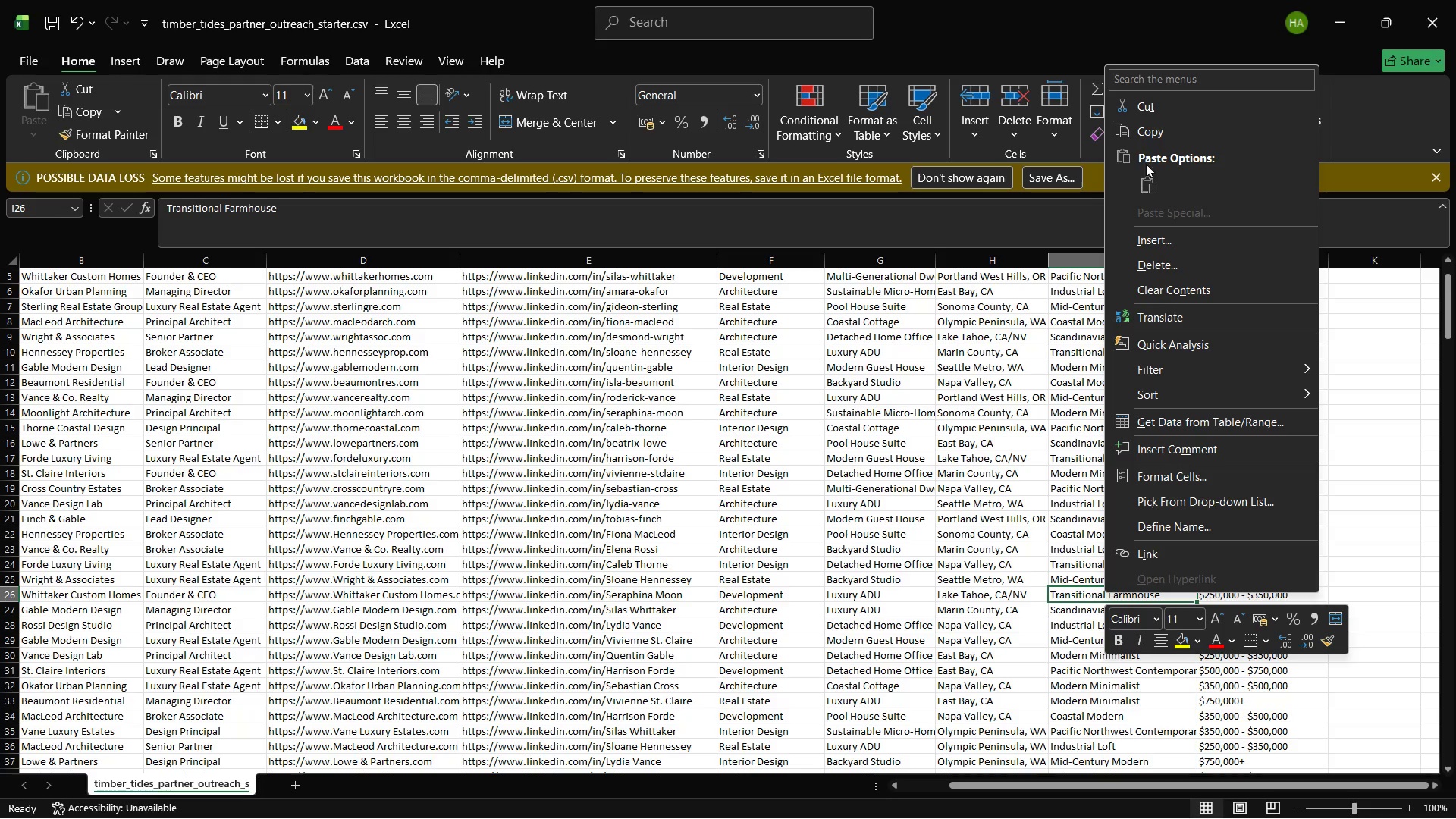 
left_click([1150, 140])
 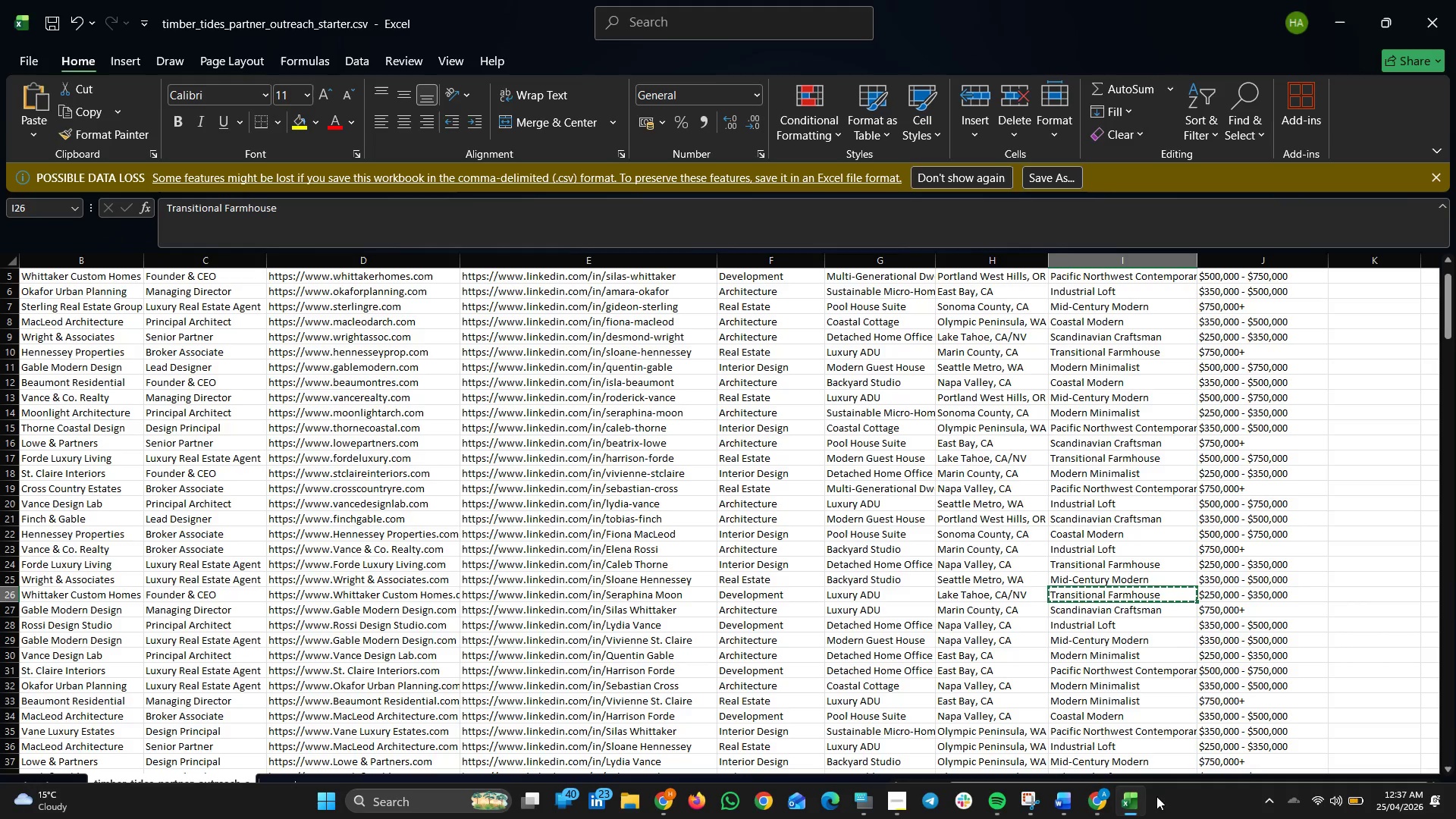 
left_click([1132, 805])
 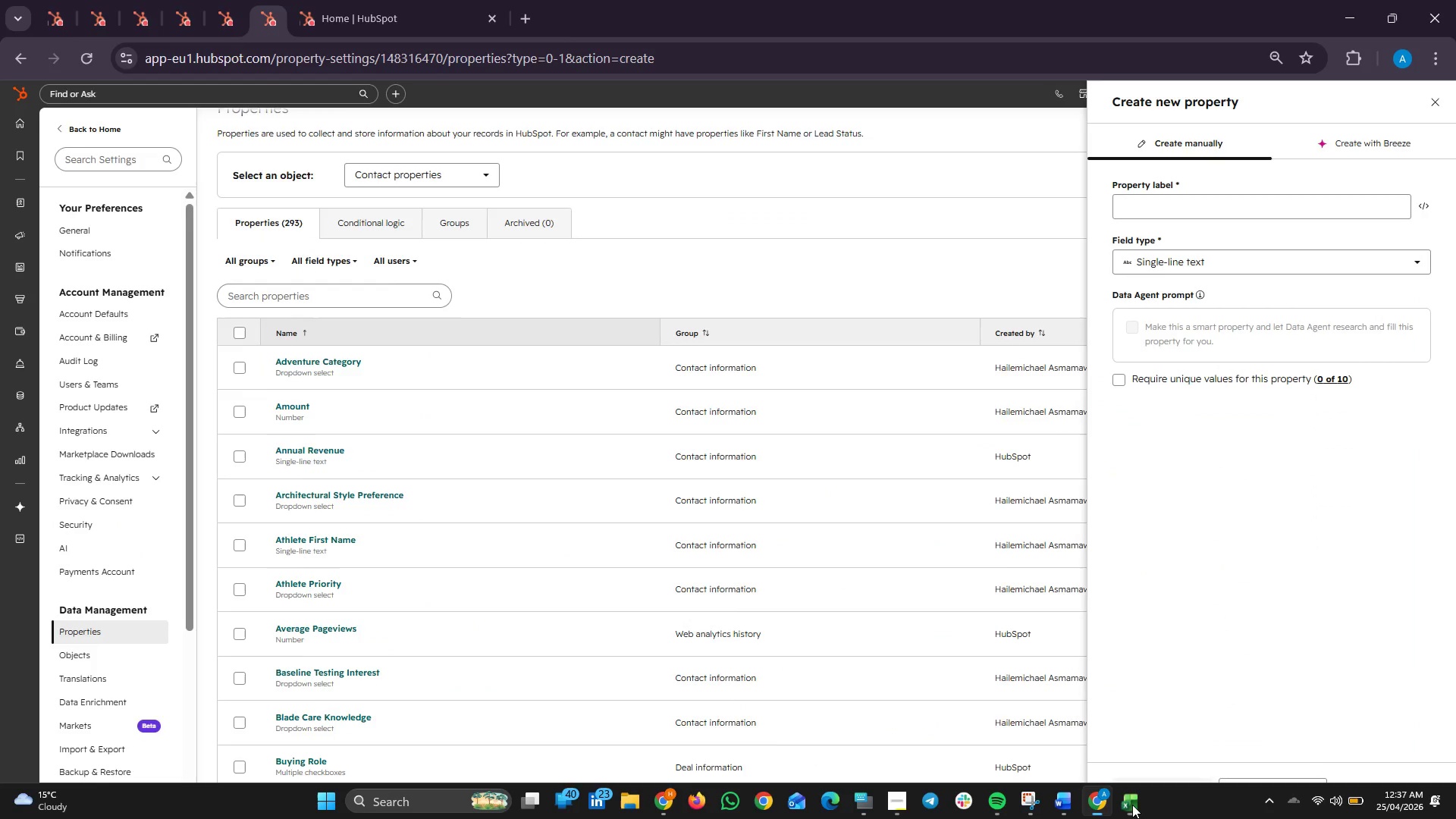 
left_click([1132, 805])
 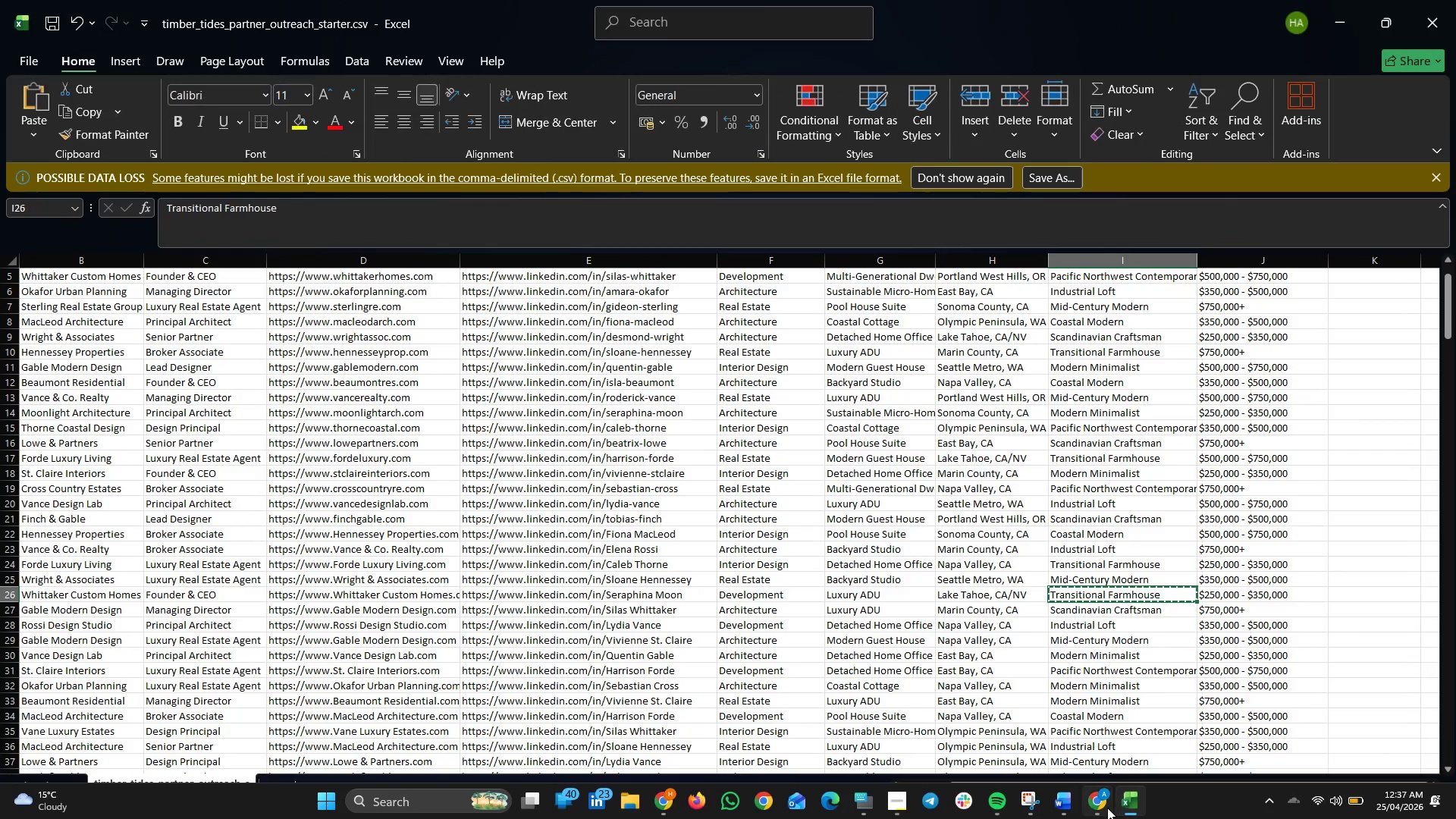 
left_click([1105, 808])
 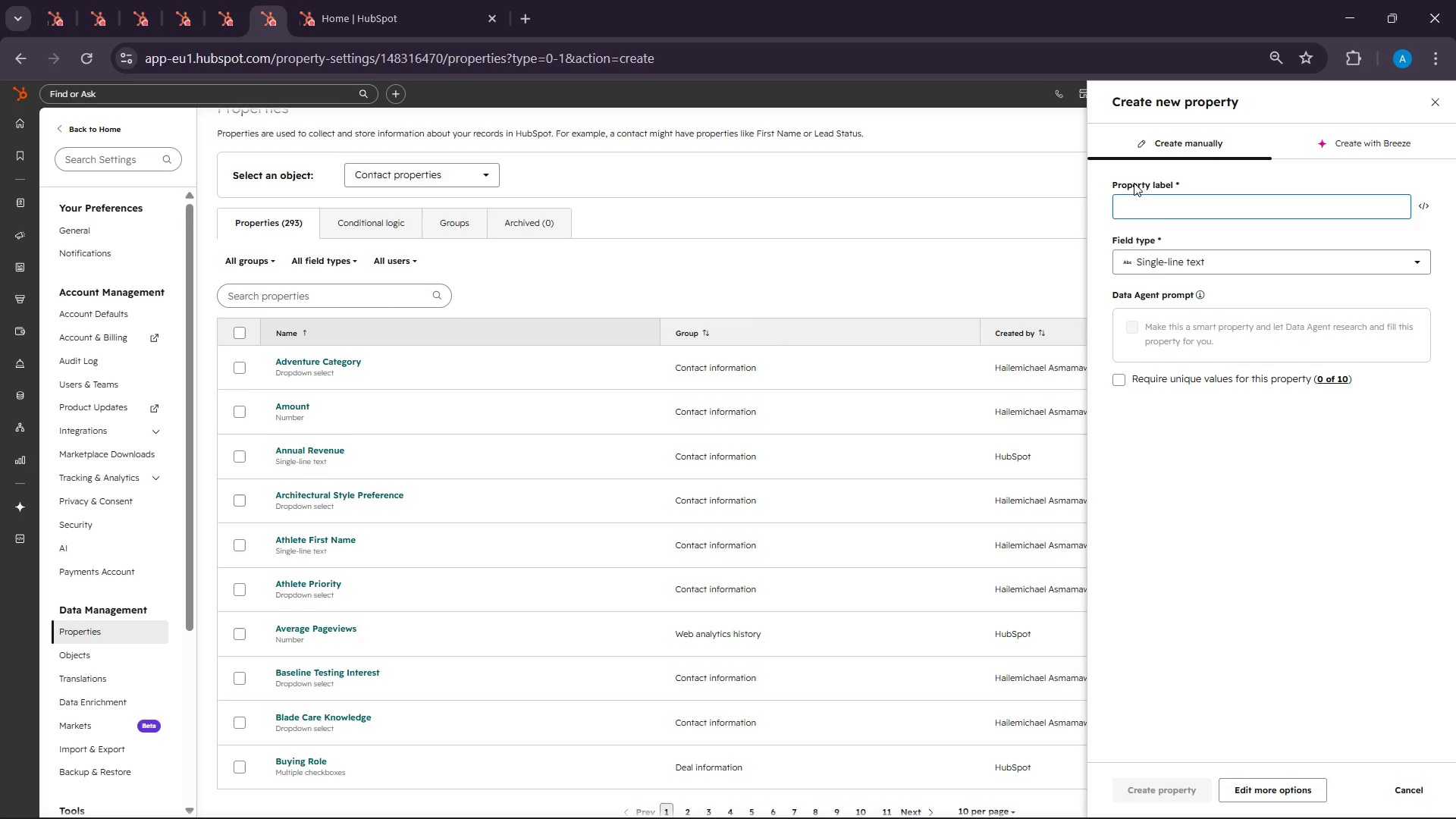 
right_click([1156, 216])
 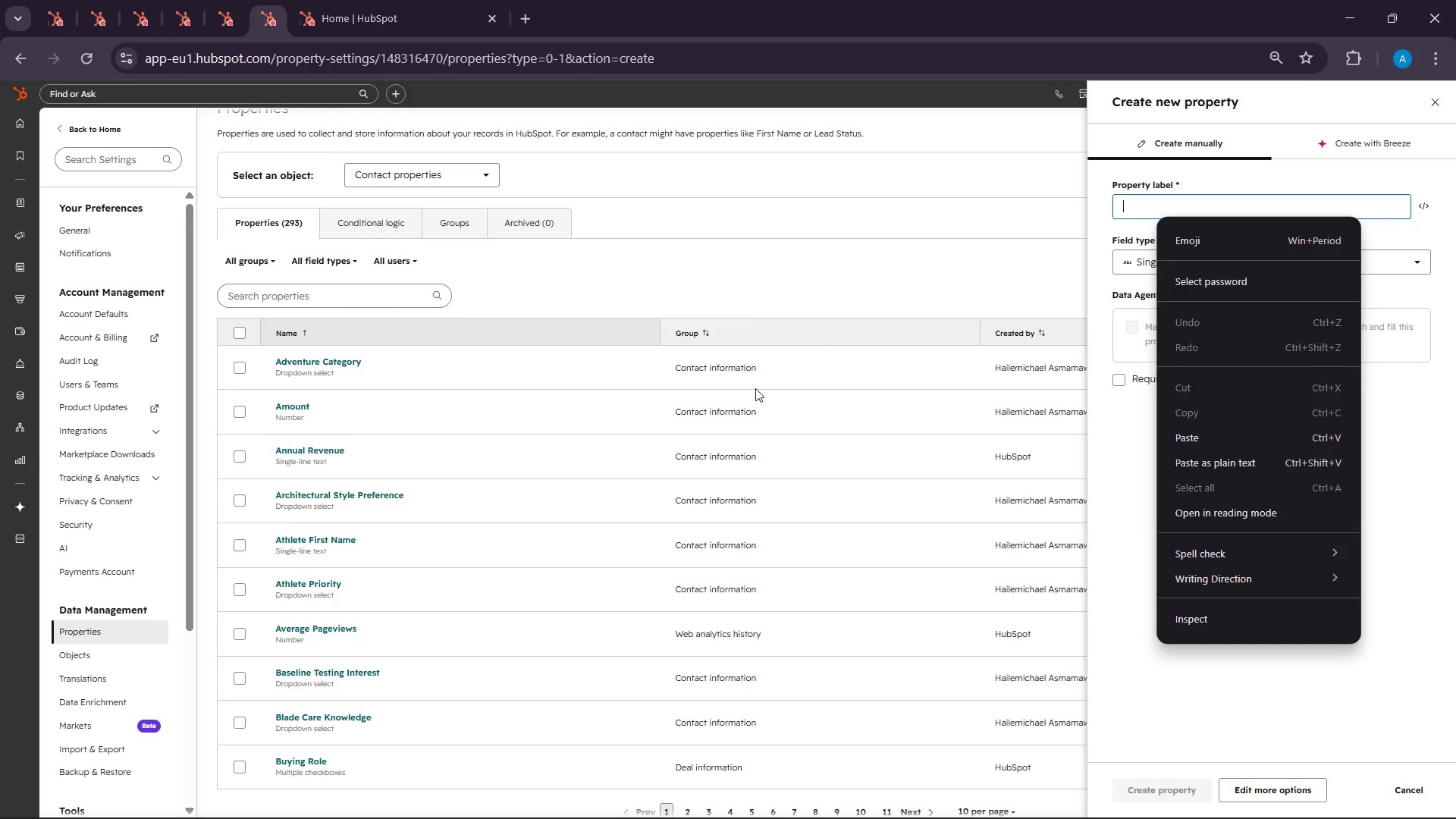 
left_click([1432, 93])
 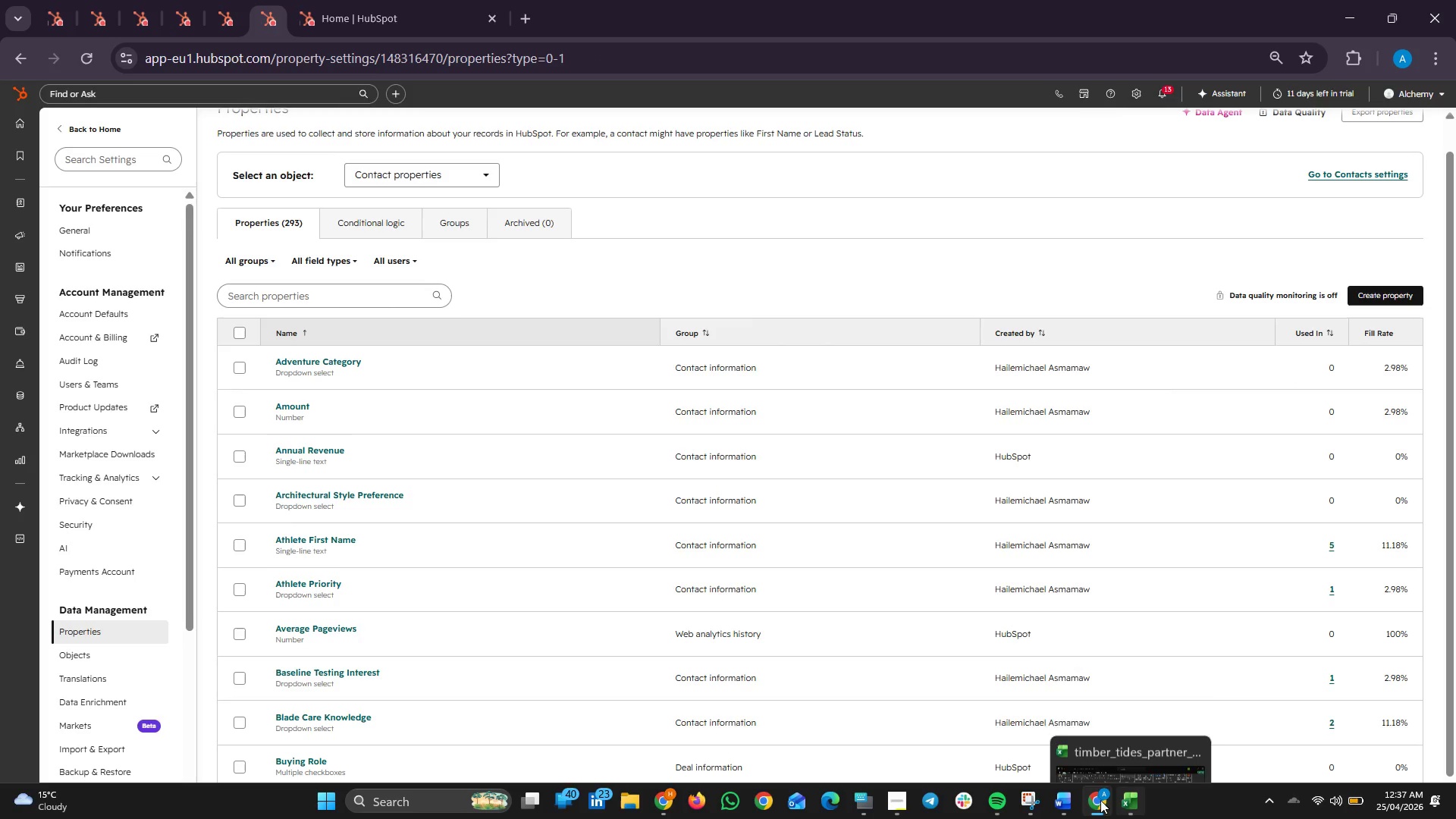 
left_click([1089, 795])
 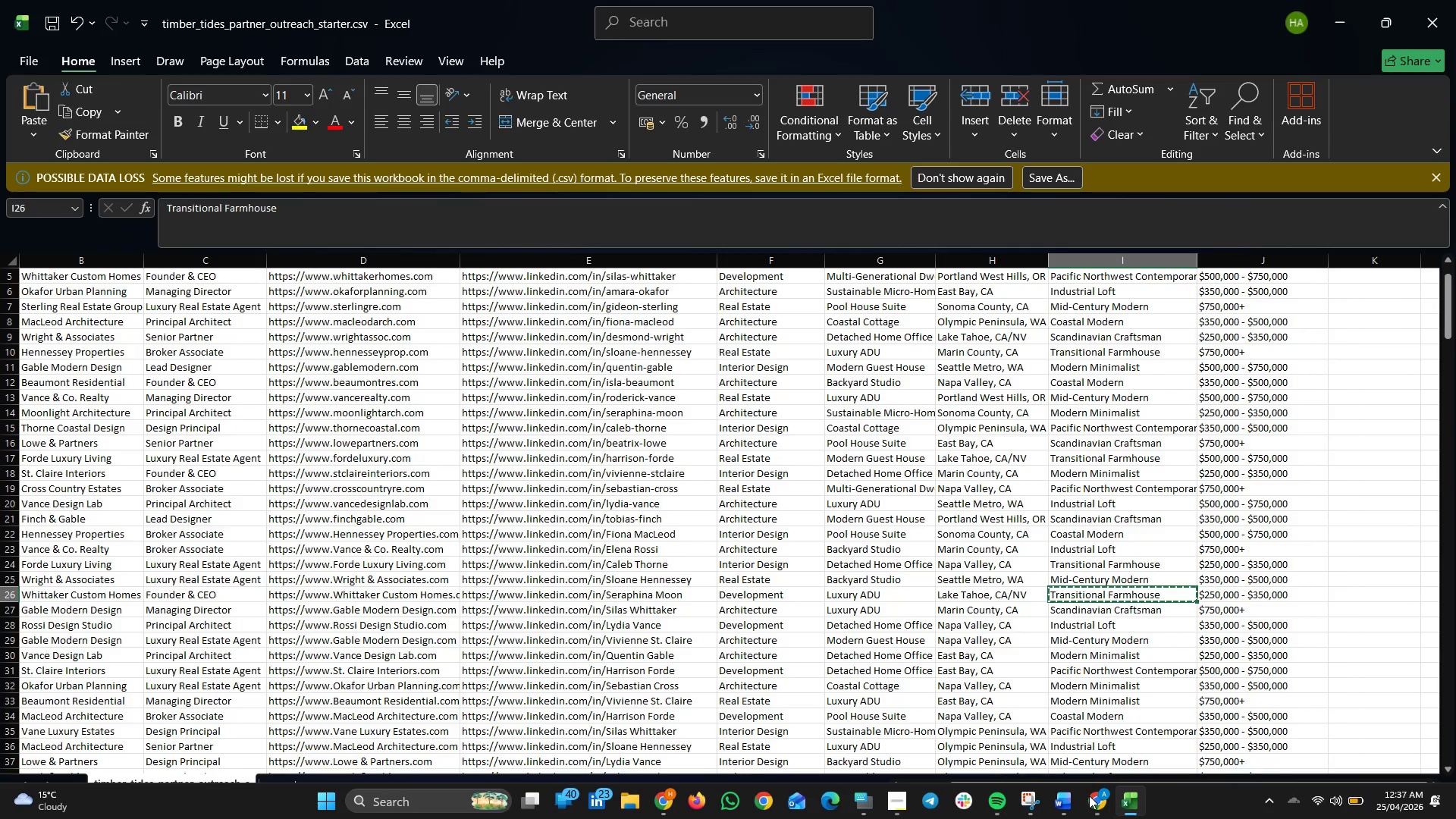 
left_click([1089, 795])
 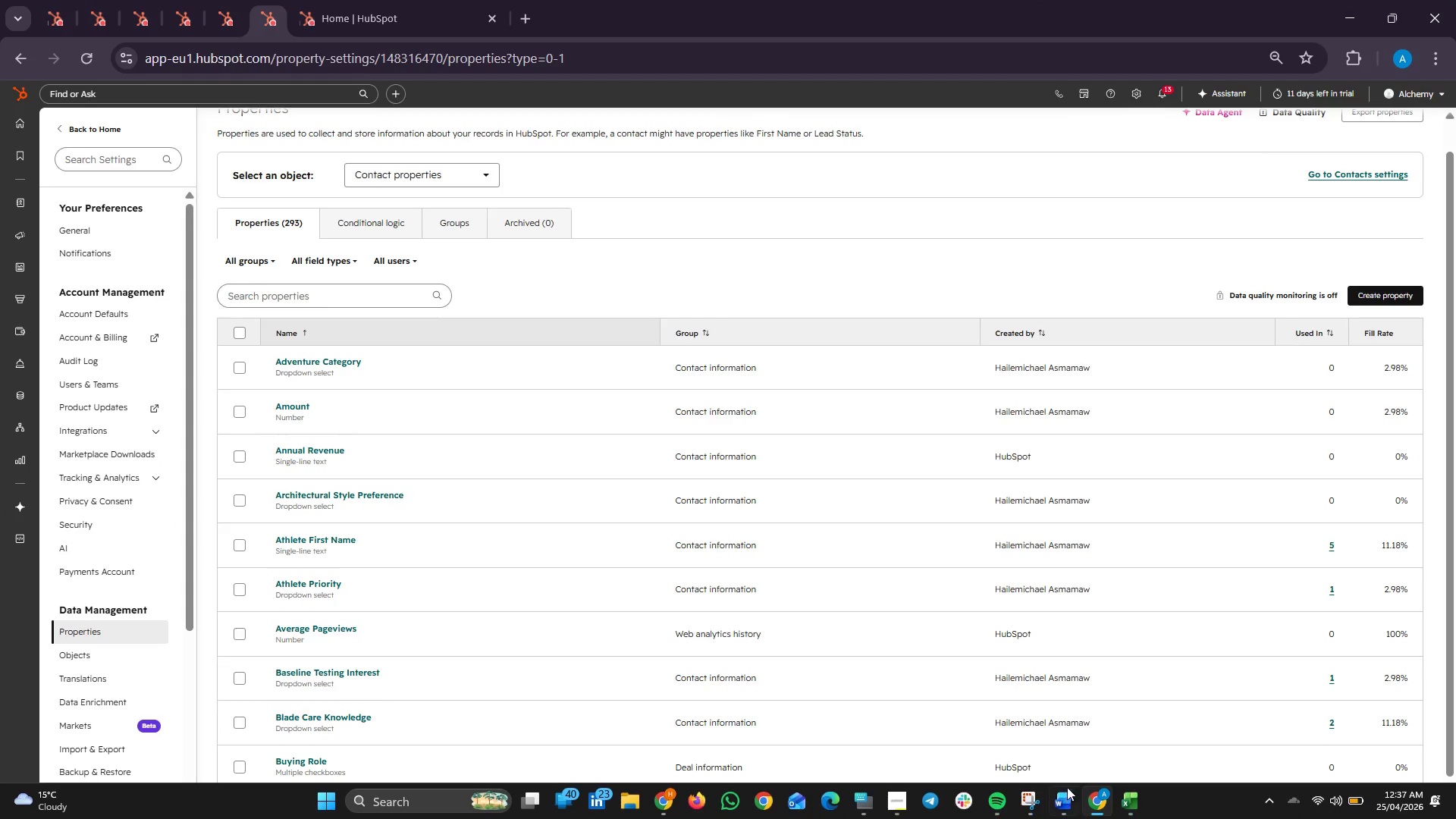 
left_click([1098, 795])
 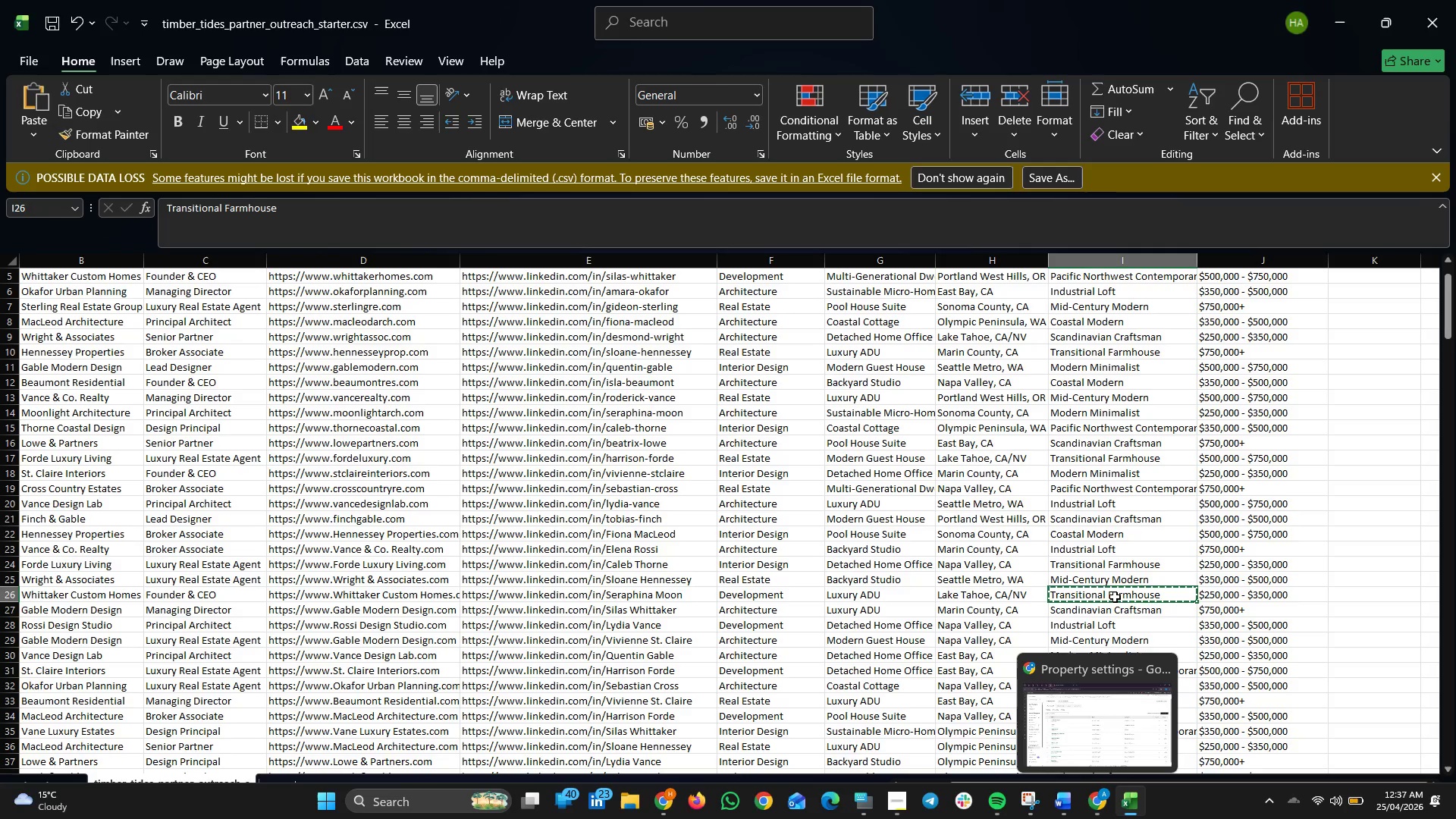 
scroll: coordinate [1115, 594], scroll_direction: up, amount: 11.0
 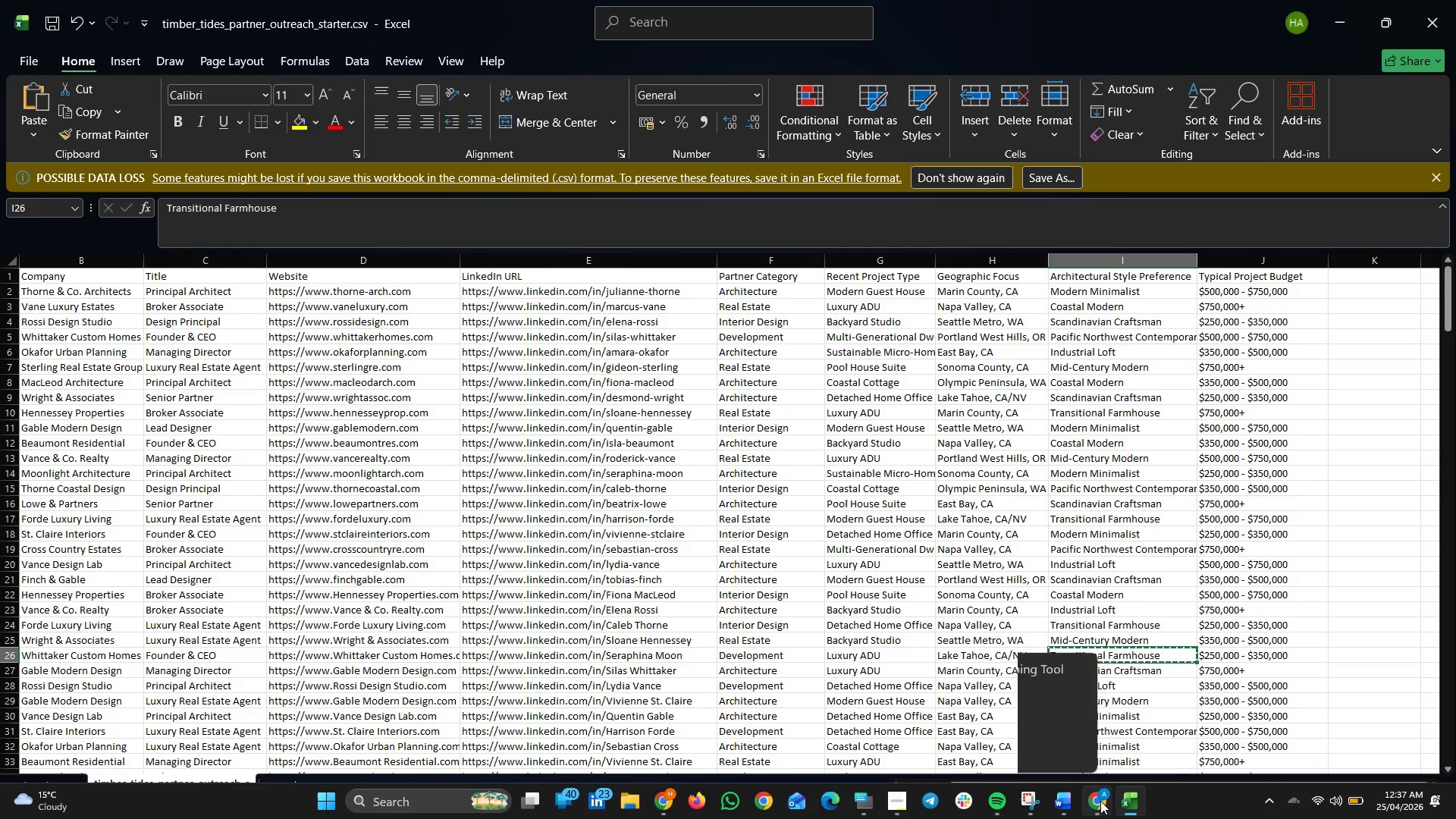 
left_click([1110, 801])
 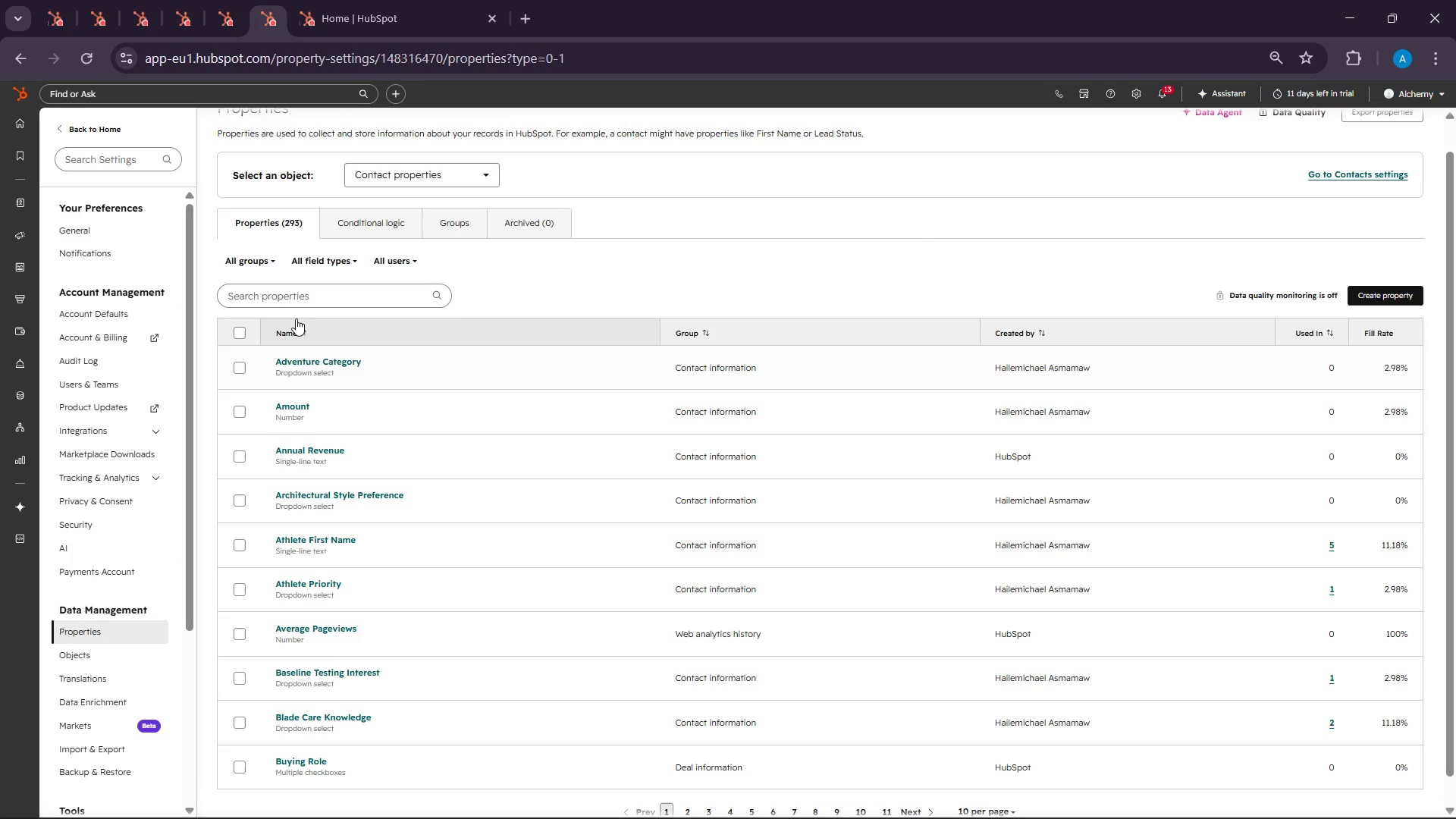 
left_click([296, 303])
 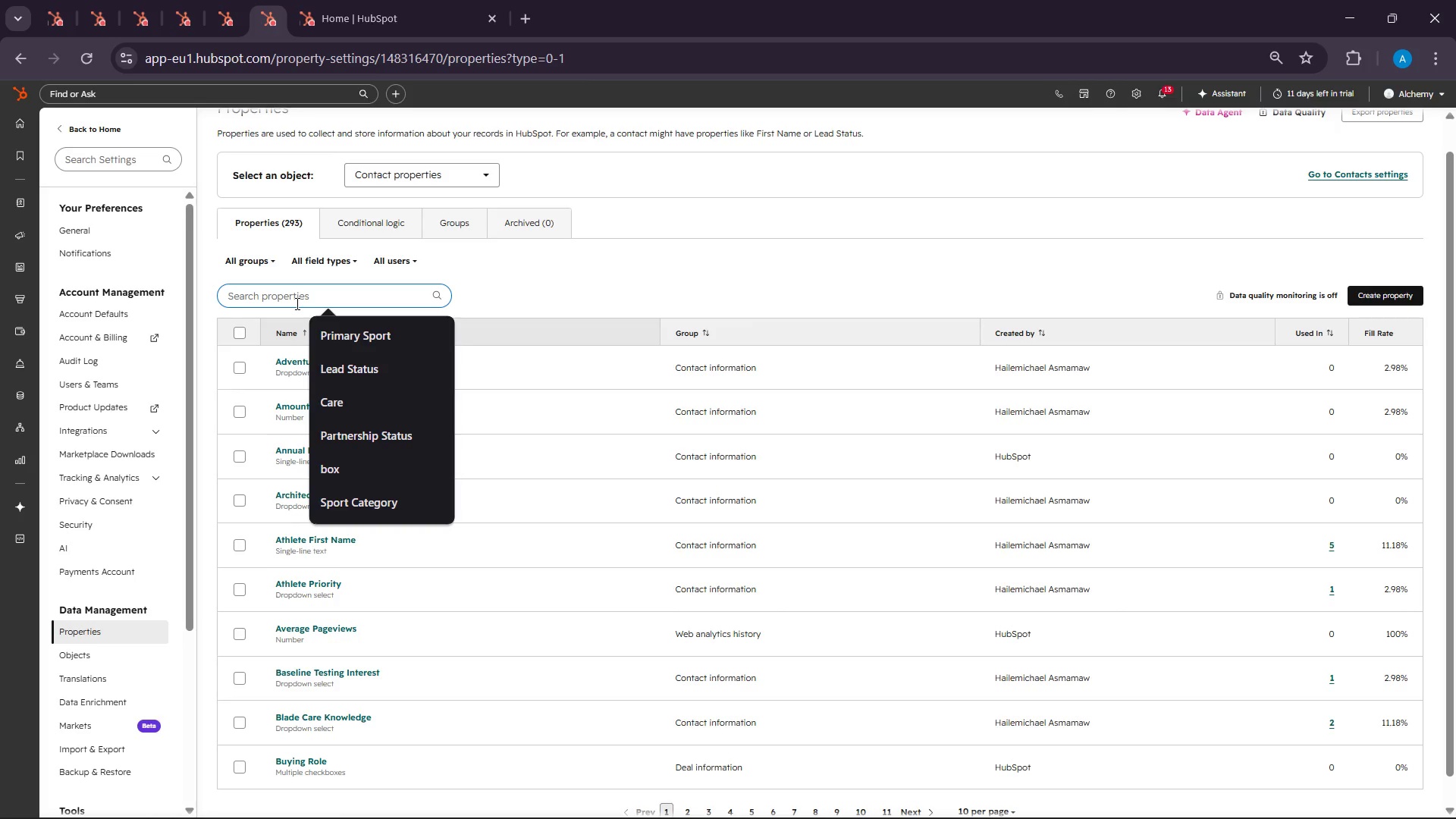 
type(arc)
 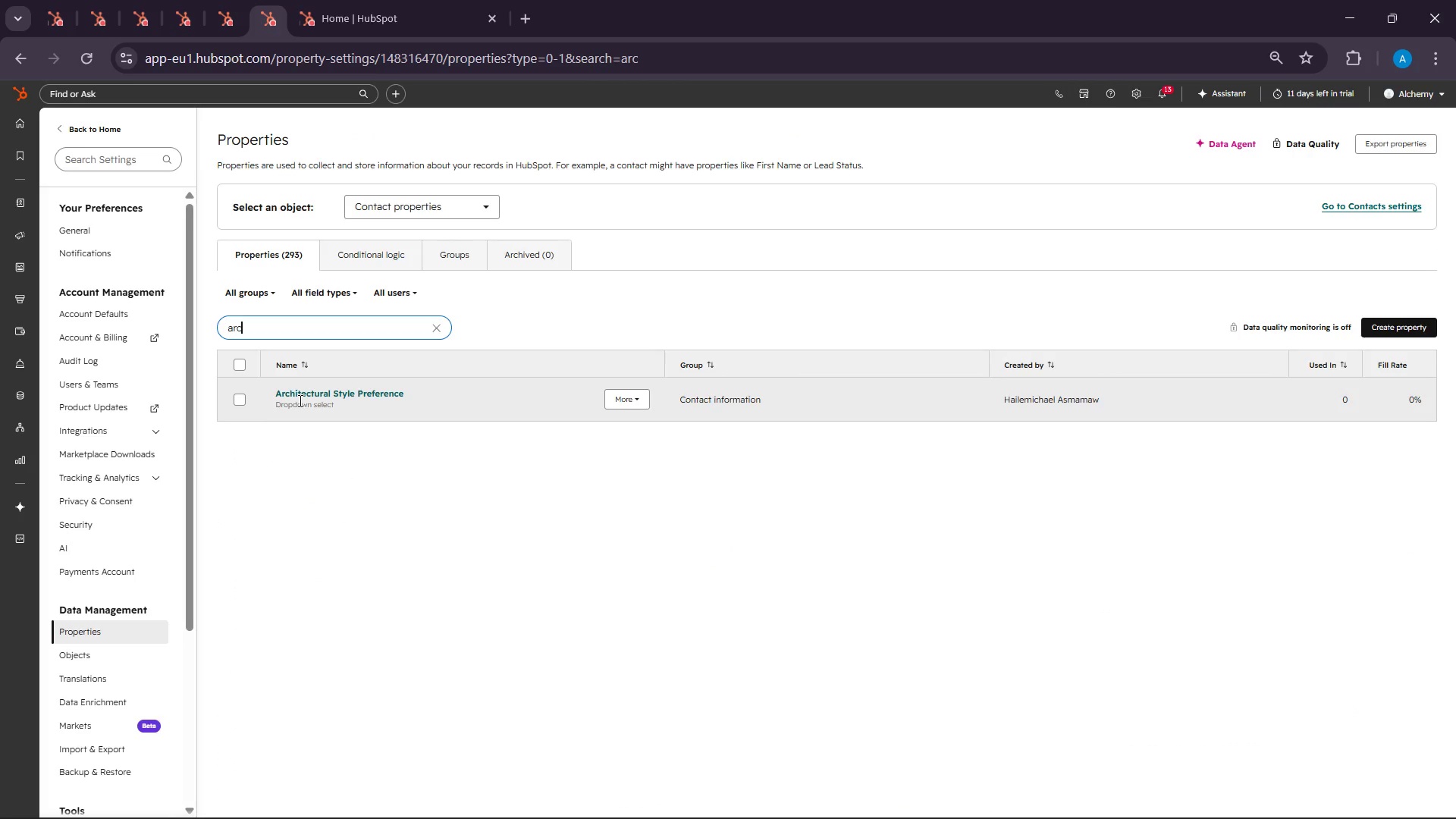 
left_click([303, 391])
 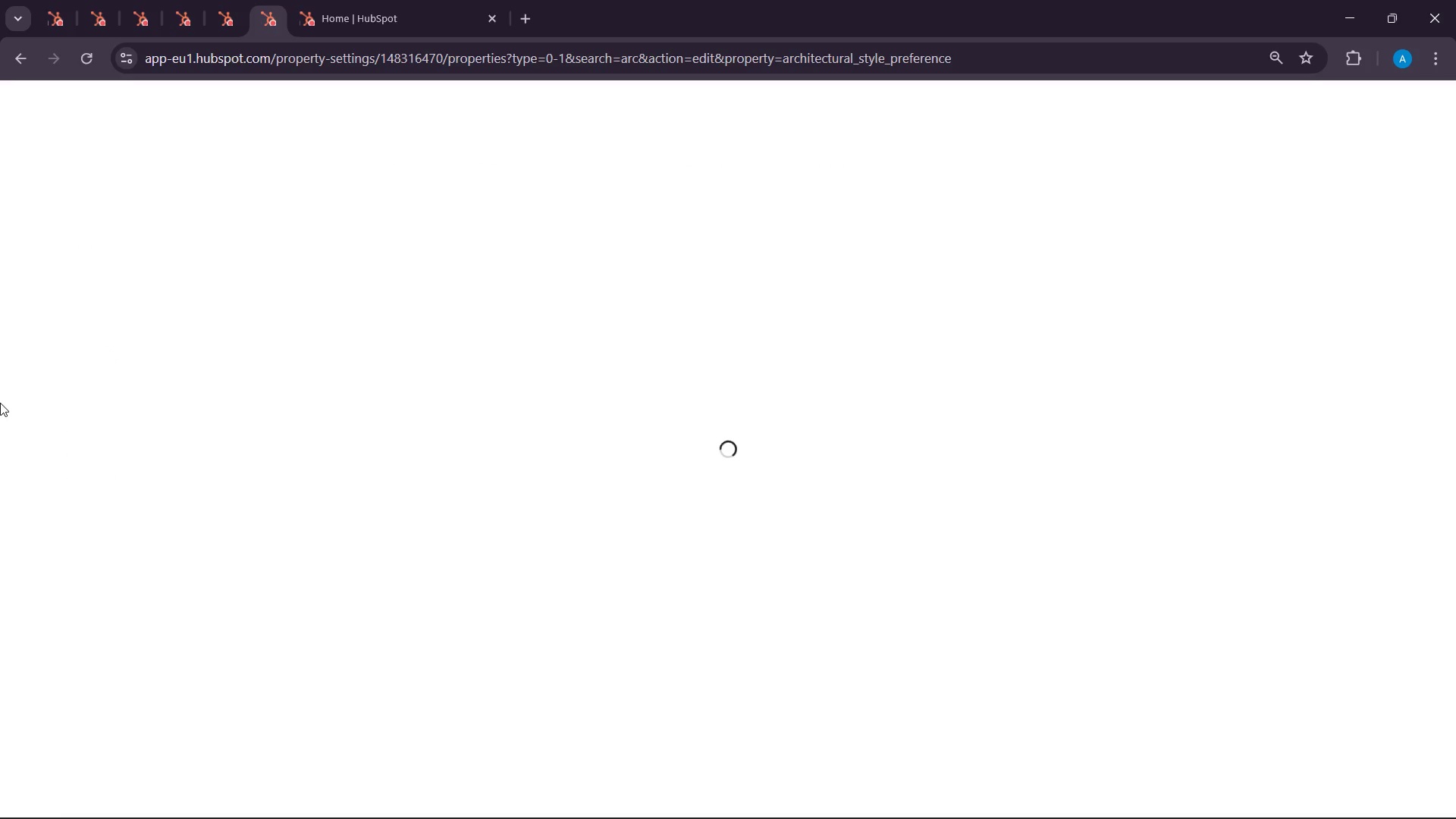 
wait(9.94)
 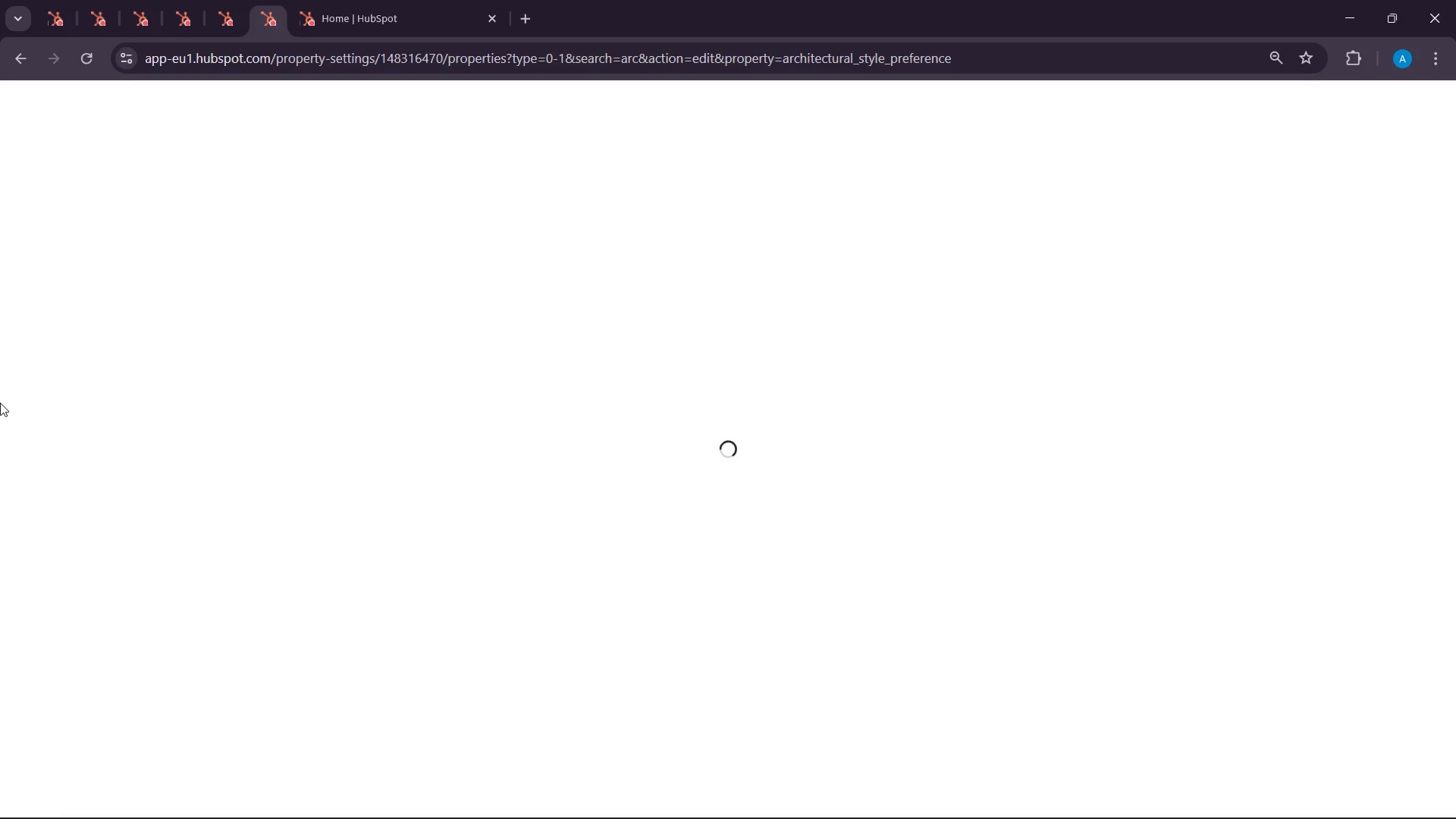 
left_click([36, 184])
 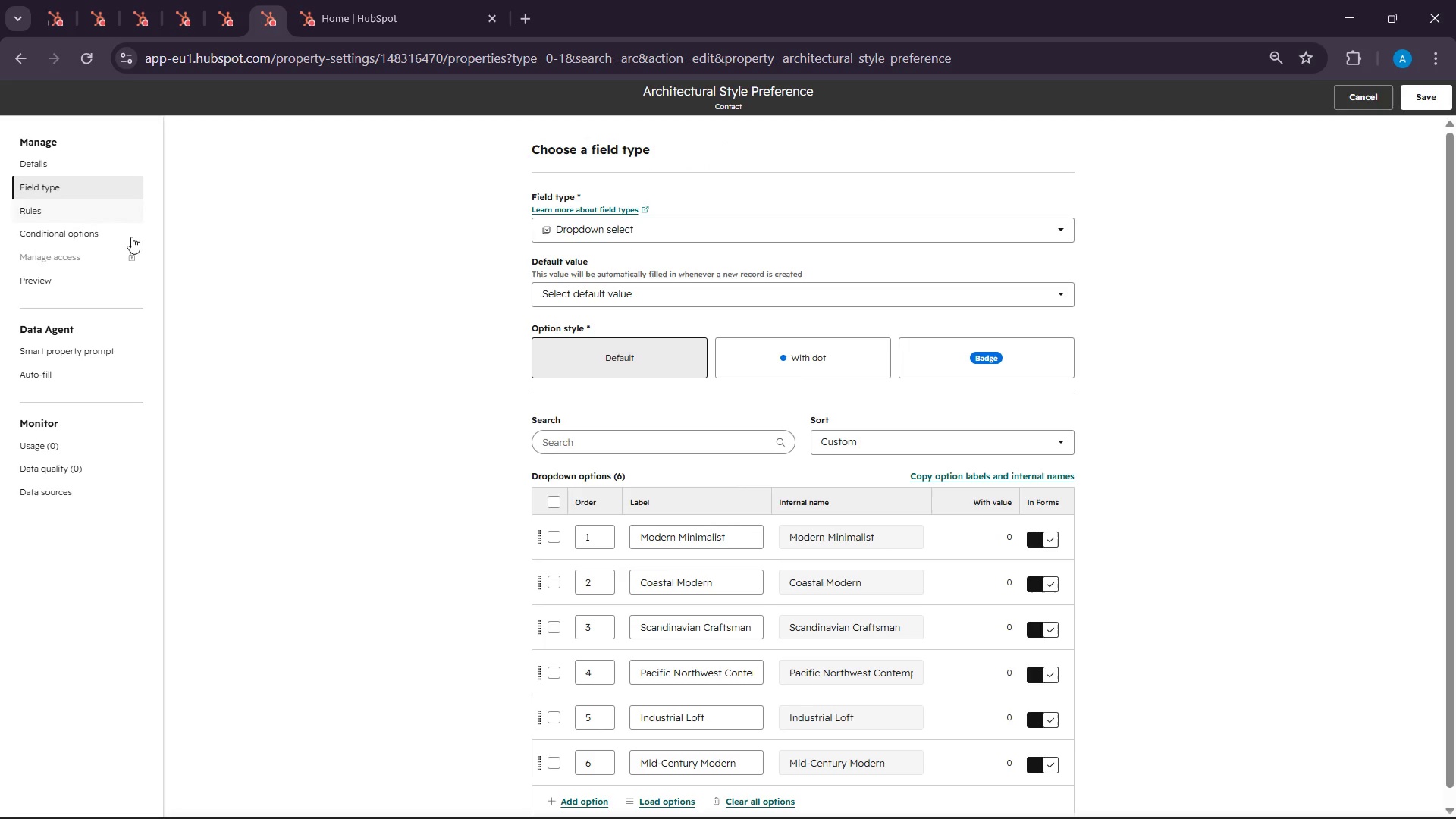 
scroll: coordinate [874, 640], scroll_direction: down, amount: 7.0
 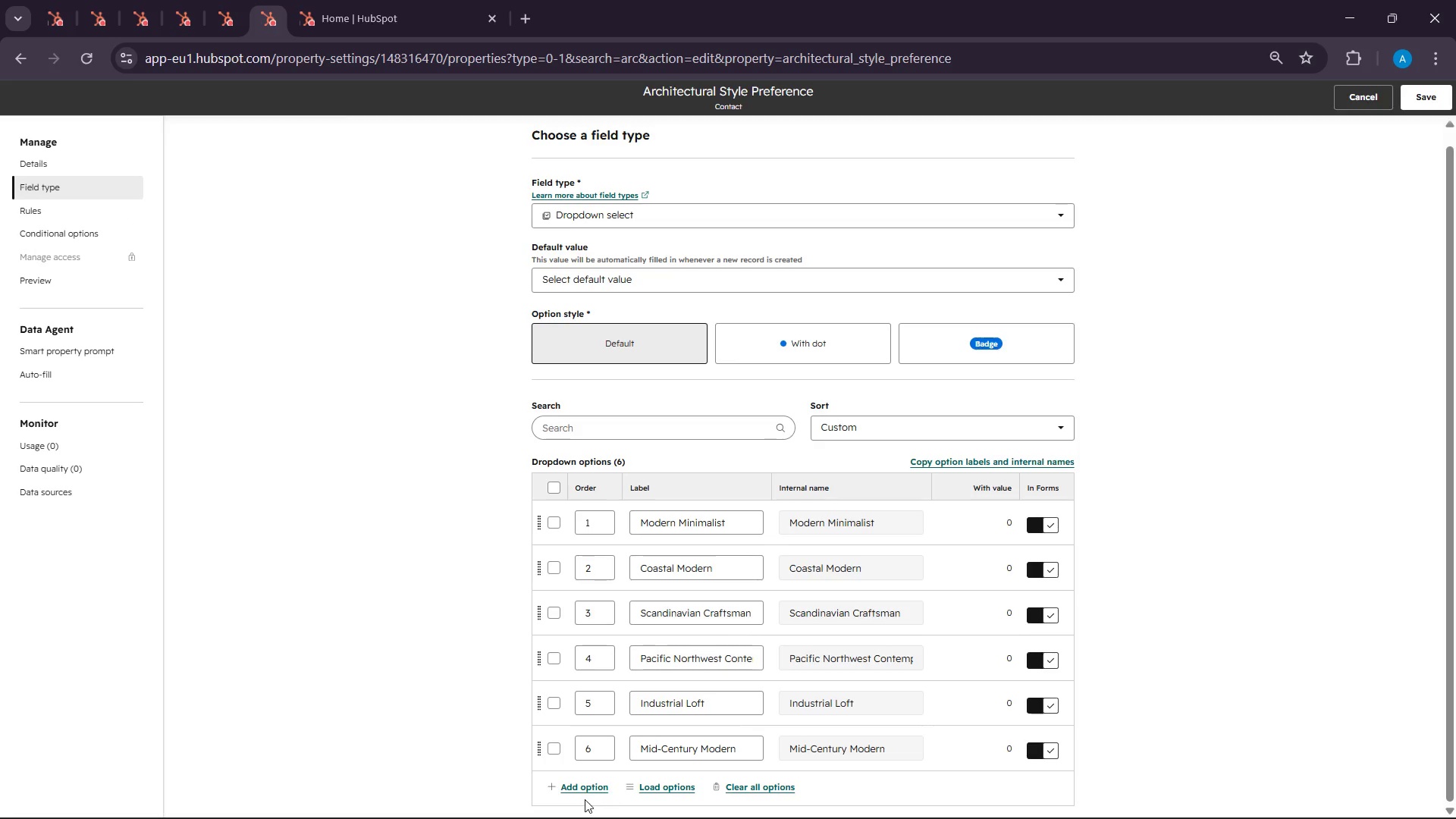 
left_click([582, 791])
 